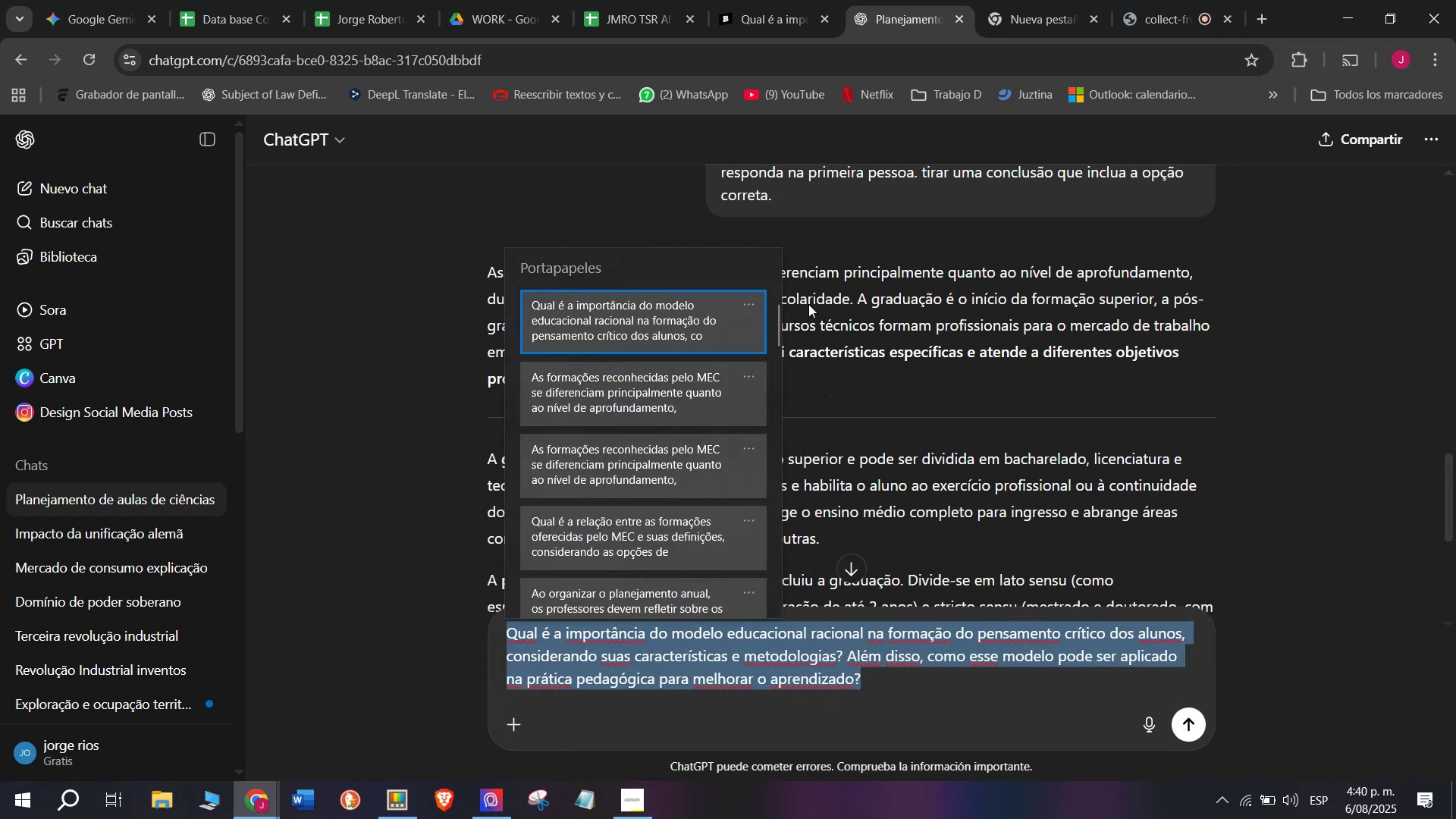 
key(Meta+MetaLeft)
 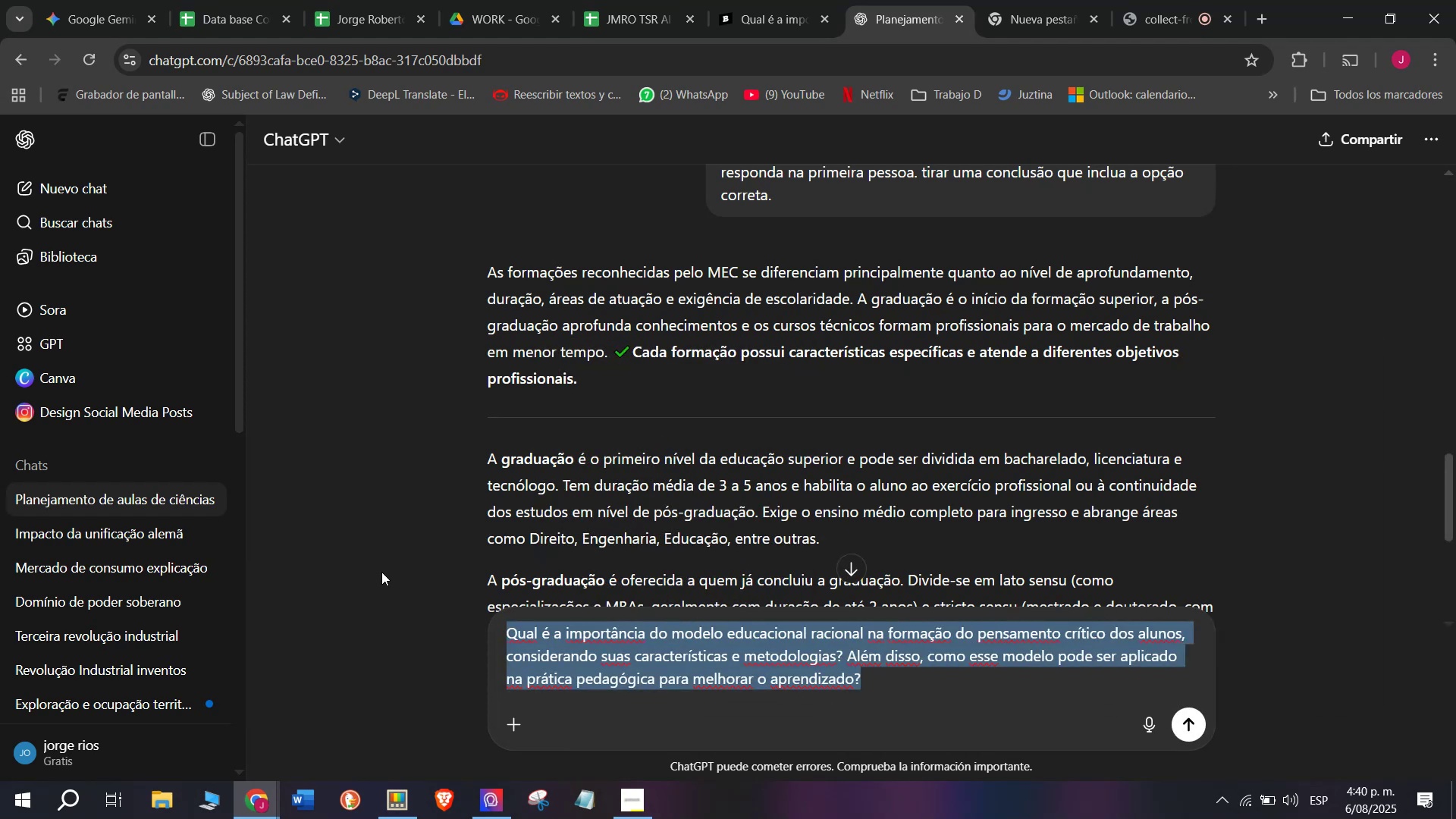 
key(Meta+V)
 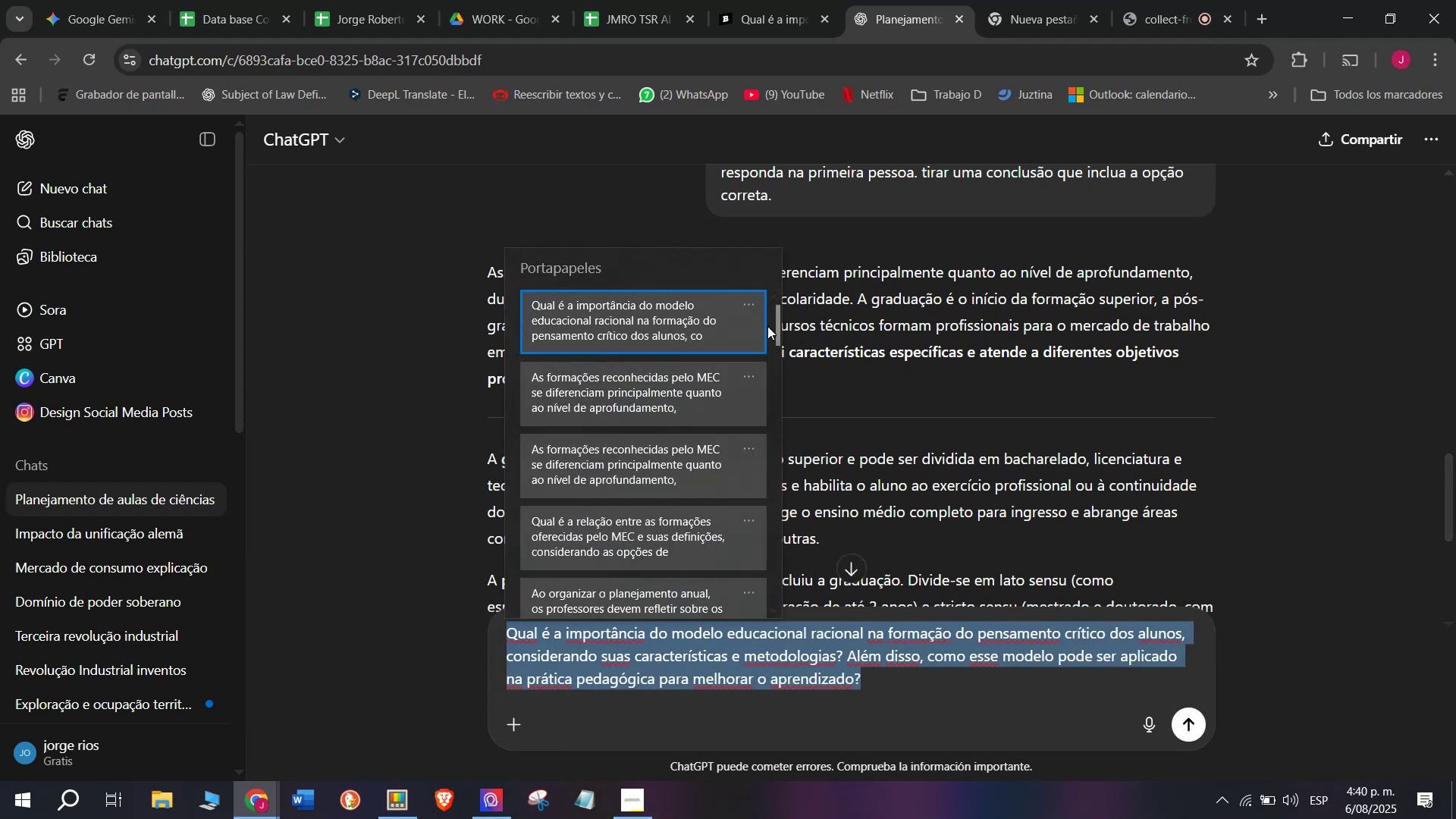 
left_click_drag(start_coordinate=[770, 328], to_coordinate=[792, 633])
 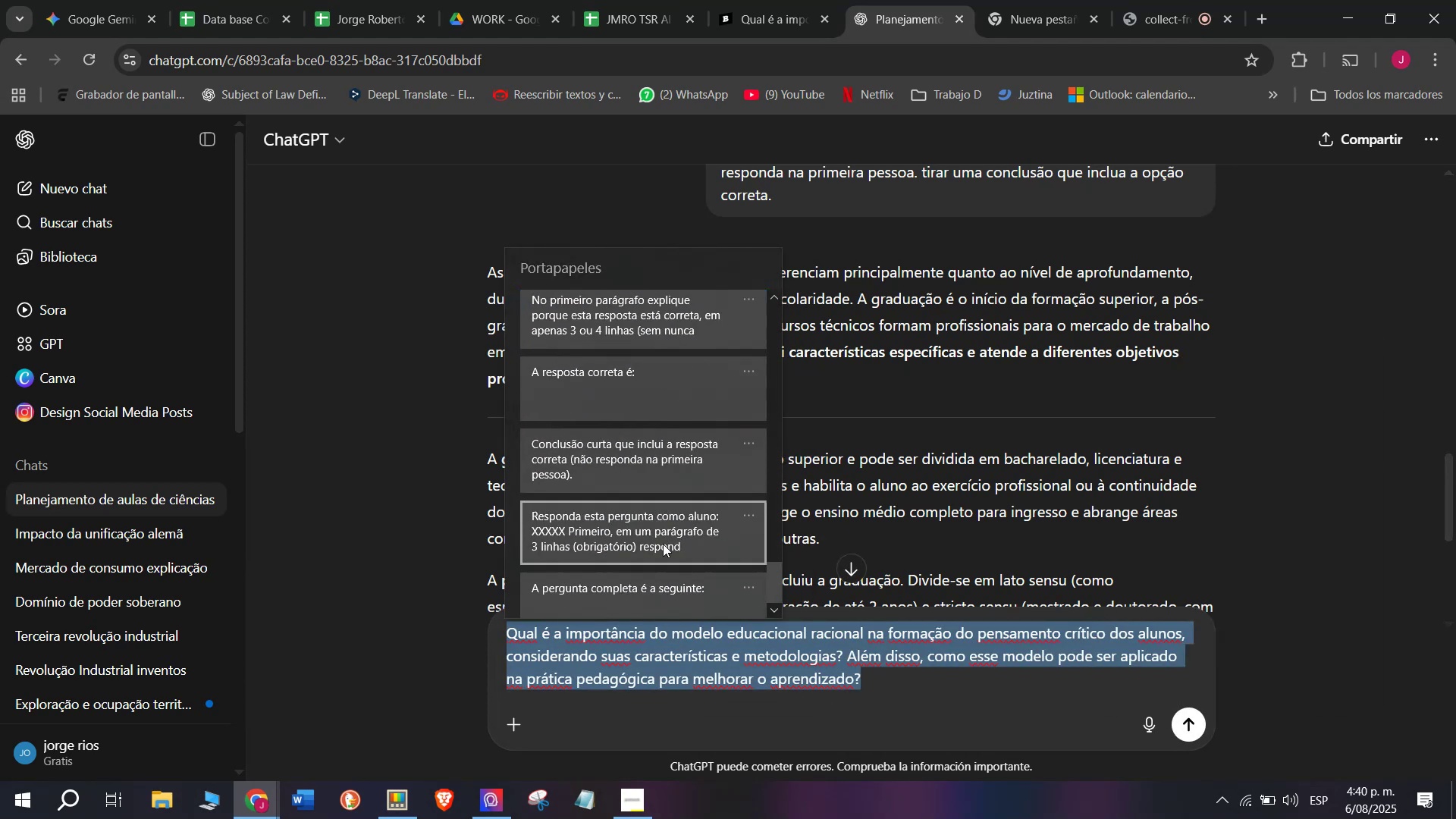 
left_click_drag(start_coordinate=[653, 529], to_coordinate=[653, 525])
 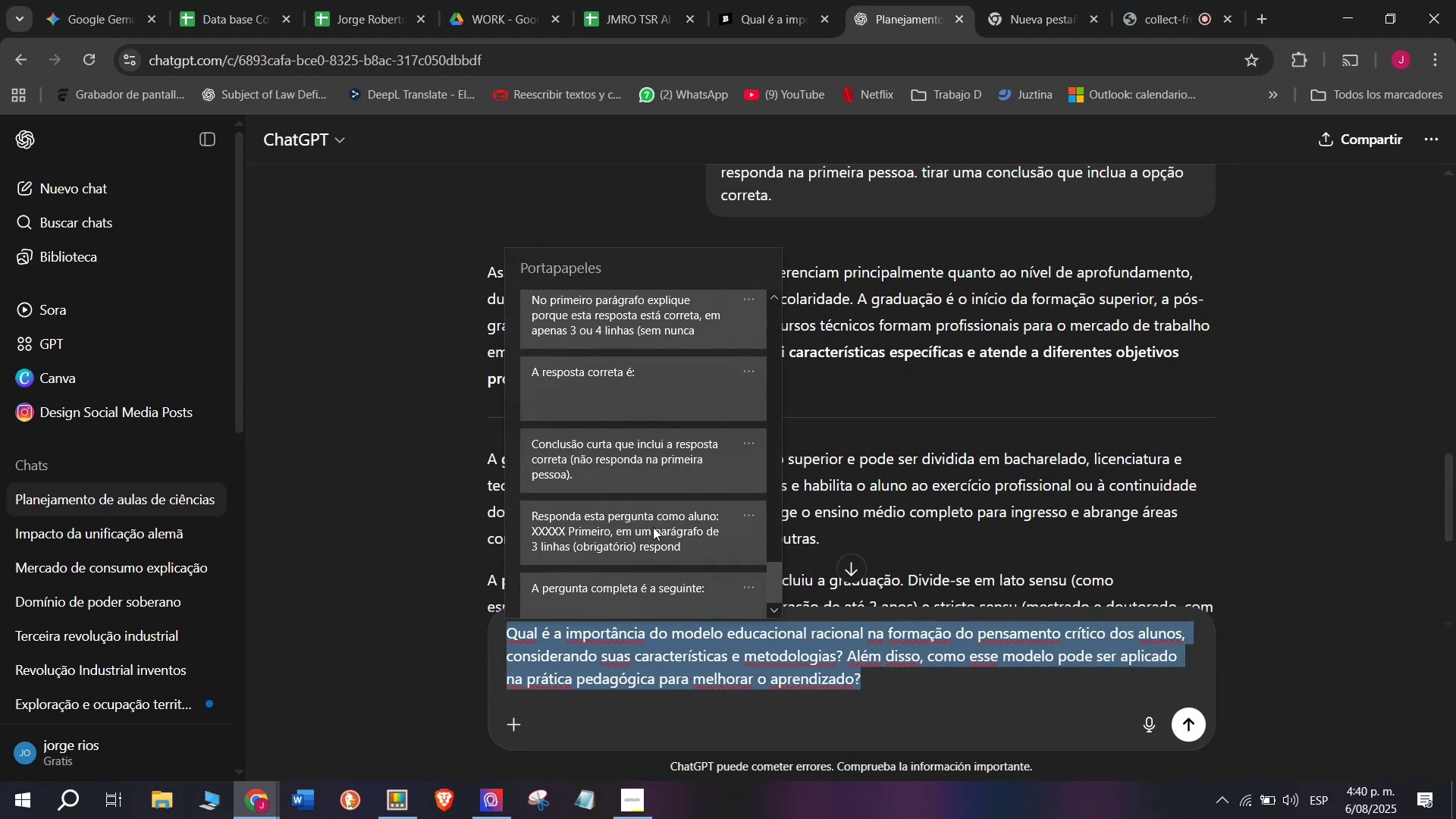 
key(Control+ControlLeft)
 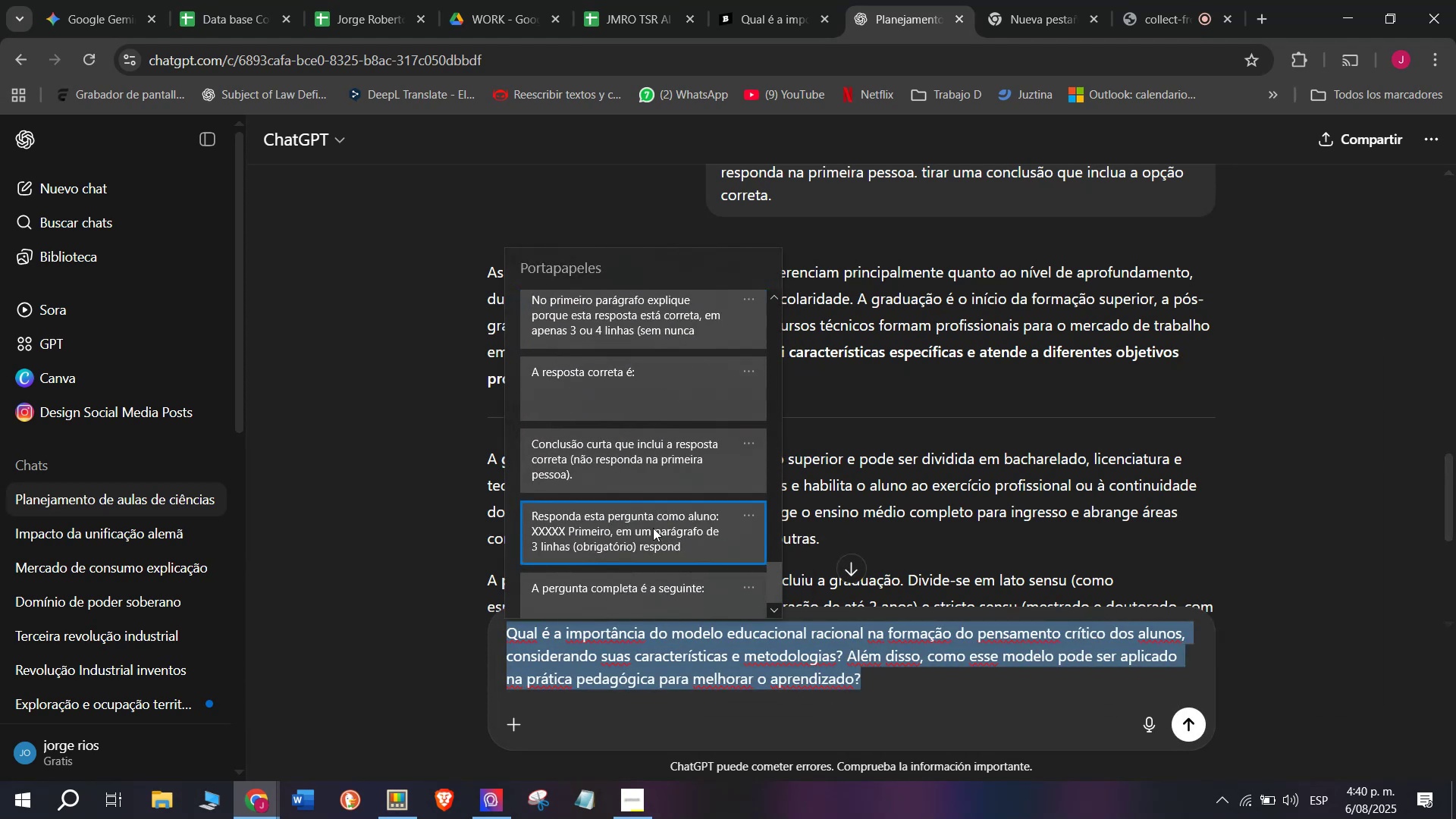 
key(Control+V)
 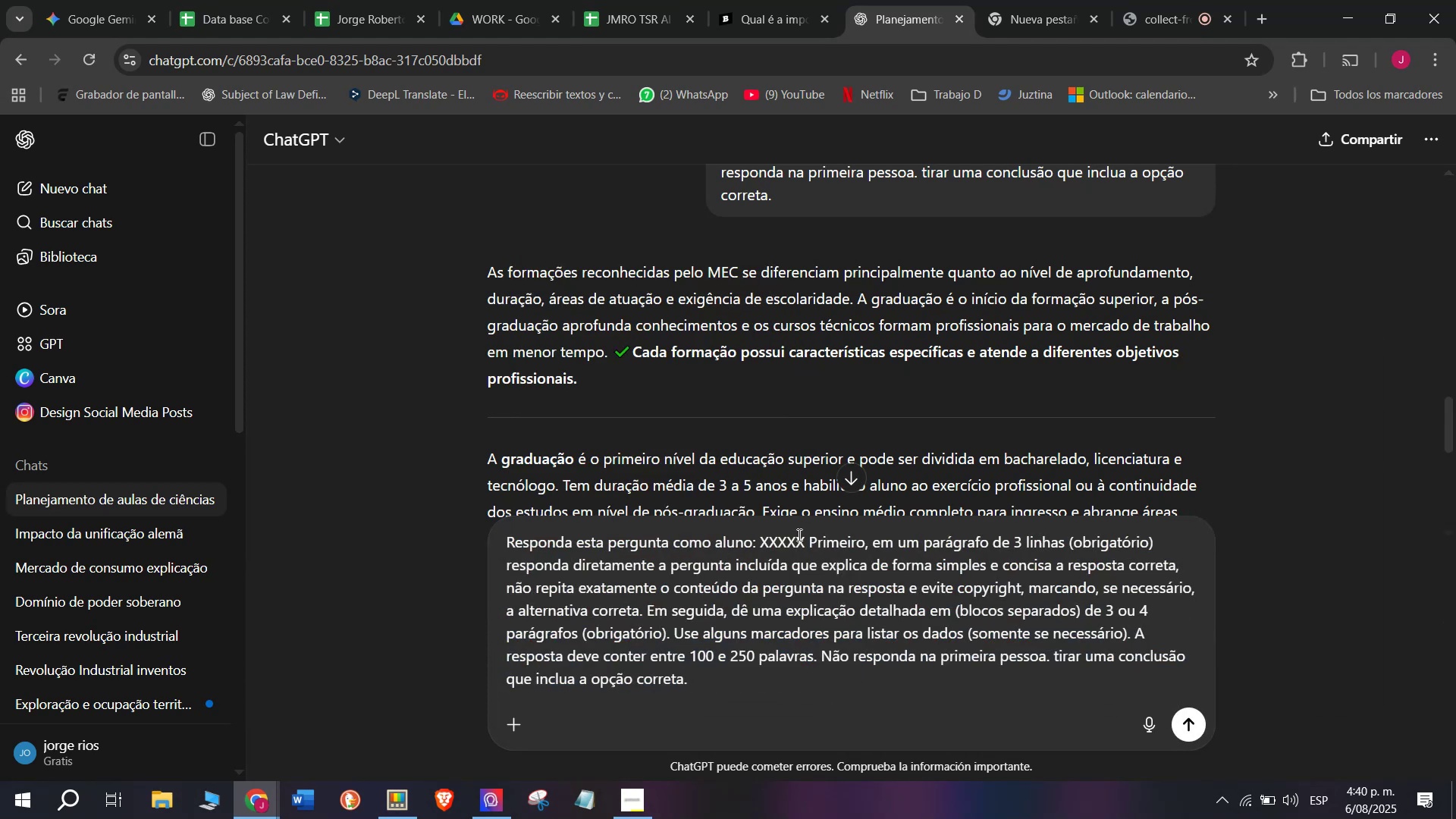 
left_click_drag(start_coordinate=[803, 538], to_coordinate=[758, 550])
 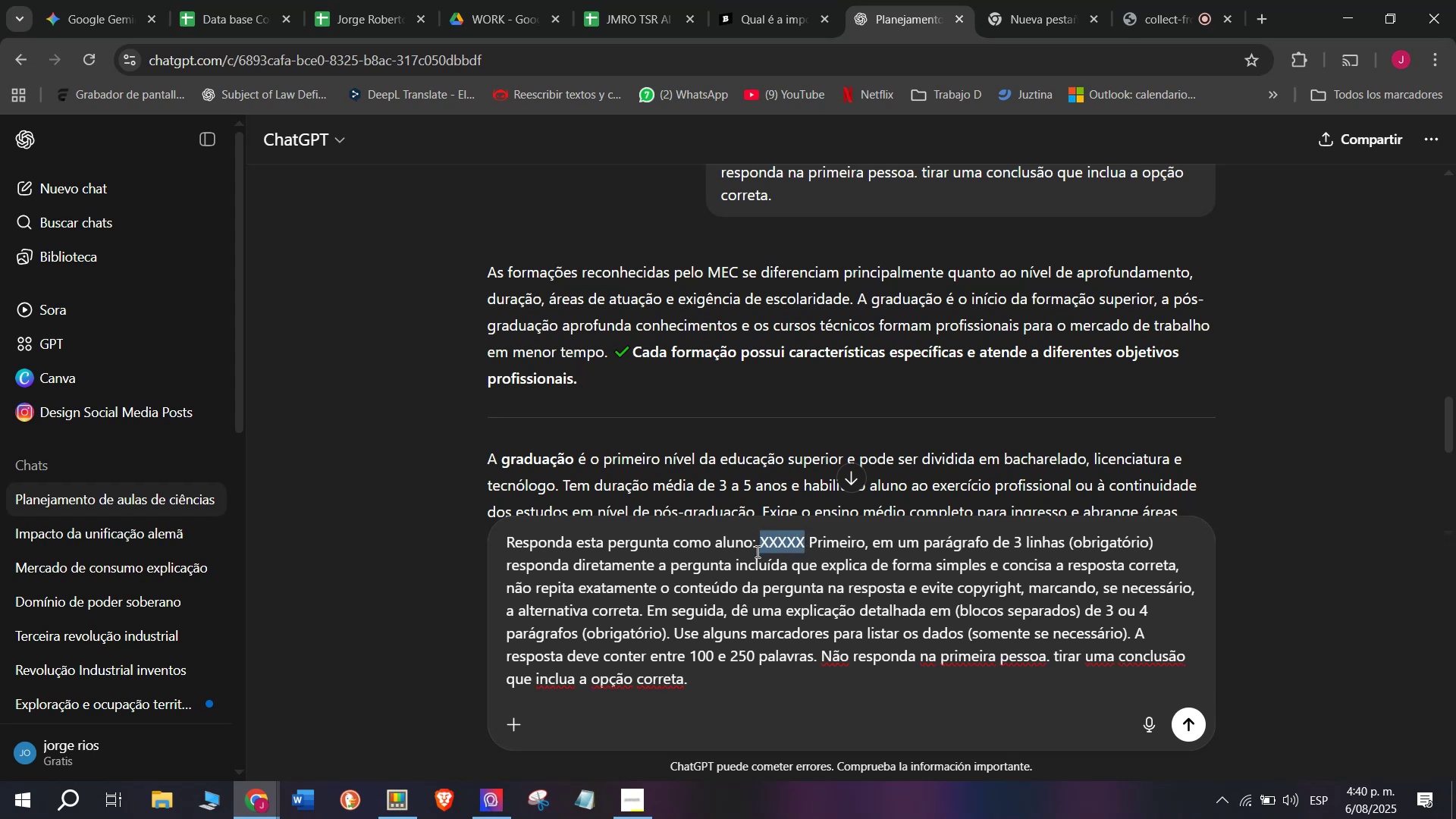 
key(Meta+MetaLeft)
 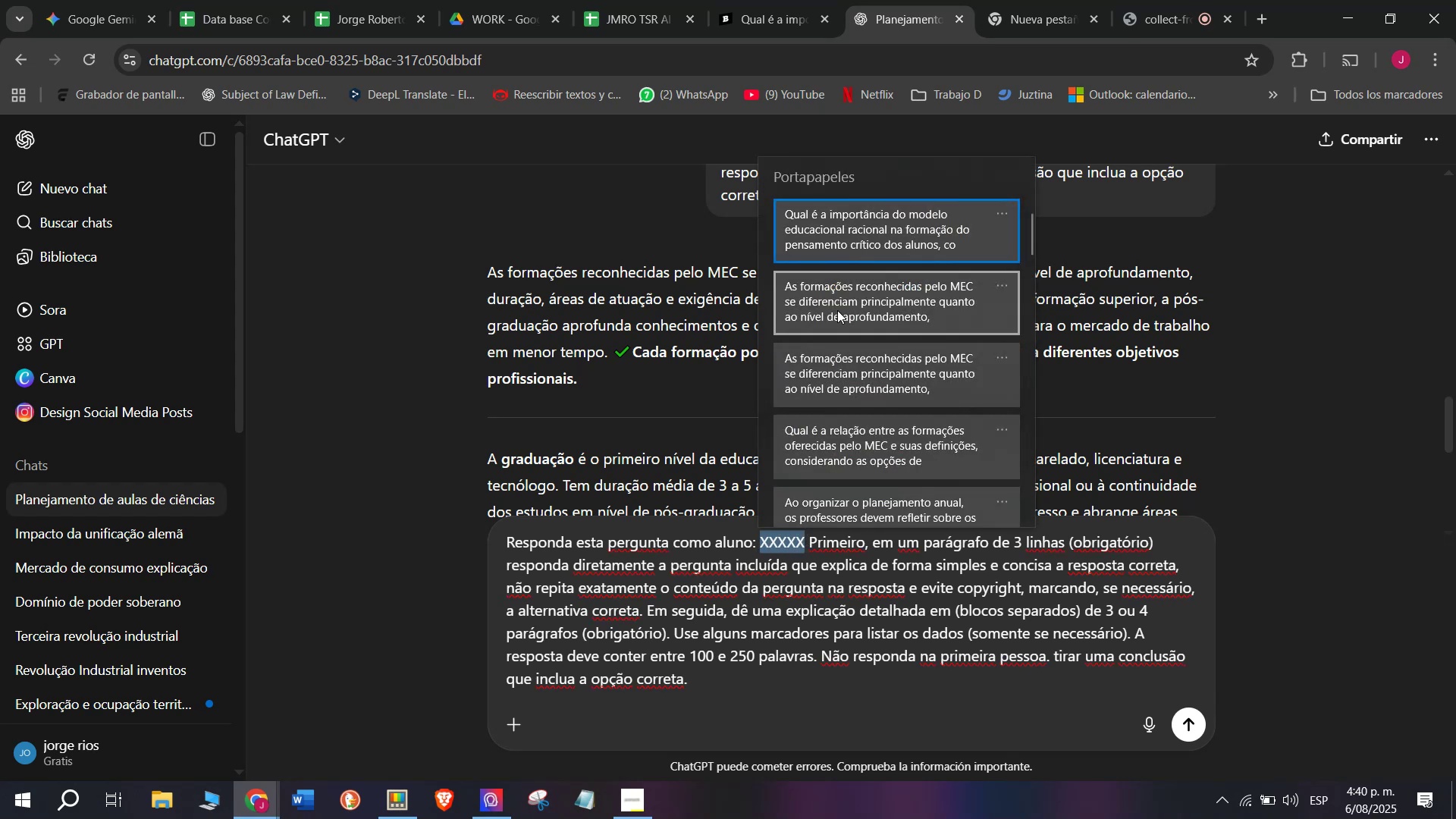 
key(C)
 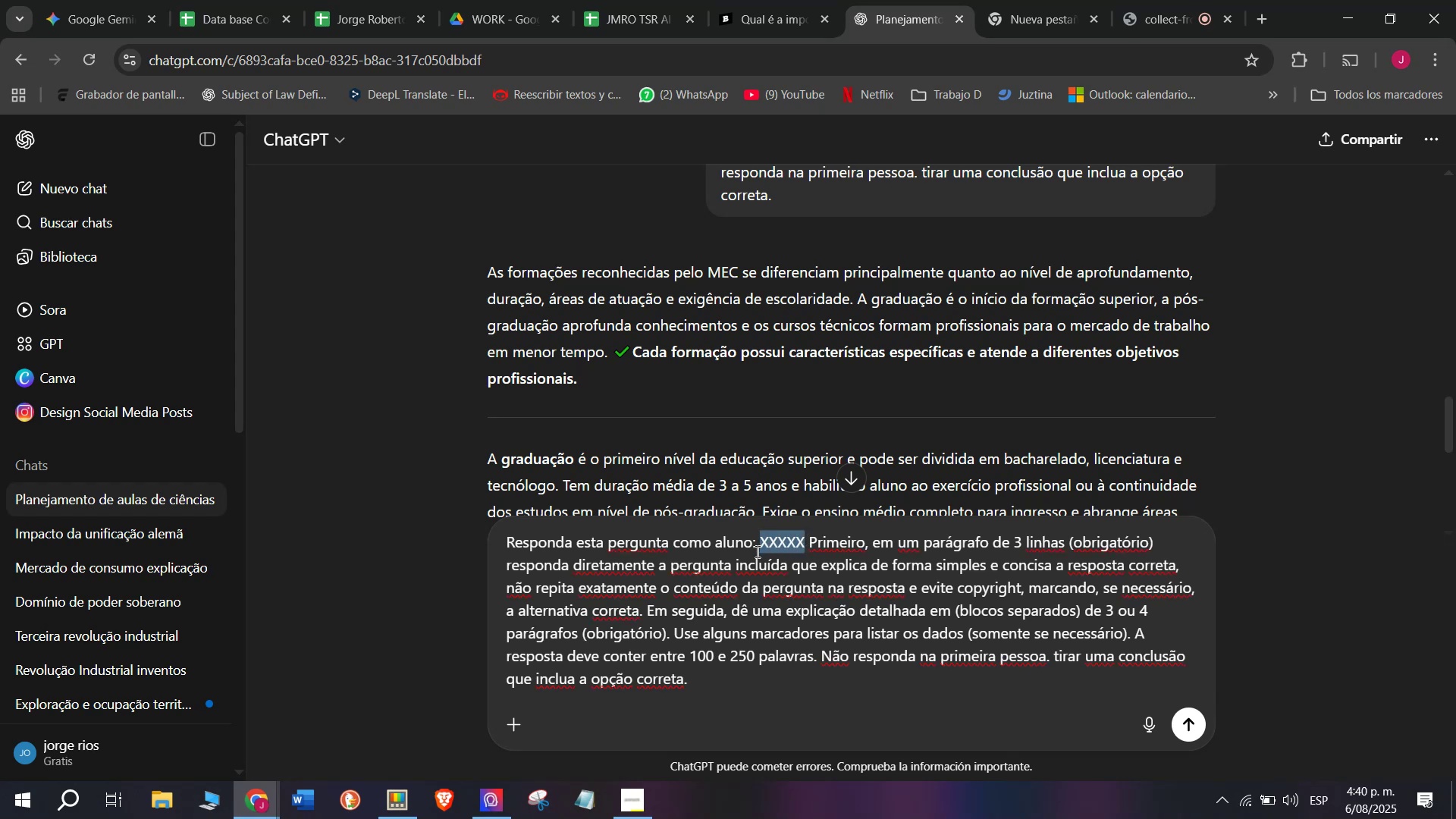 
key(Meta+V)
 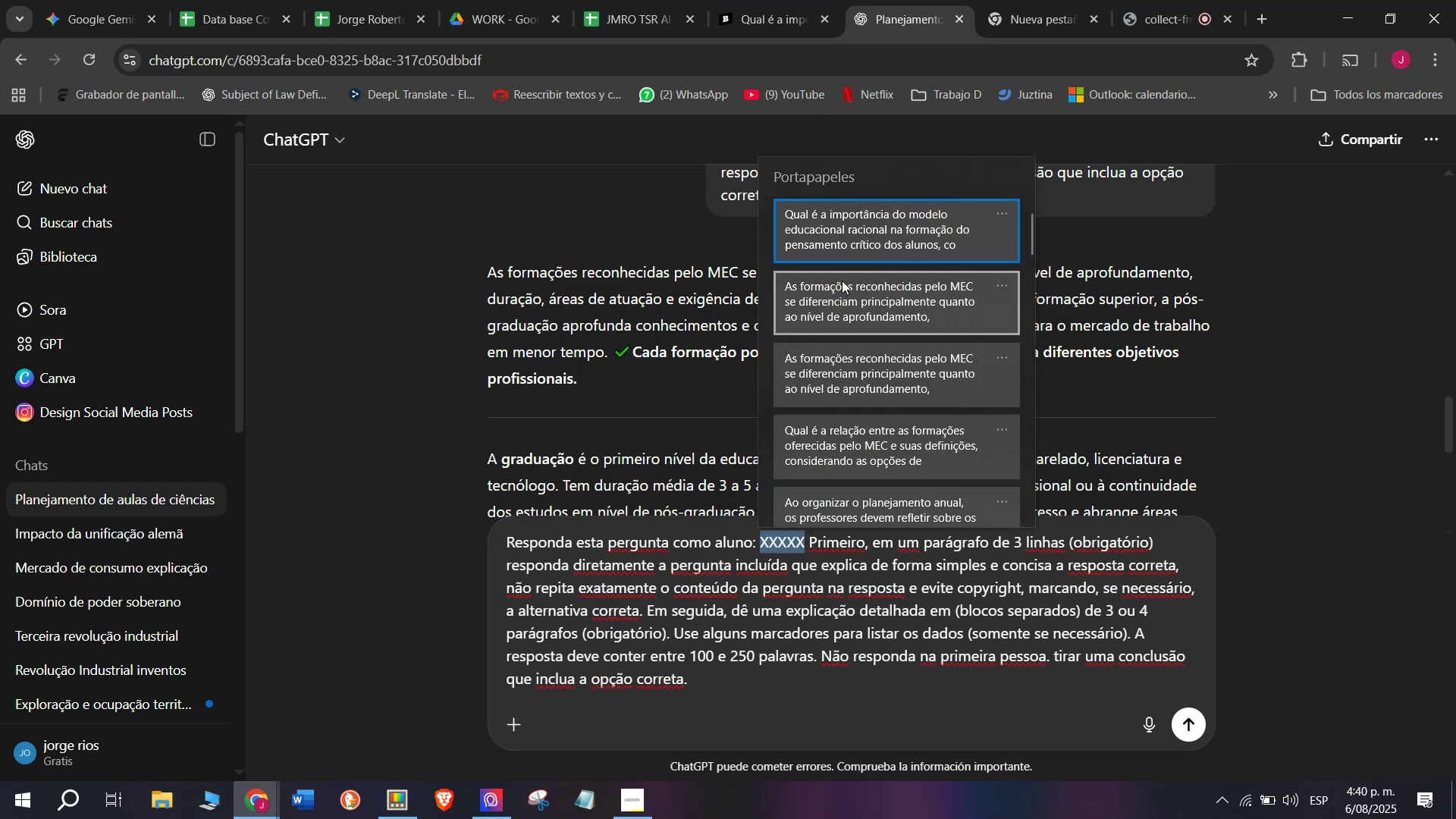 
left_click_drag(start_coordinate=[833, 230], to_coordinate=[833, 226])
 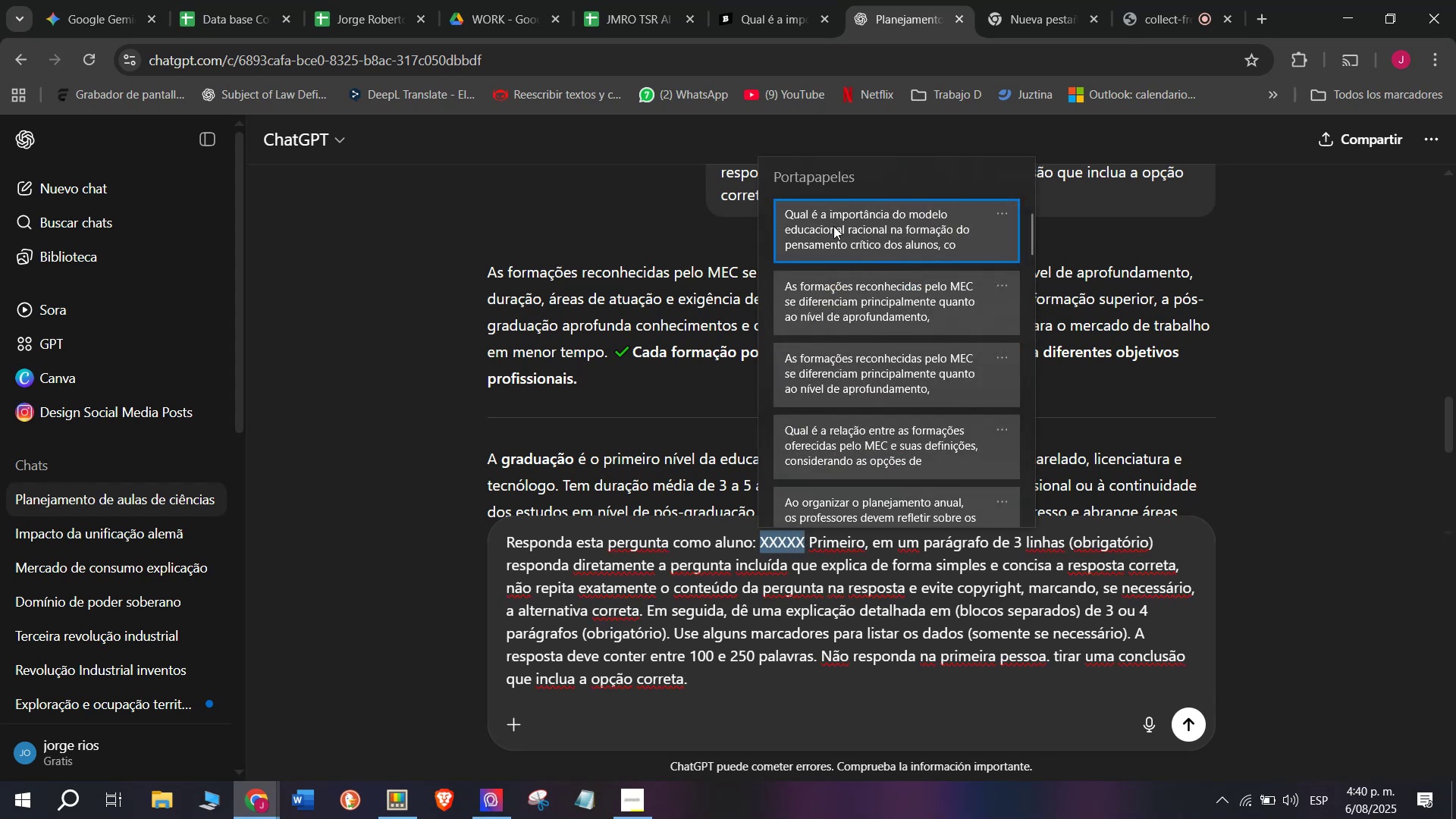 
key(Control+ControlLeft)
 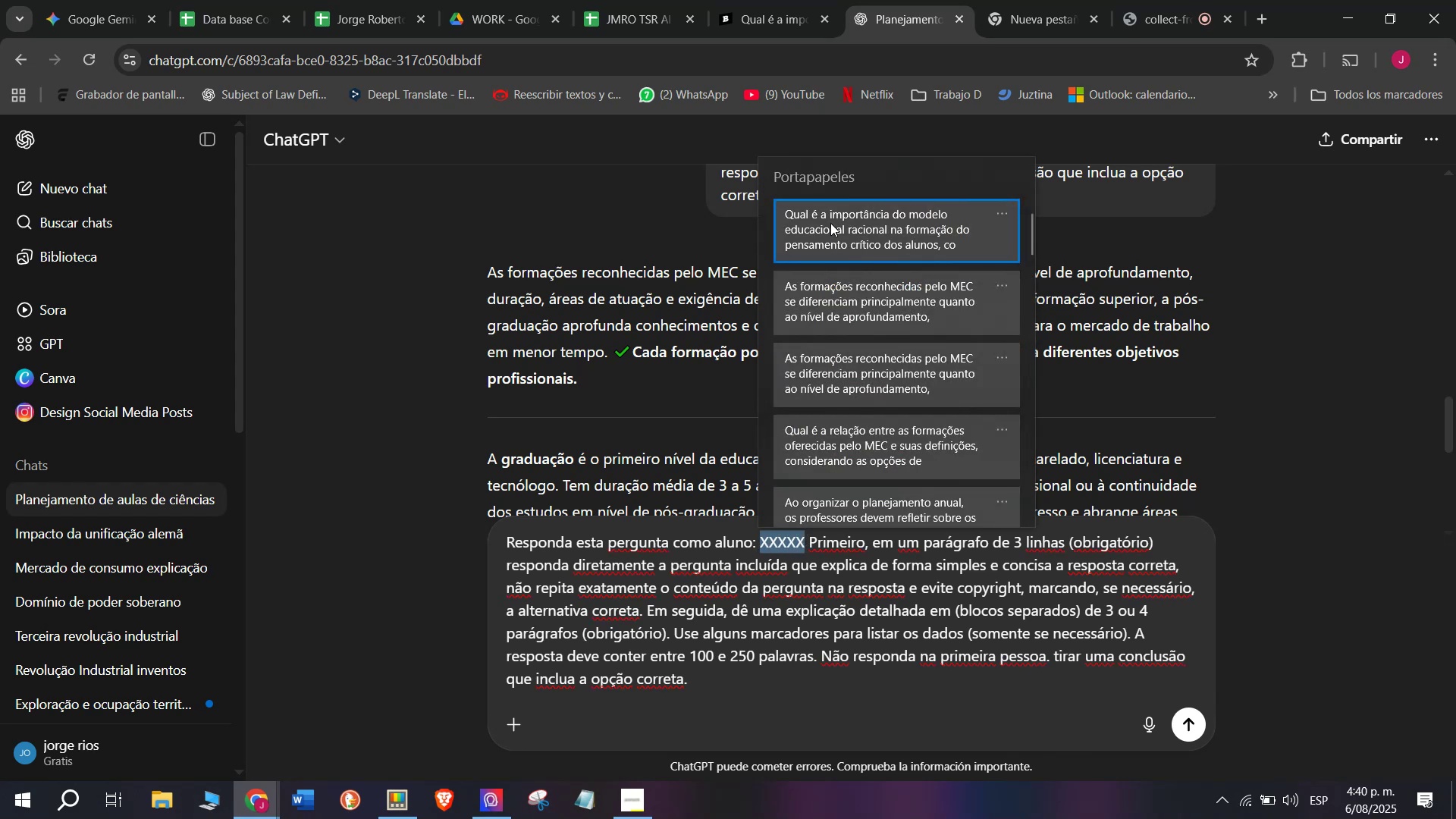 
key(Control+V)
 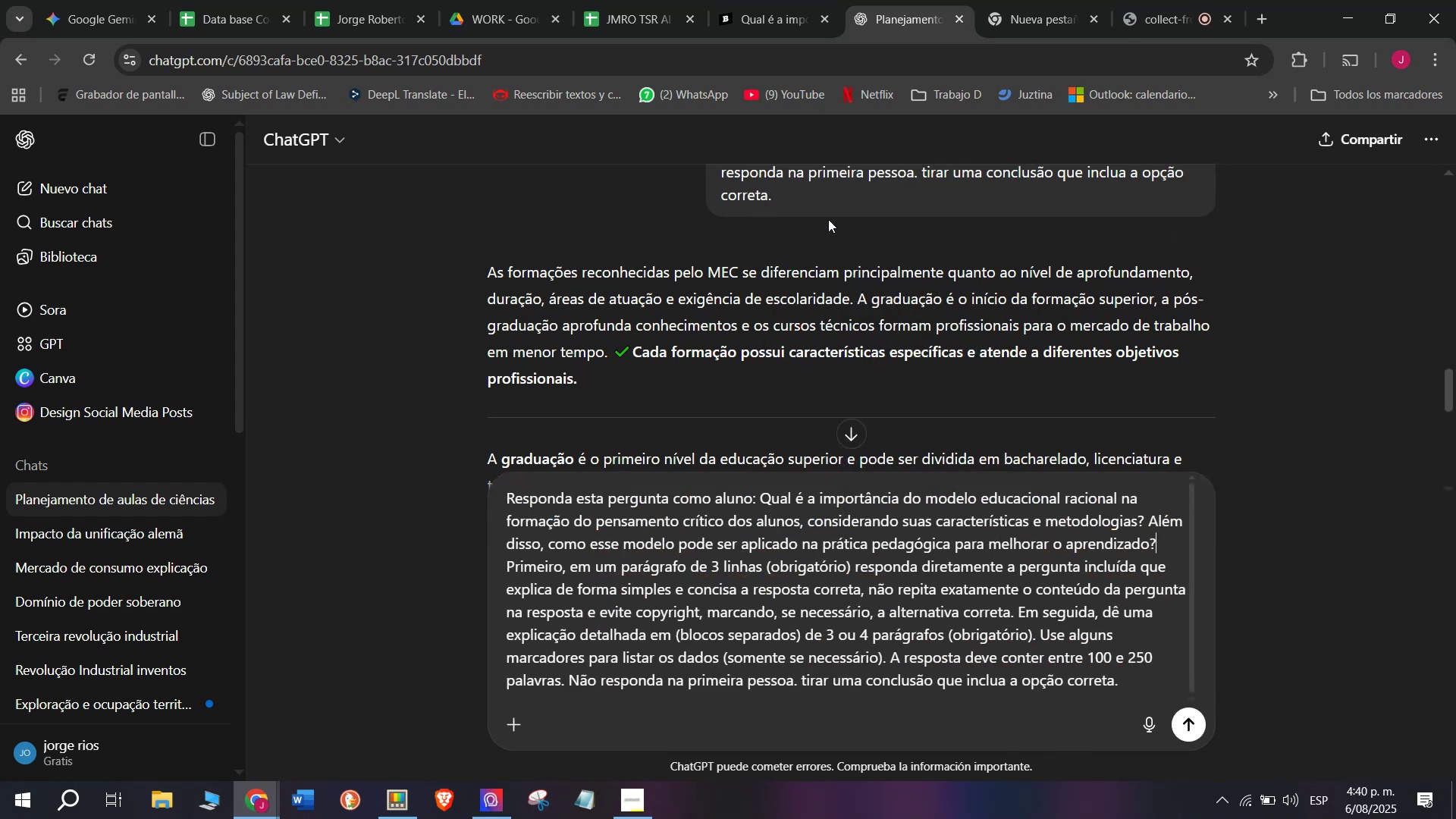 
key(Enter)
 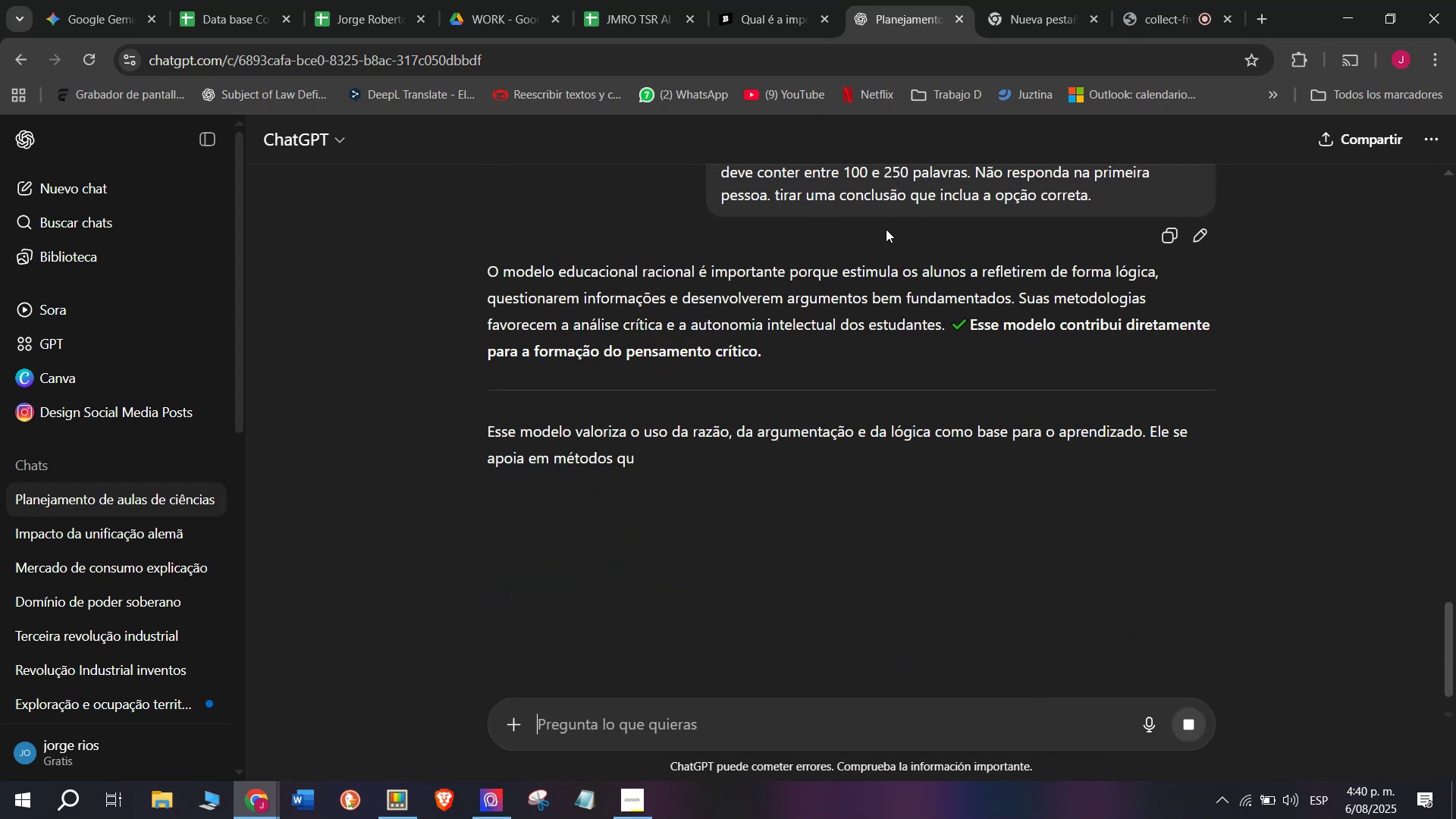 
wait(8.58)
 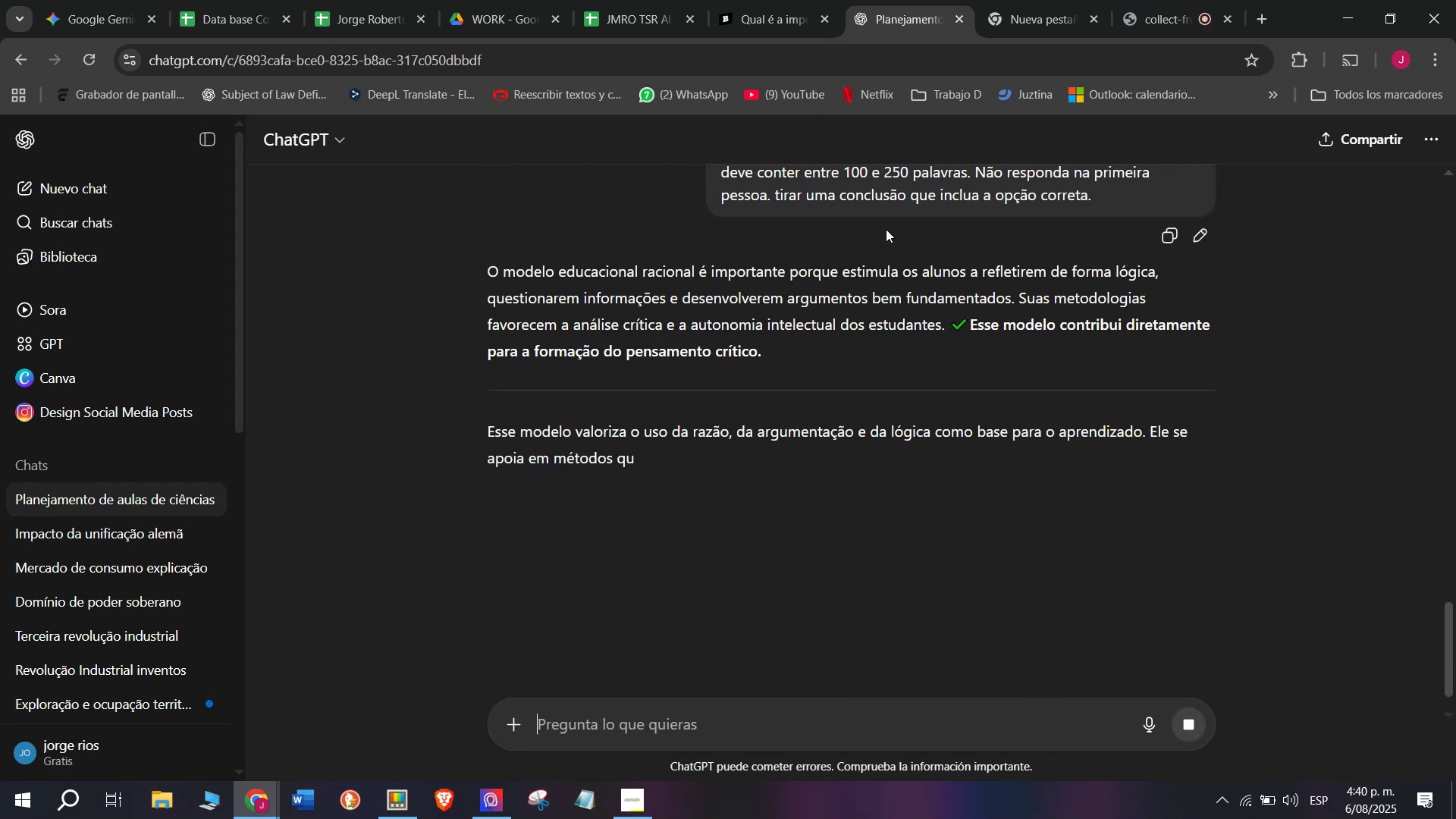 
scroll: coordinate [637, 654], scroll_direction: down, amount: 1.0
 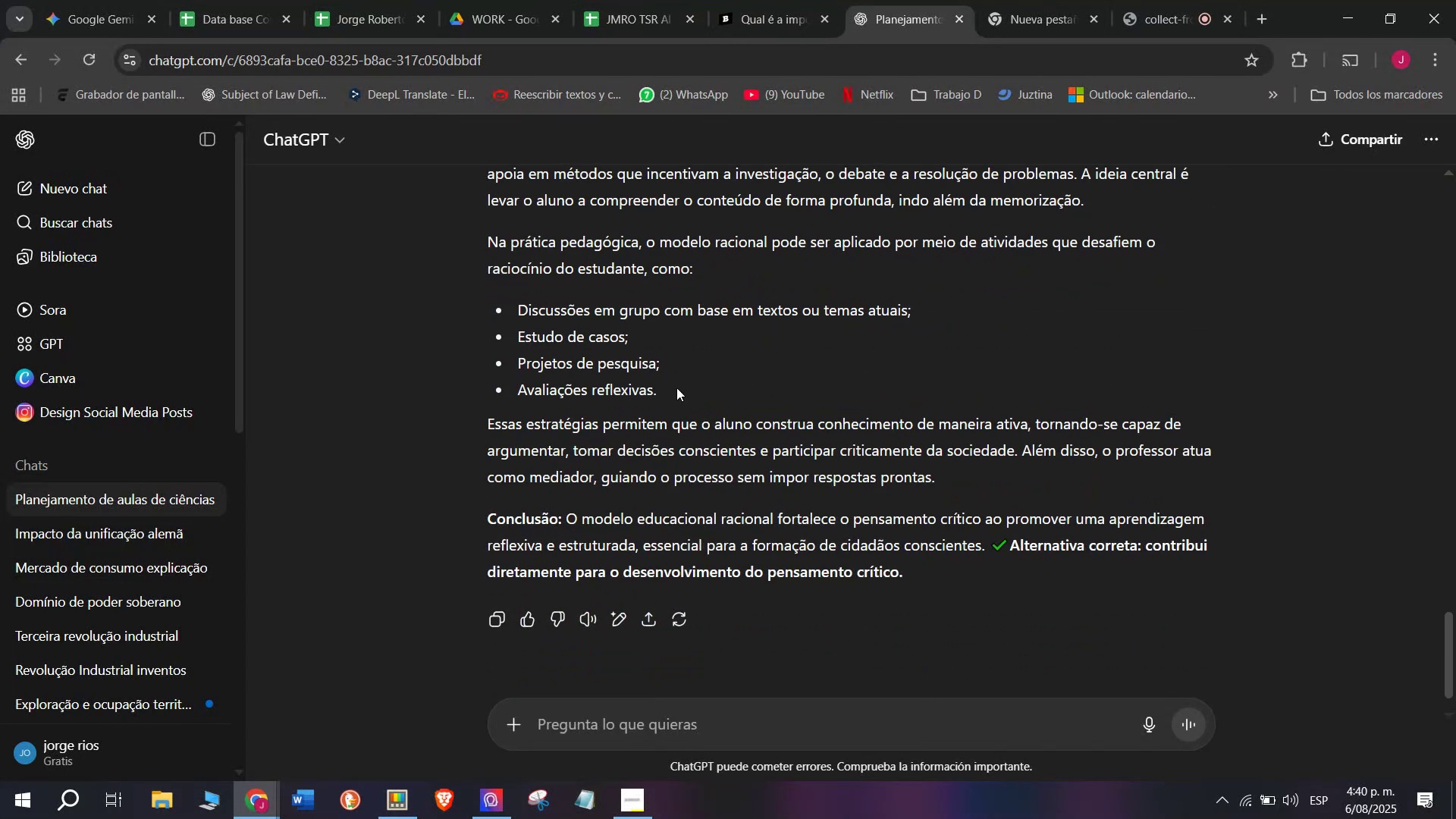 
left_click_drag(start_coordinate=[673, 384], to_coordinate=[470, 394])
 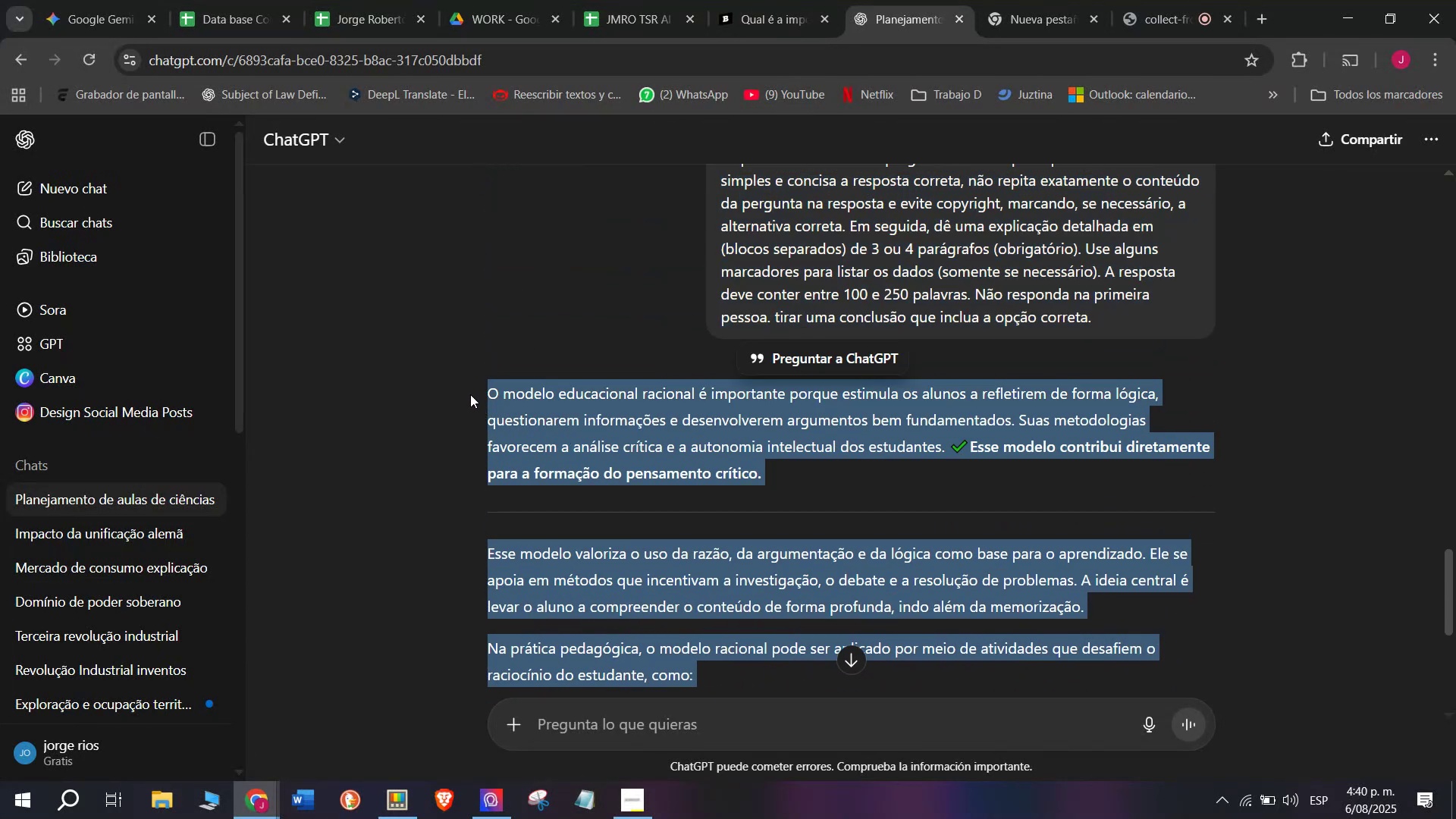 
key(Break)
 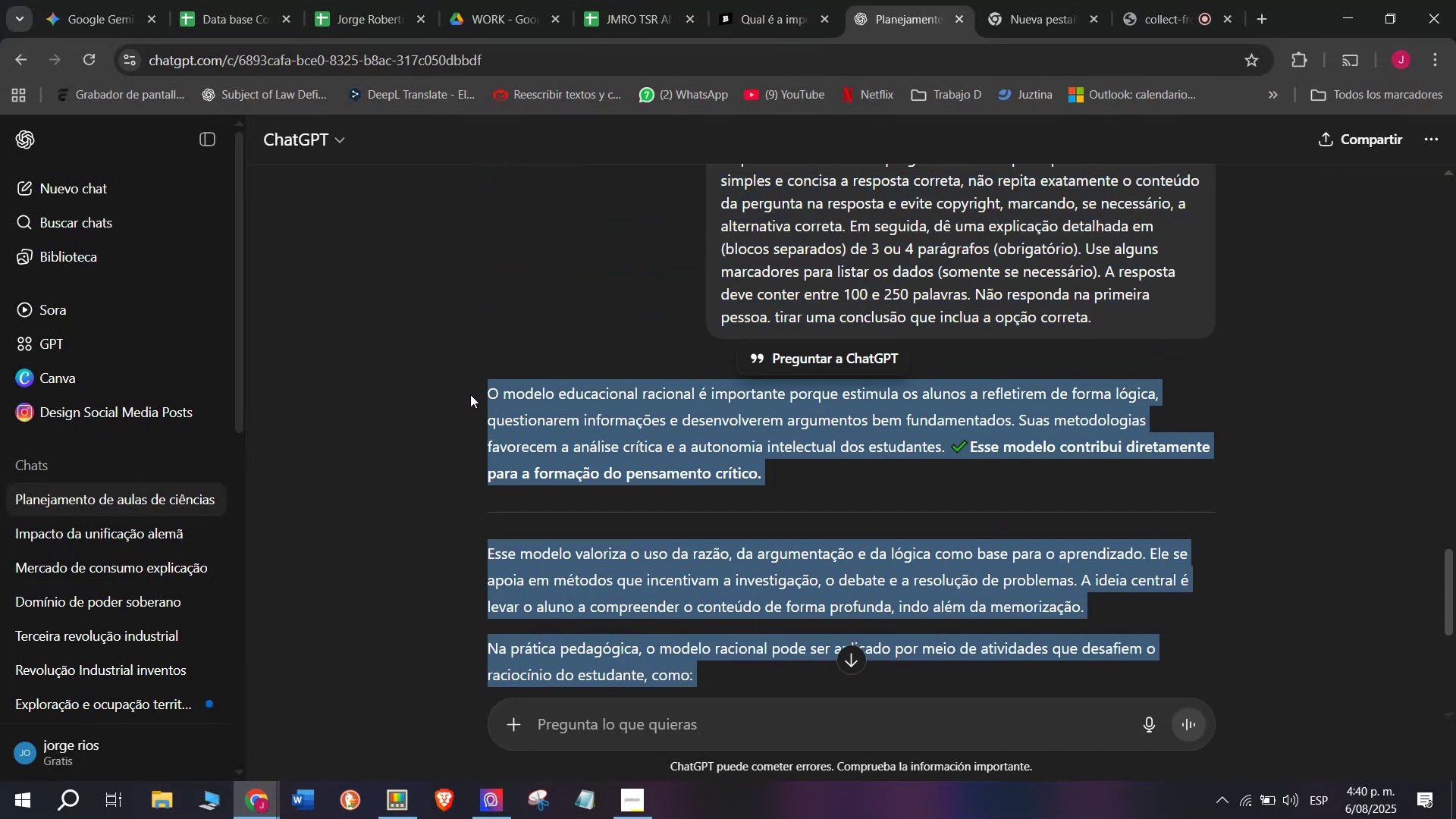 
key(Control+ControlLeft)
 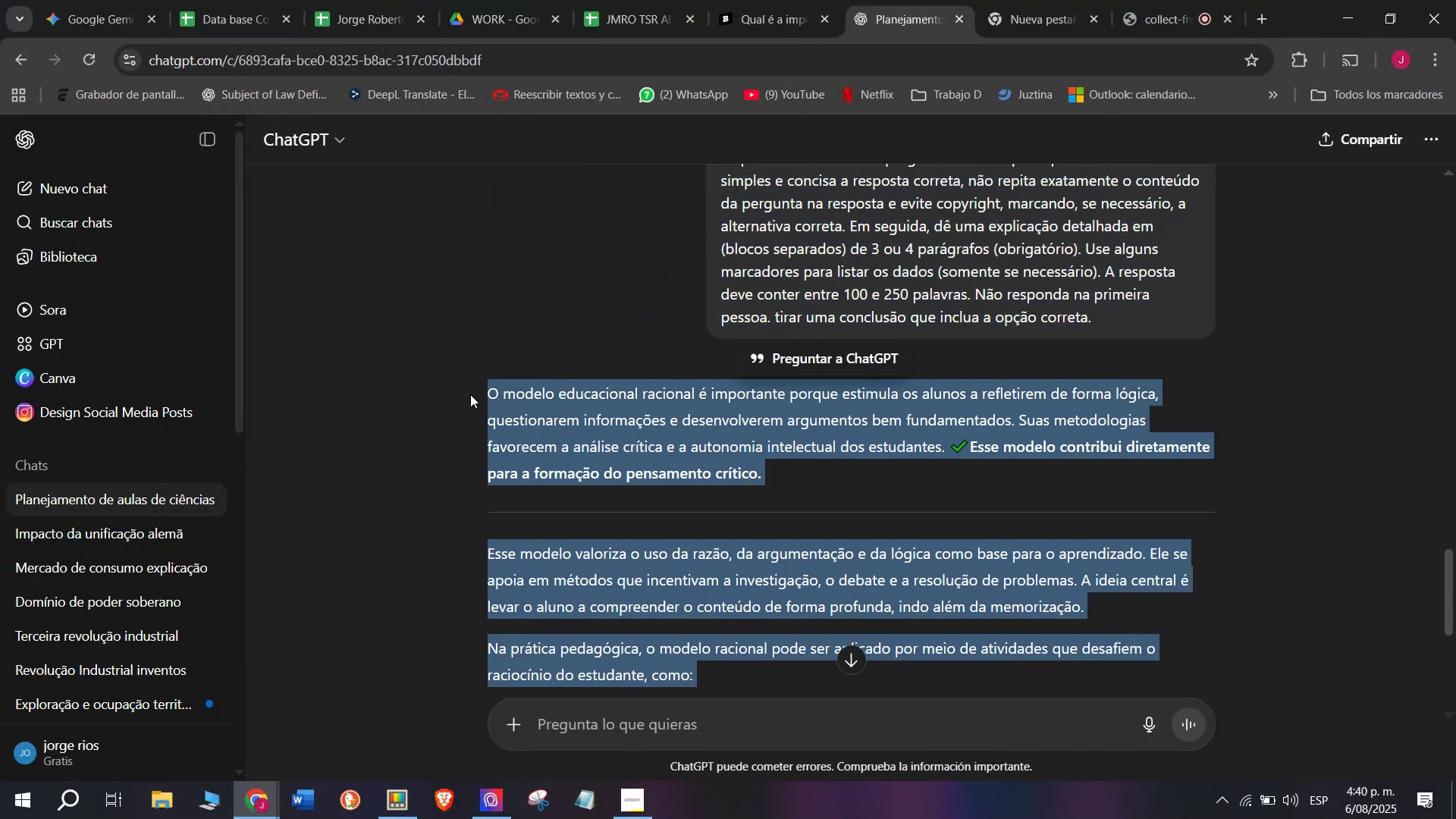 
key(Control+C)
 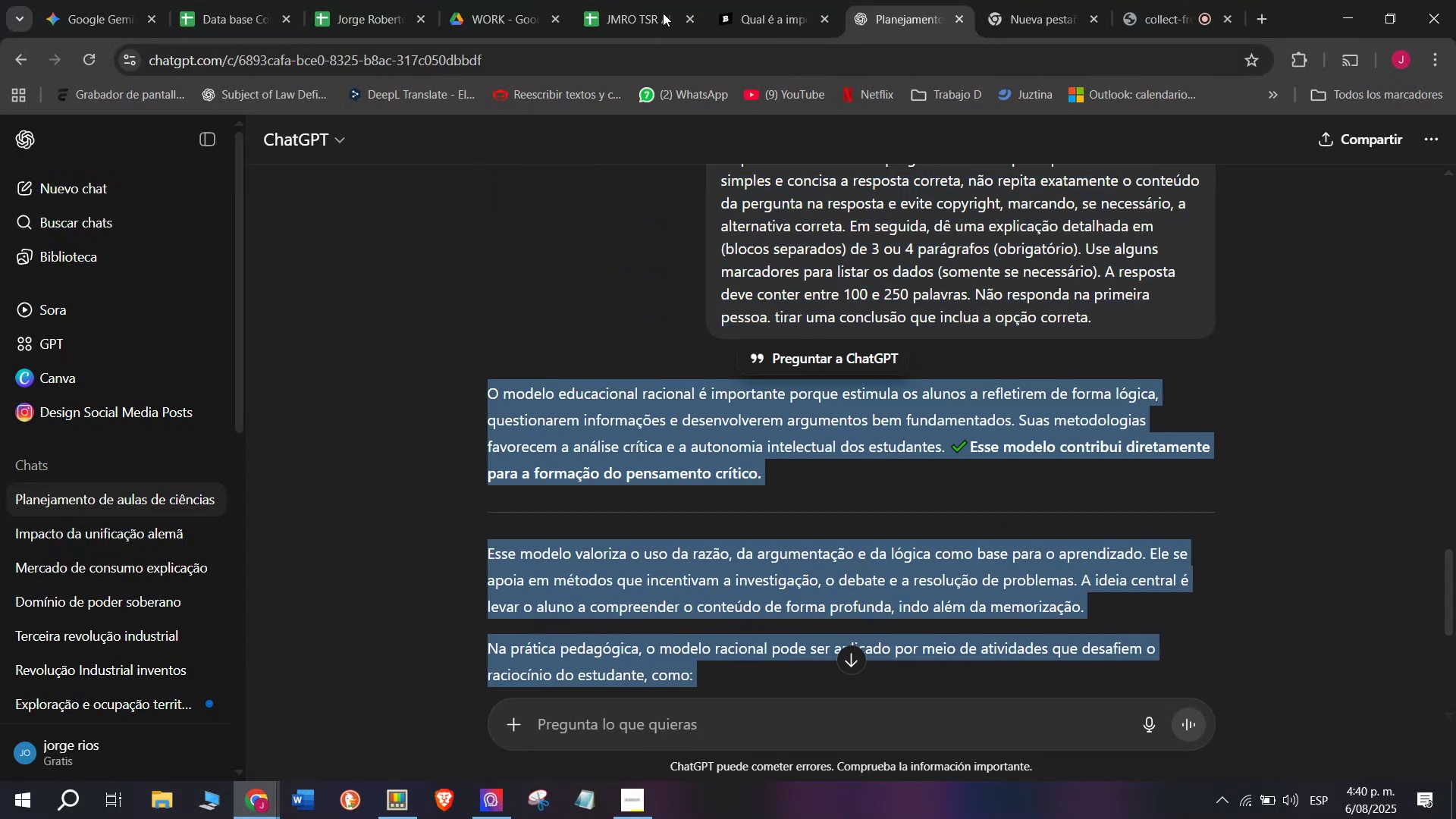 
left_click([797, 0])
 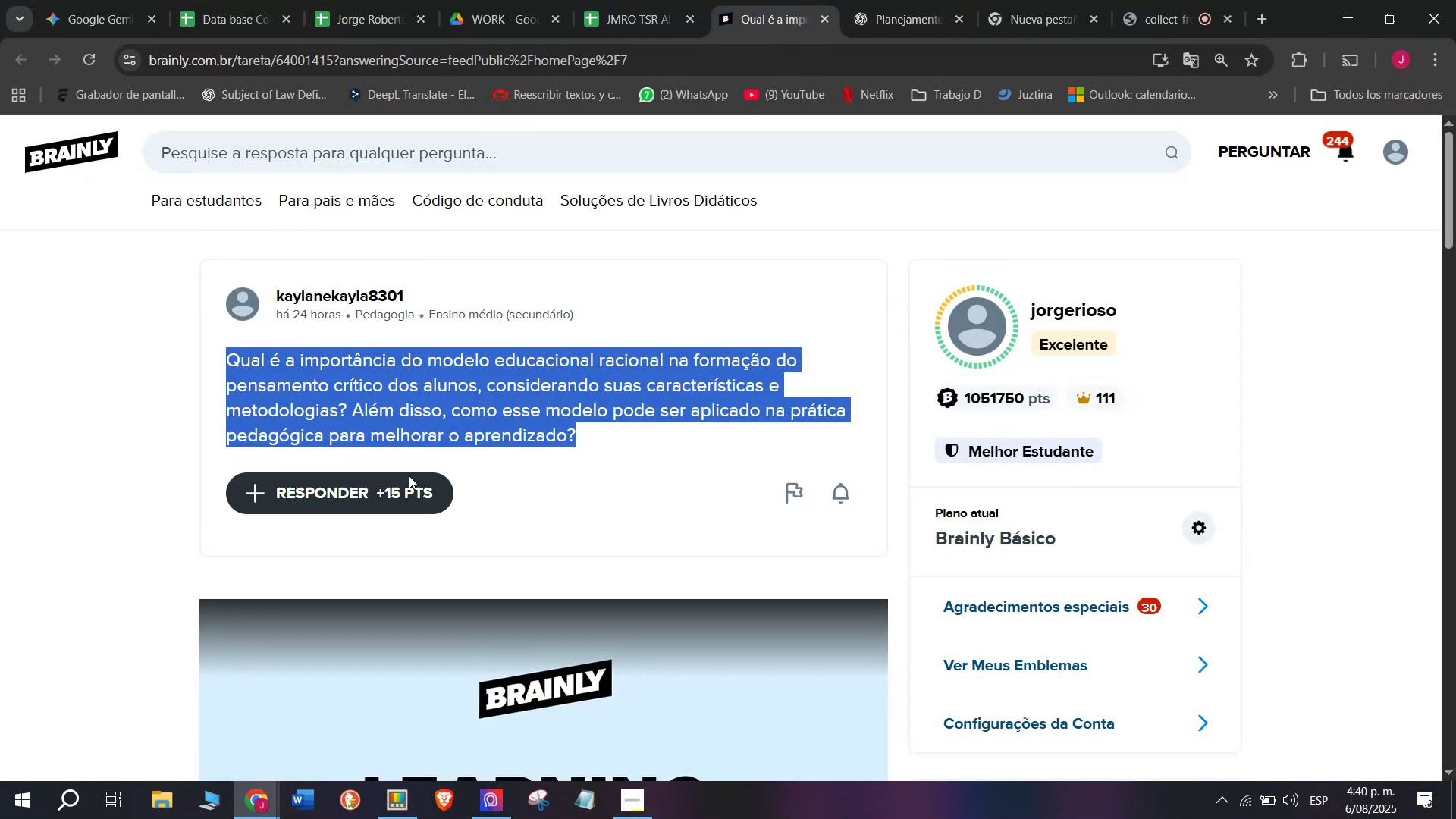 
left_click([397, 494])
 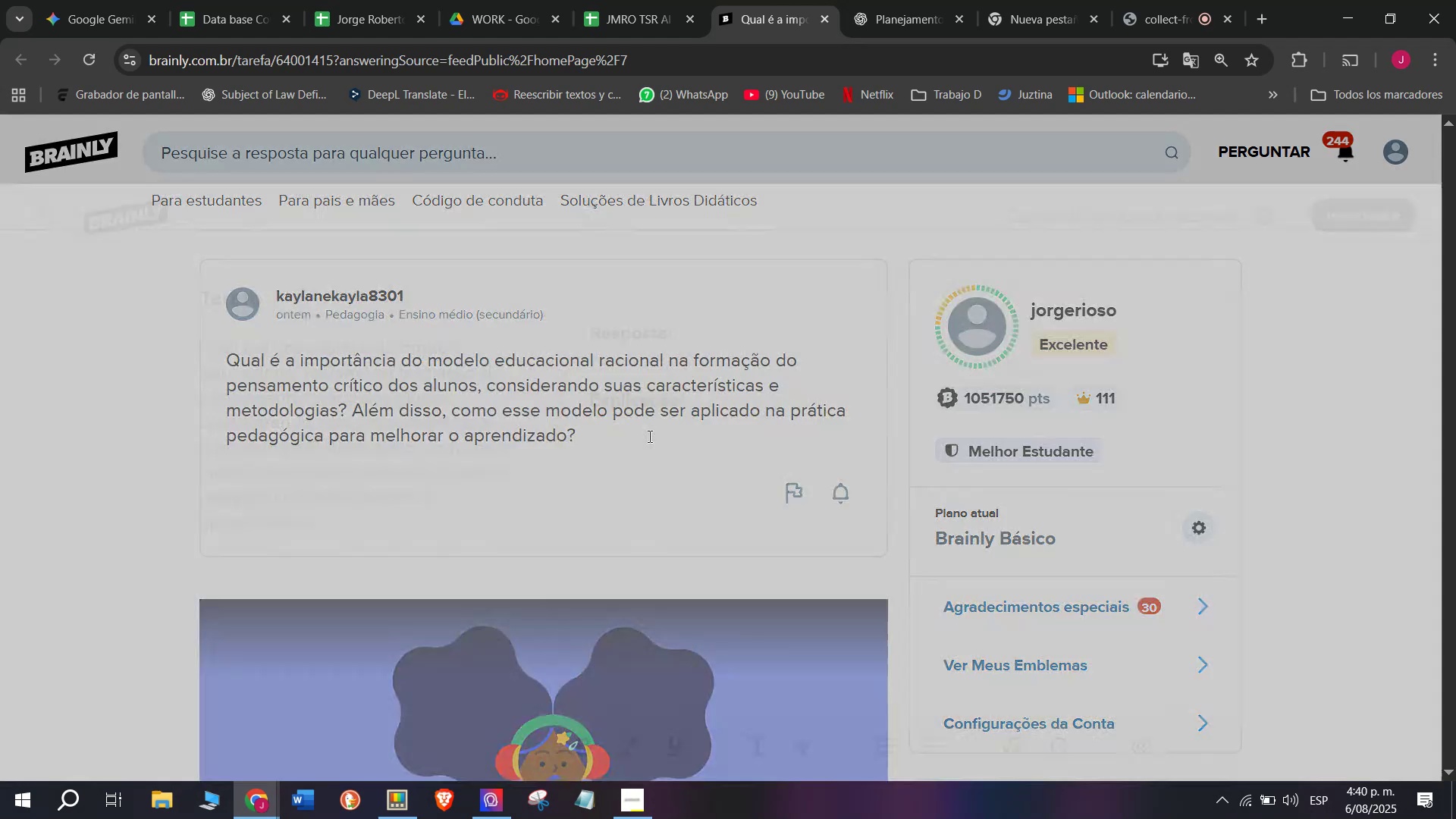 
left_click_drag(start_coordinate=[652, 413], to_coordinate=[501, 228])
 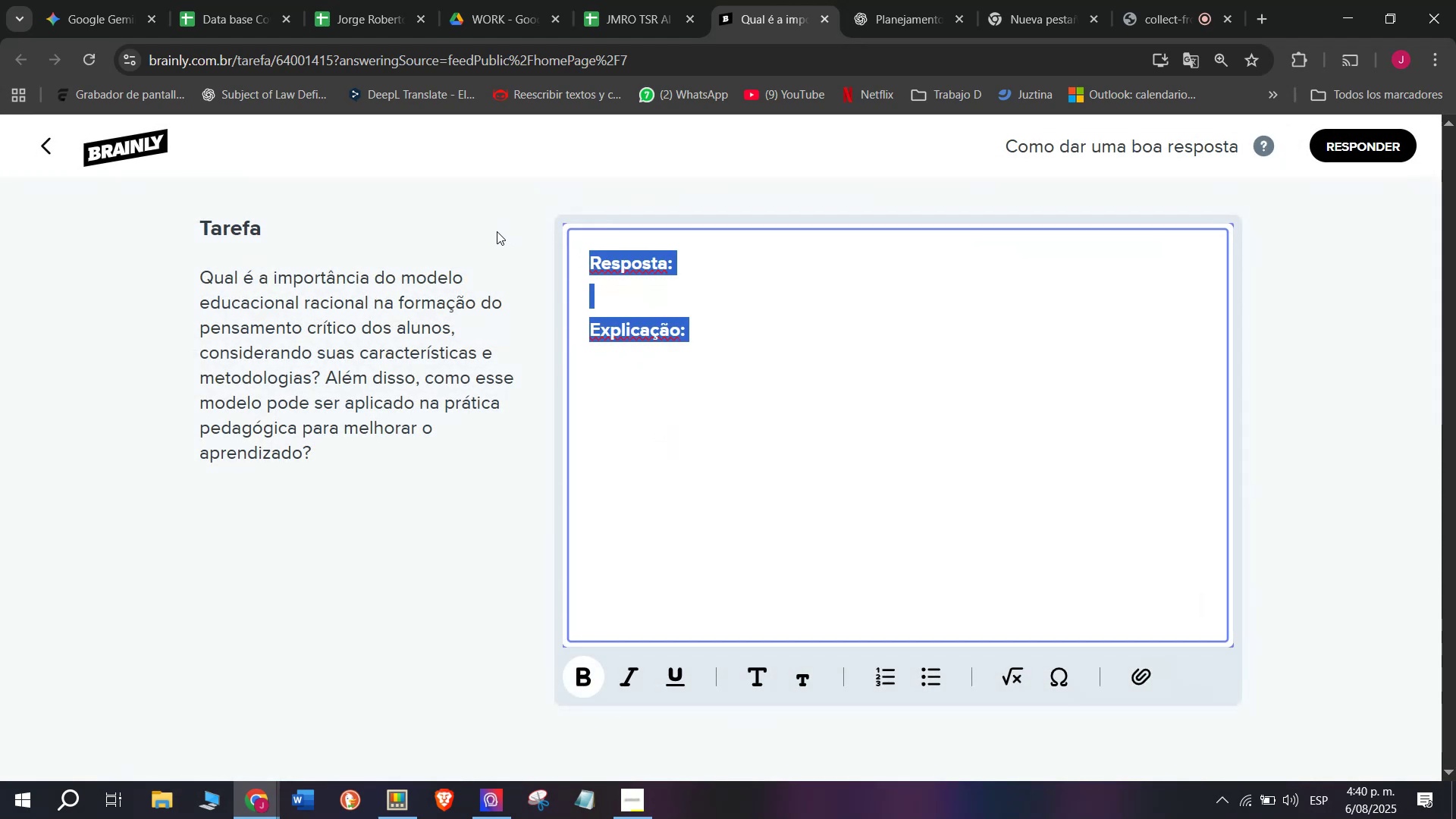 
key(Control+ControlLeft)
 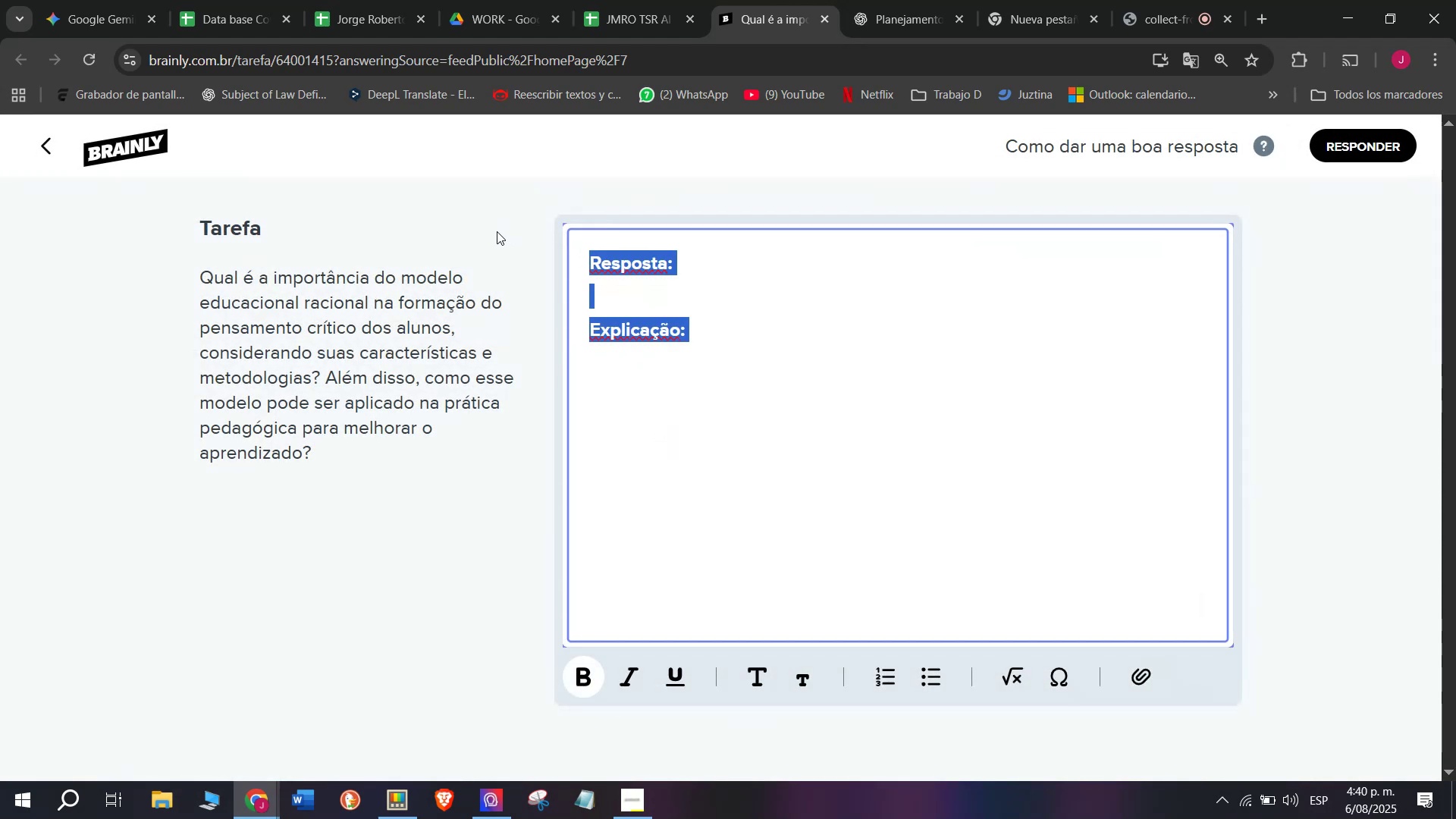 
key(Z)
 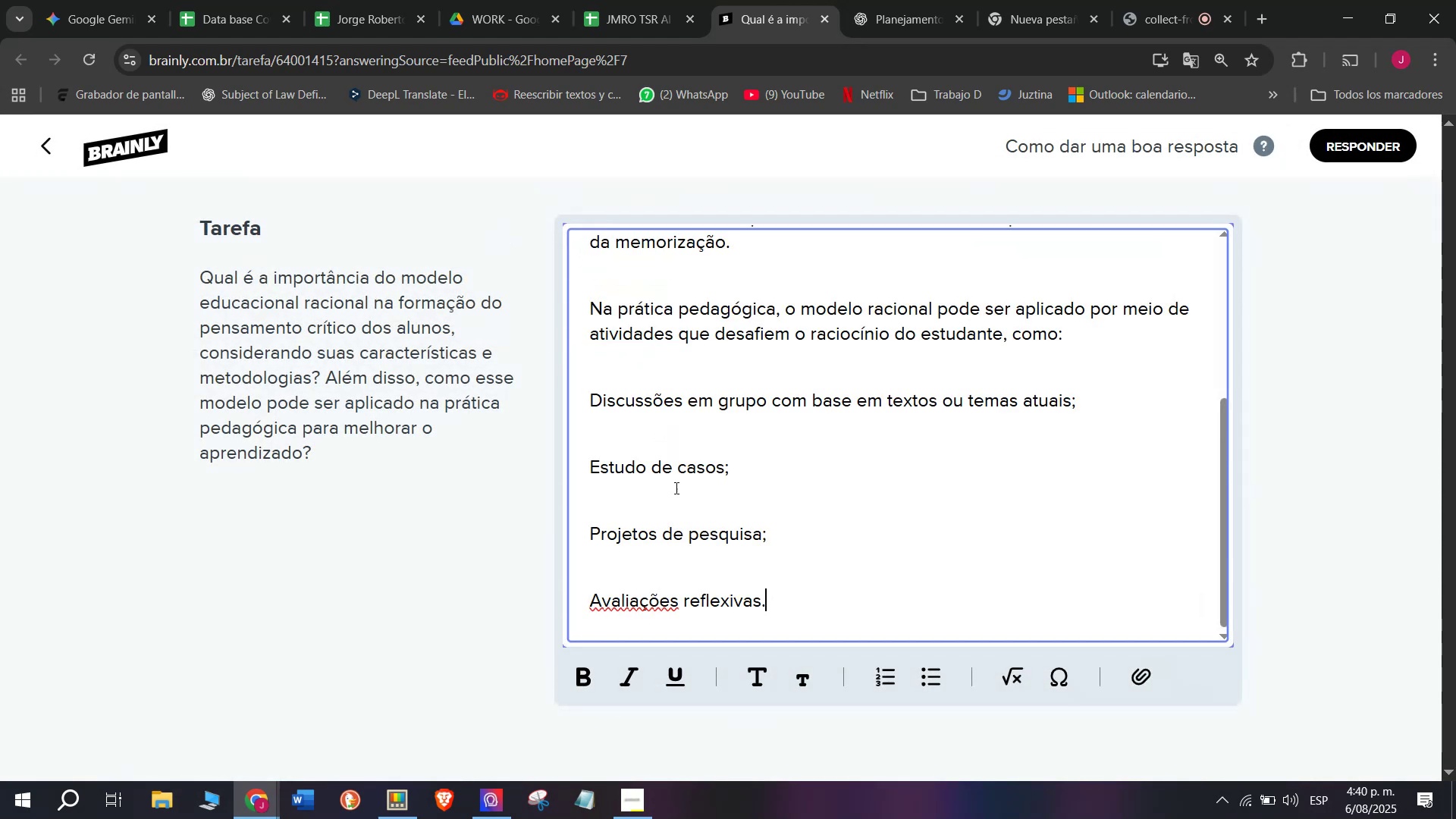 
key(Control+V)
 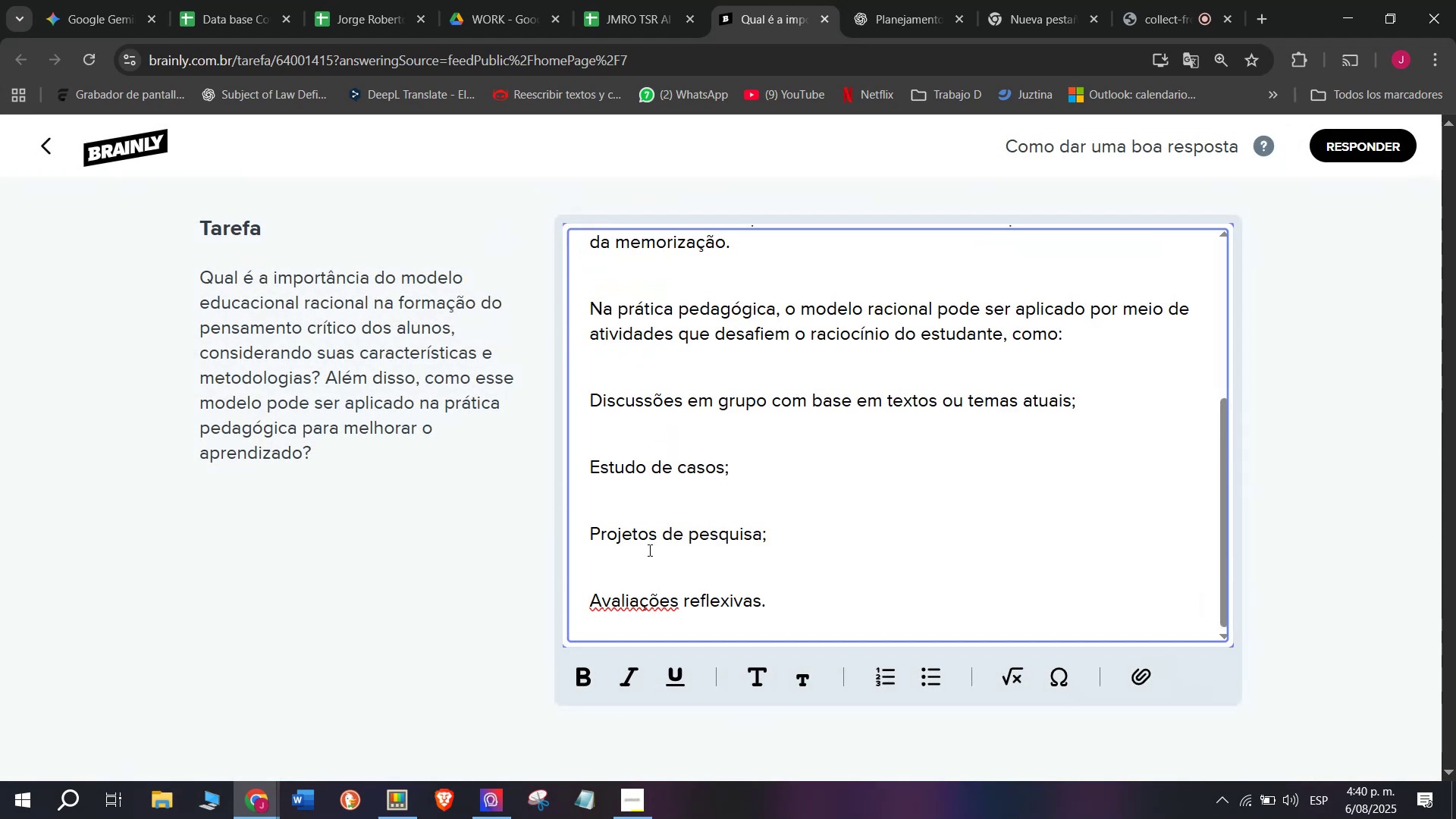 
left_click([640, 566])
 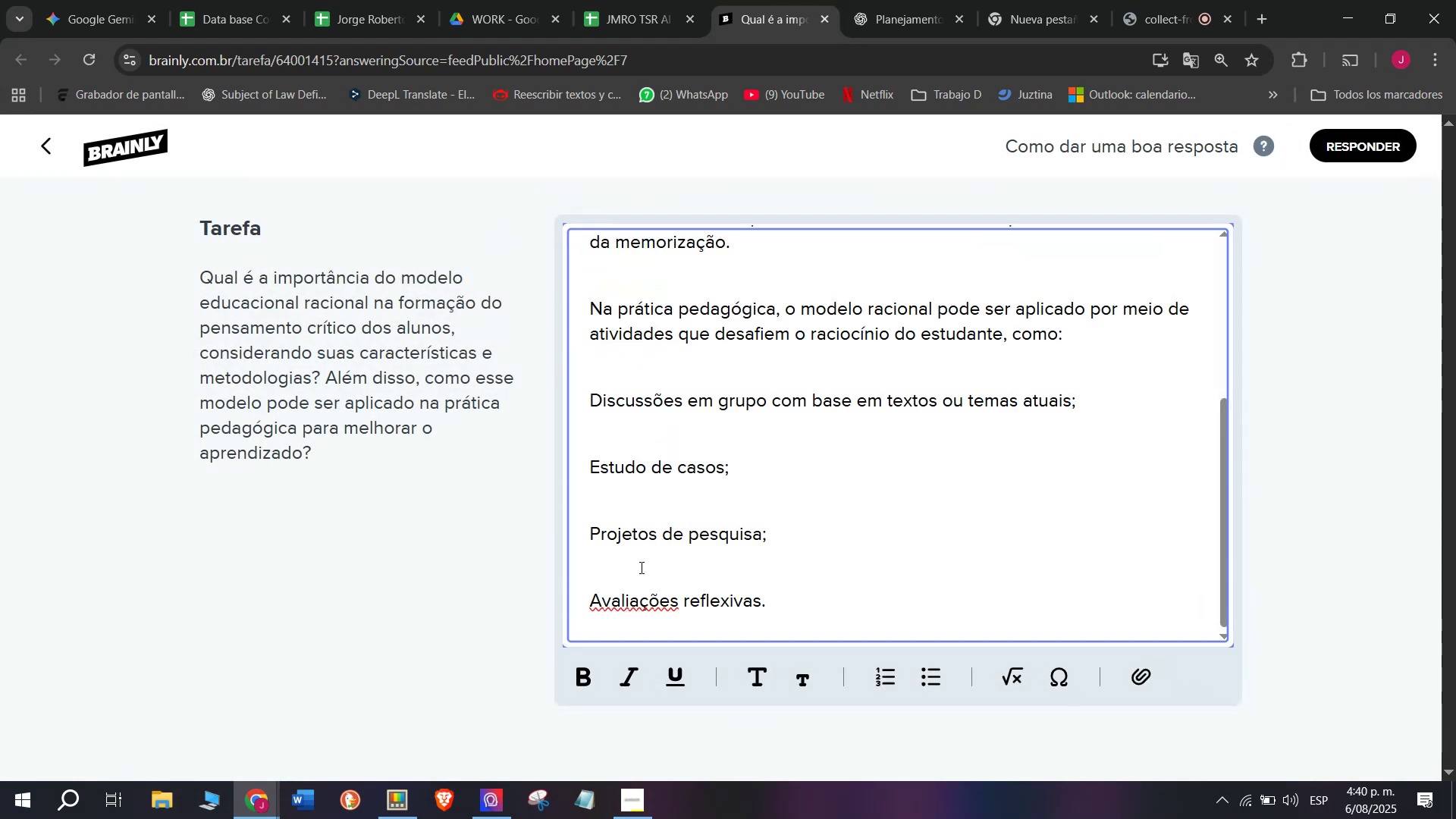 
key(Backspace)
 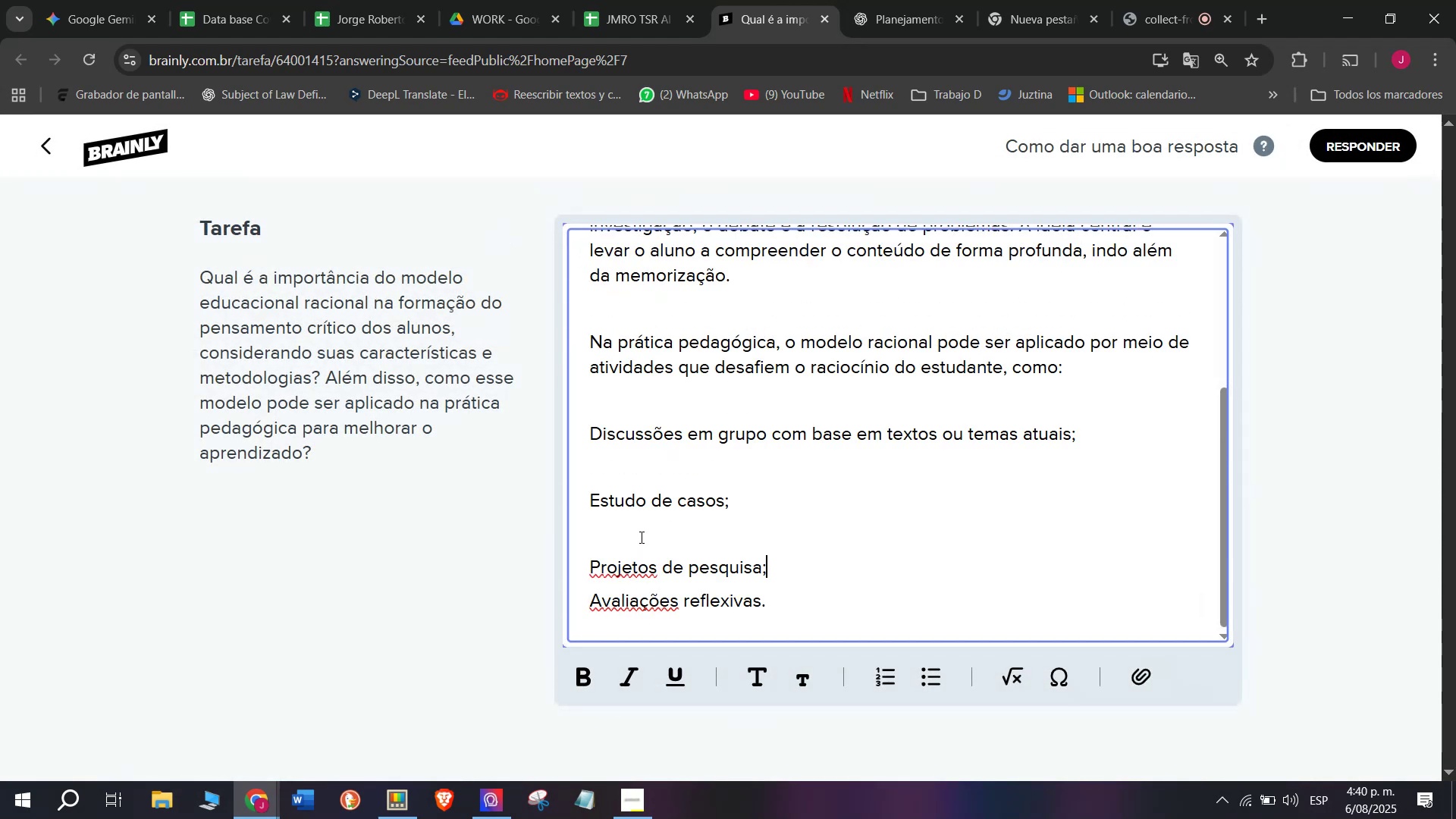 
key(Backspace)
 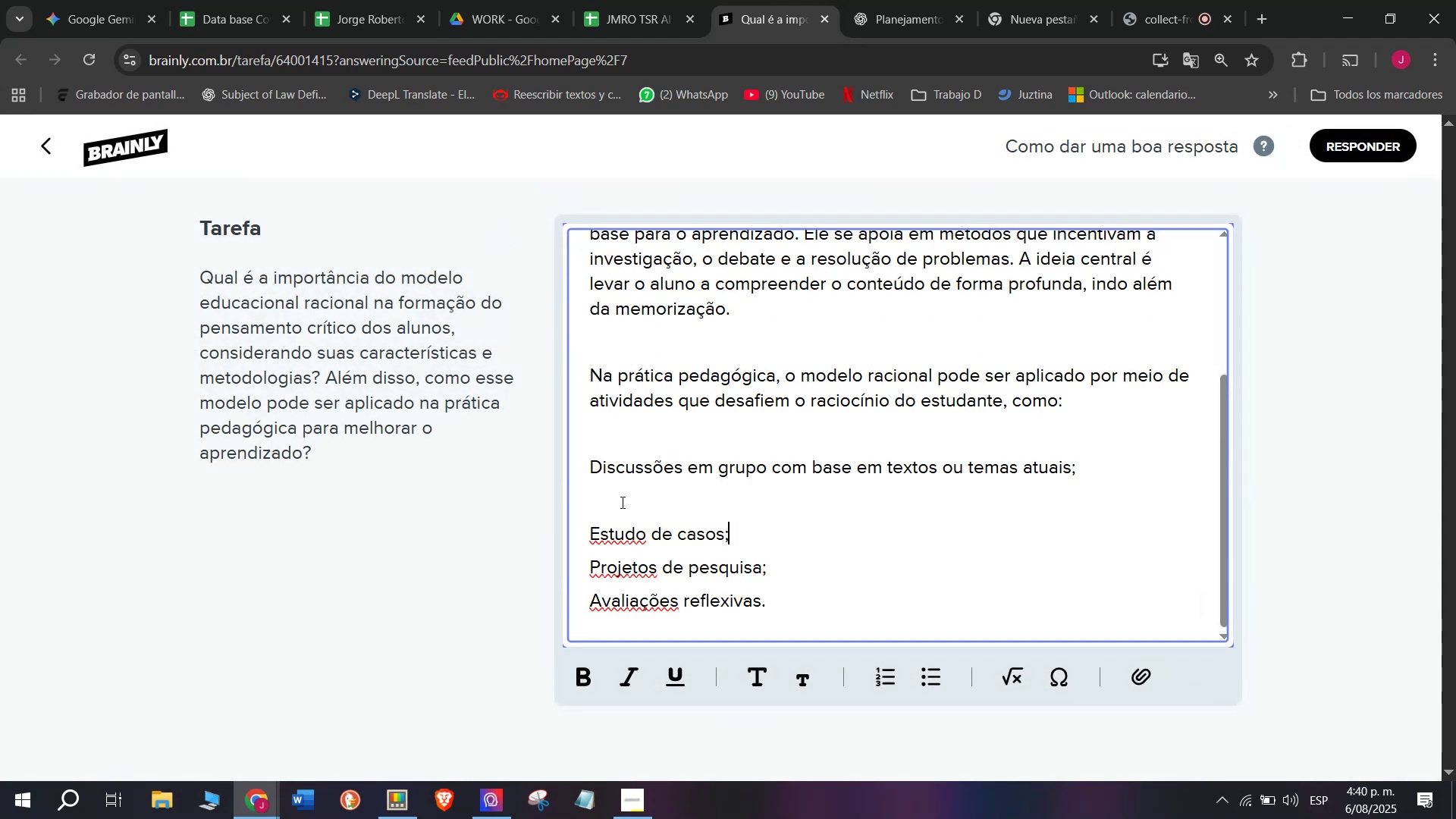 
key(Backspace)
 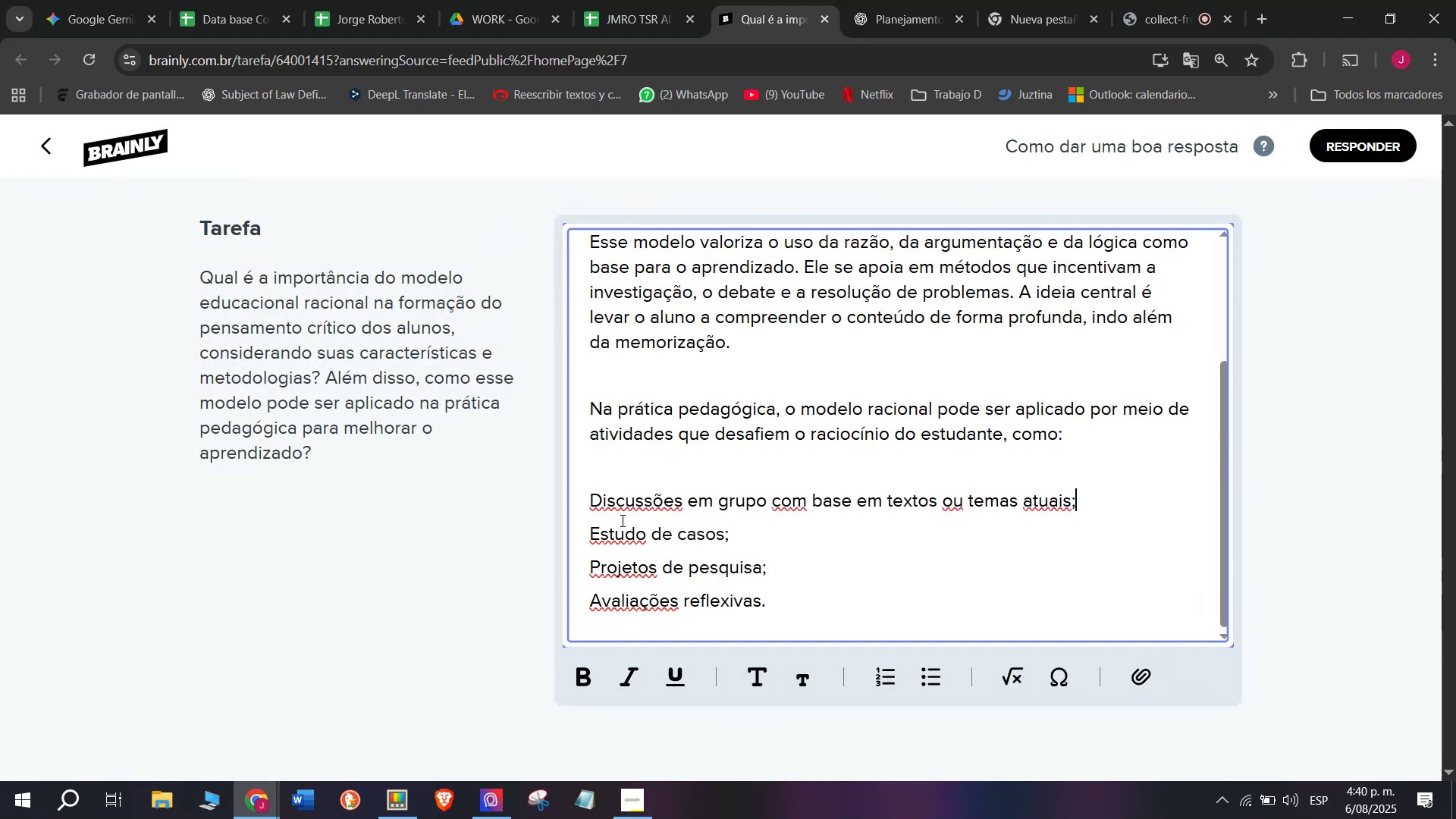 
left_click_drag(start_coordinate=[621, 524], to_coordinate=[638, 601])
 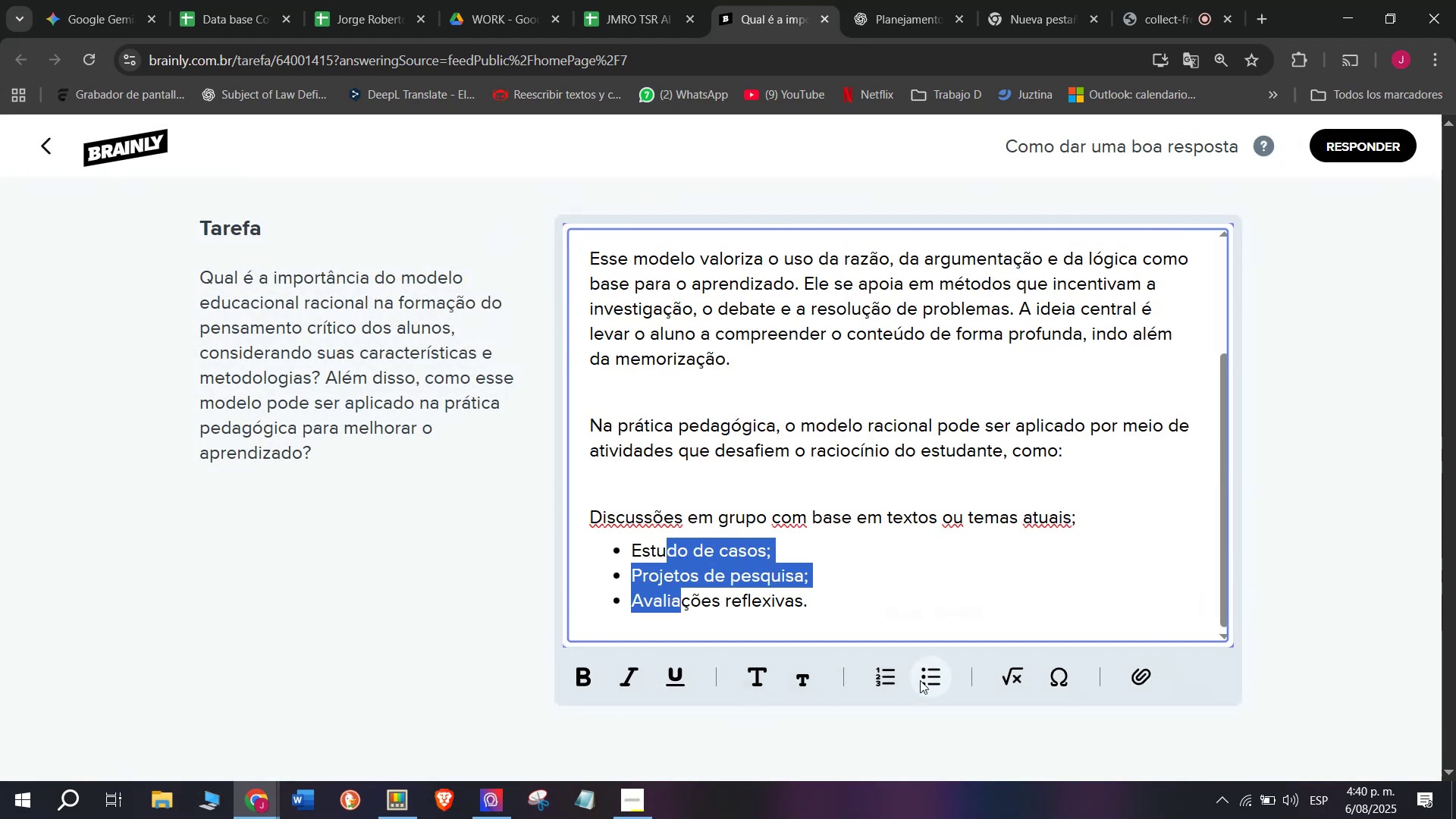 
scroll: coordinate [843, 519], scroll_direction: up, amount: 3.0
 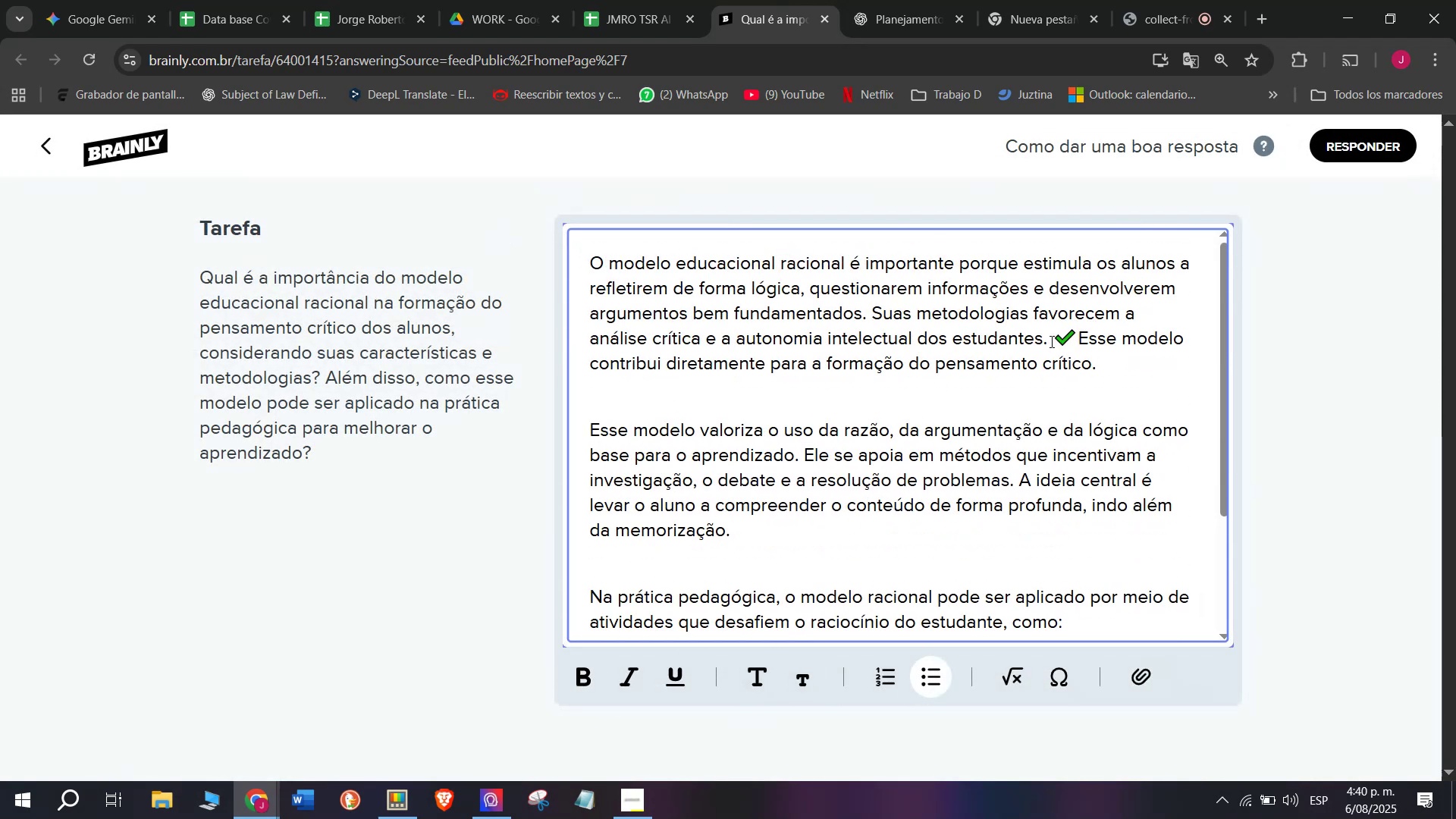 
left_click_drag(start_coordinate=[1050, 340], to_coordinate=[1216, 368])
 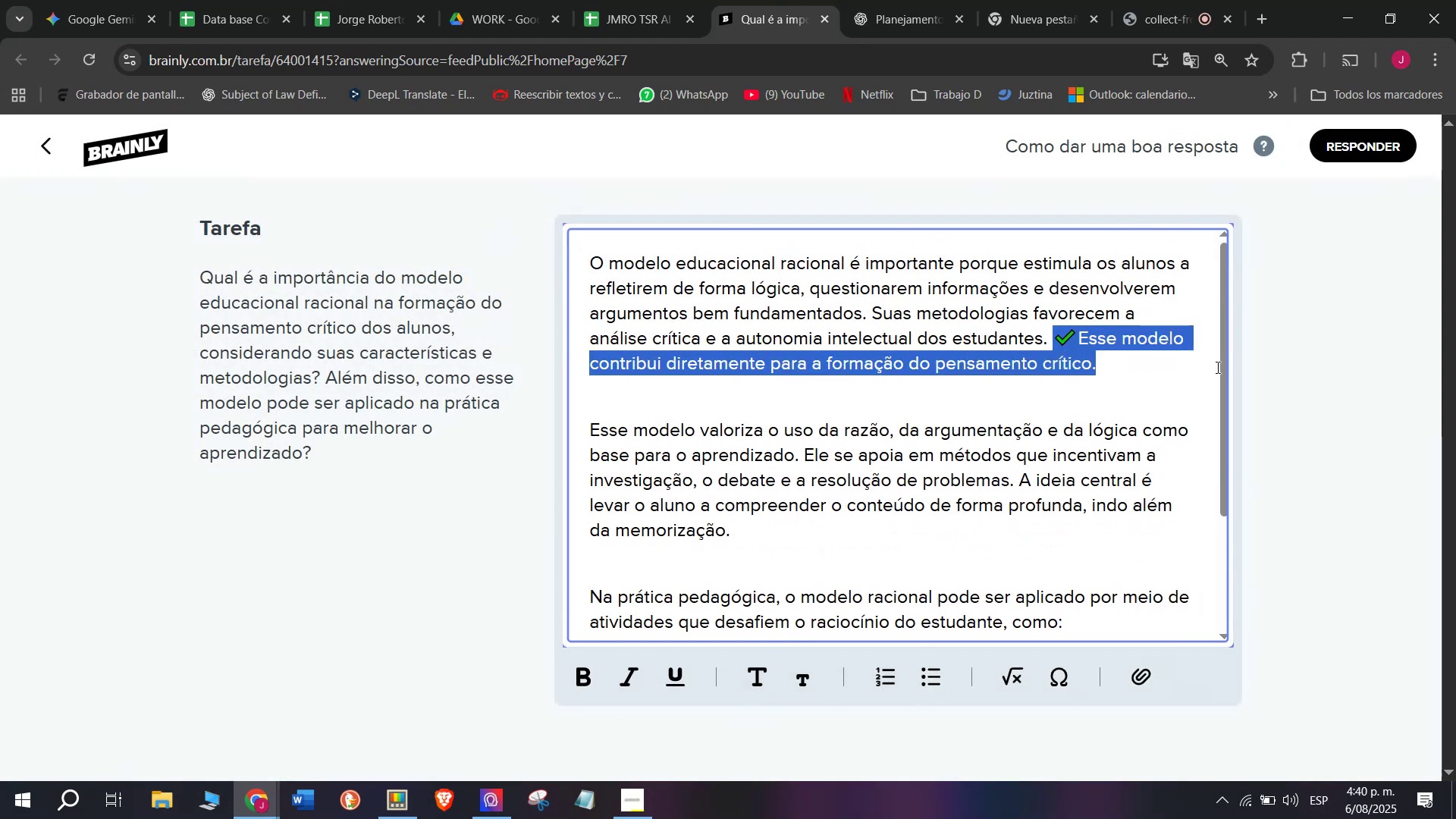 
key(Backspace)
 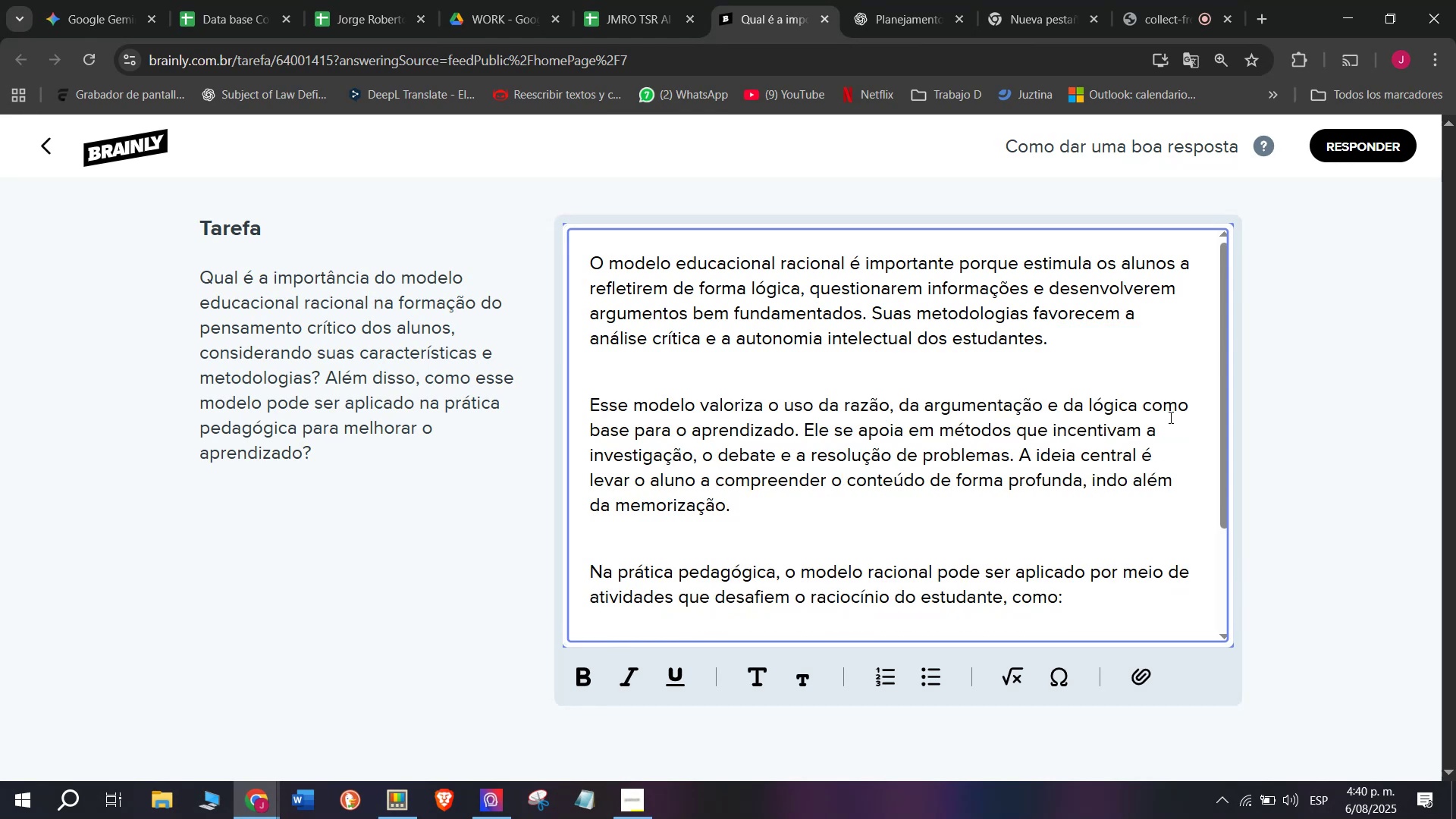 
scroll: coordinate [925, 384], scroll_direction: down, amount: 5.0
 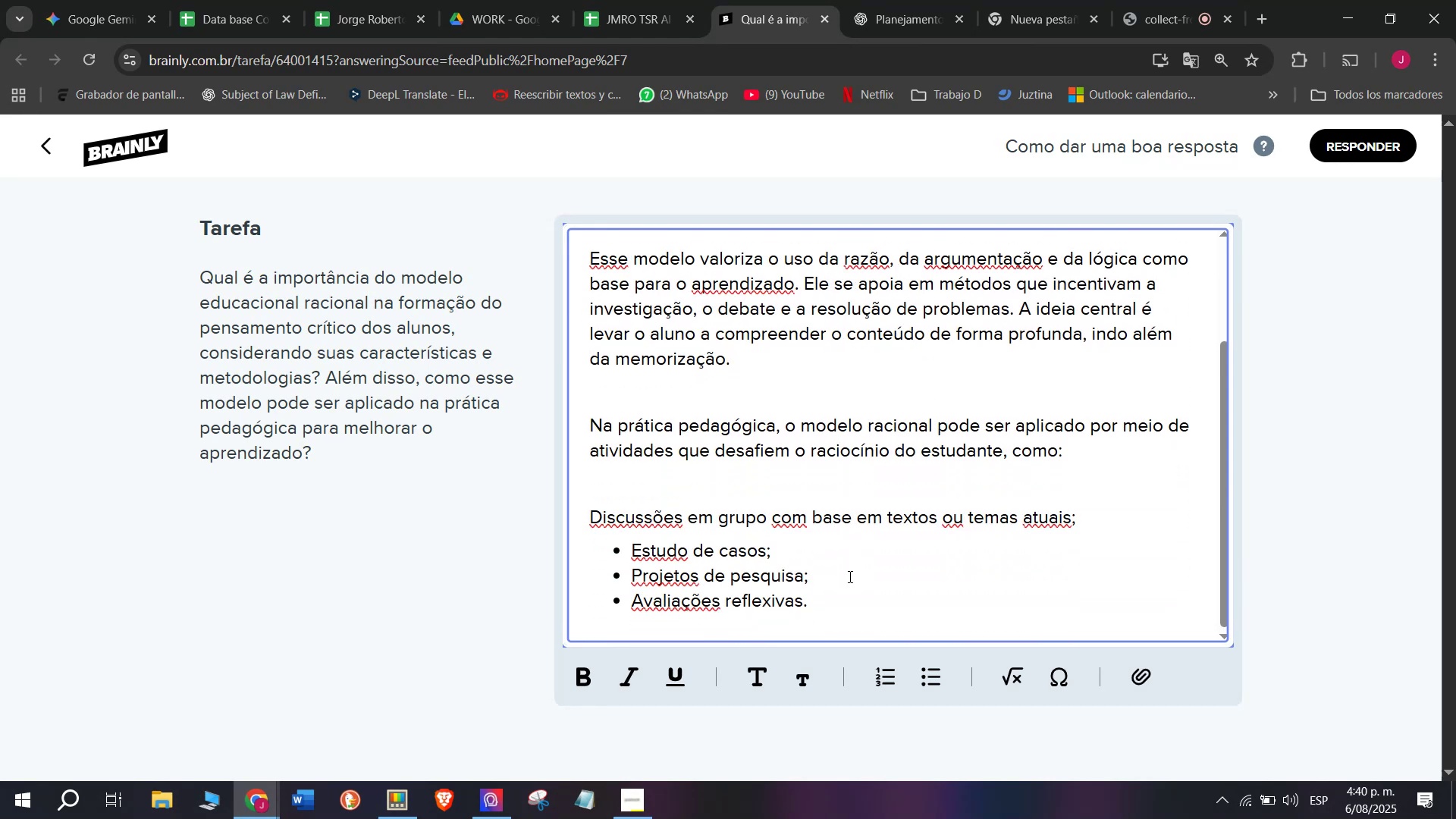 
left_click_drag(start_coordinate=[840, 602], to_coordinate=[366, 177])
 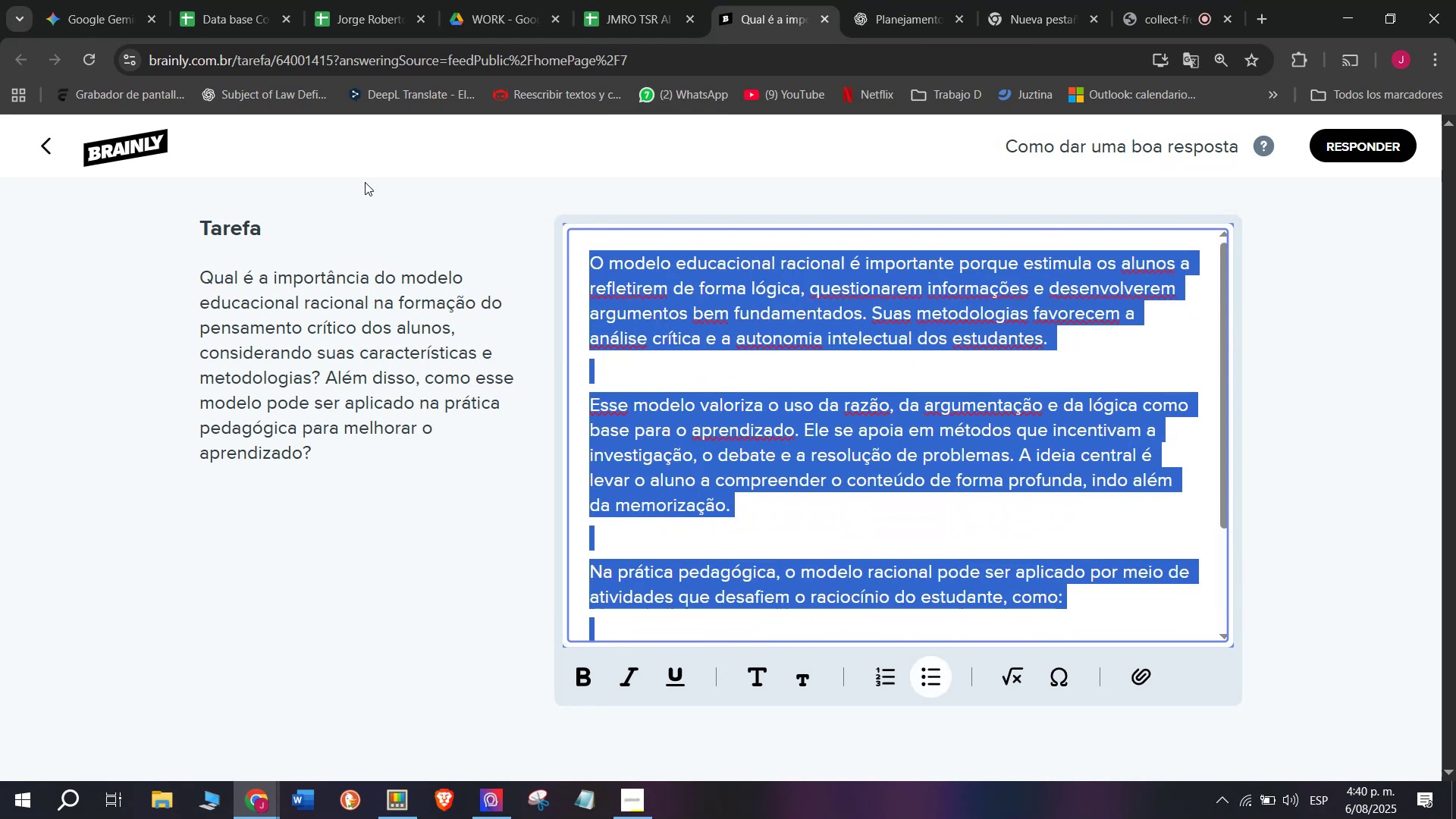 
key(Break)
 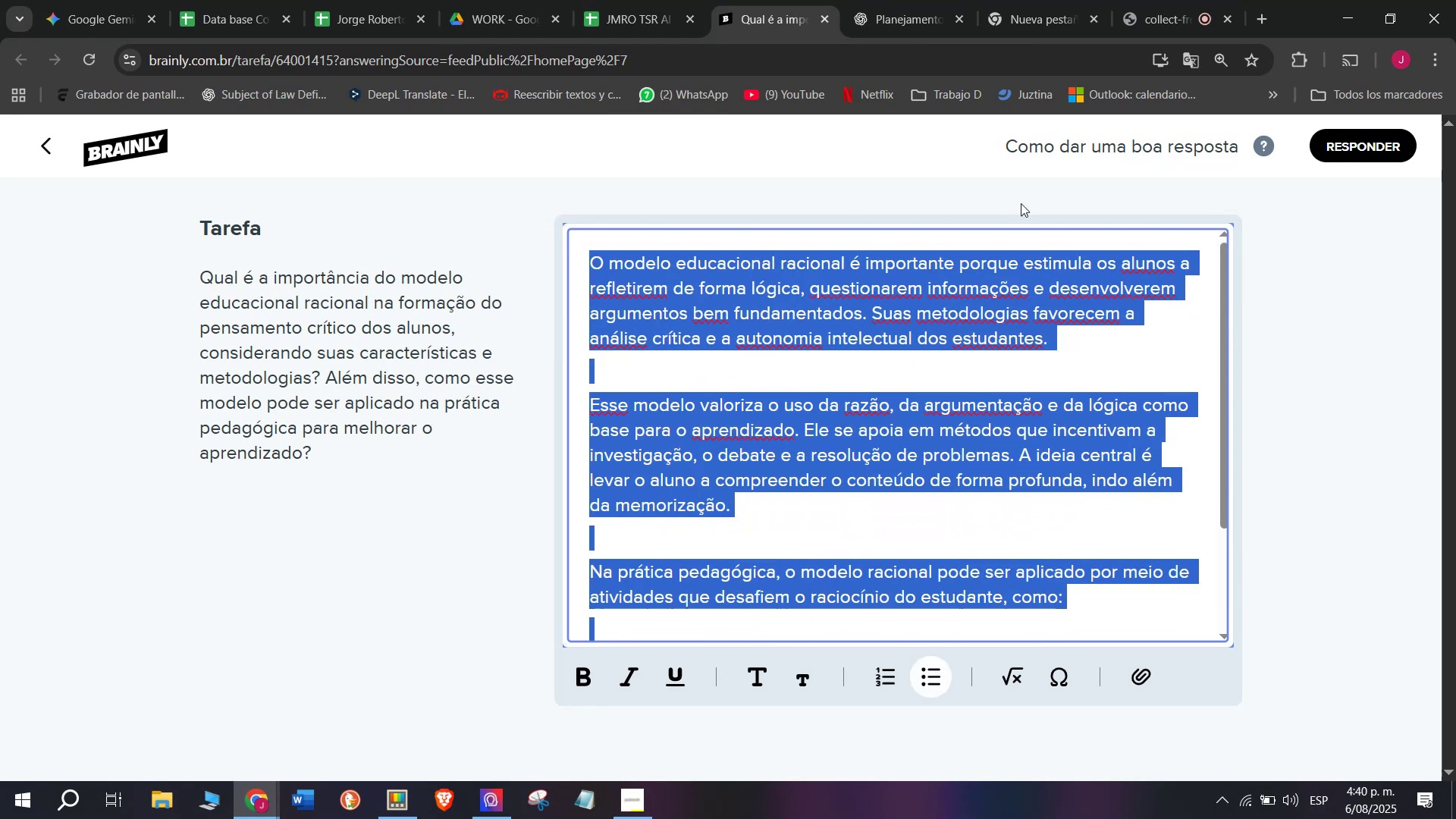 
key(Control+ControlLeft)
 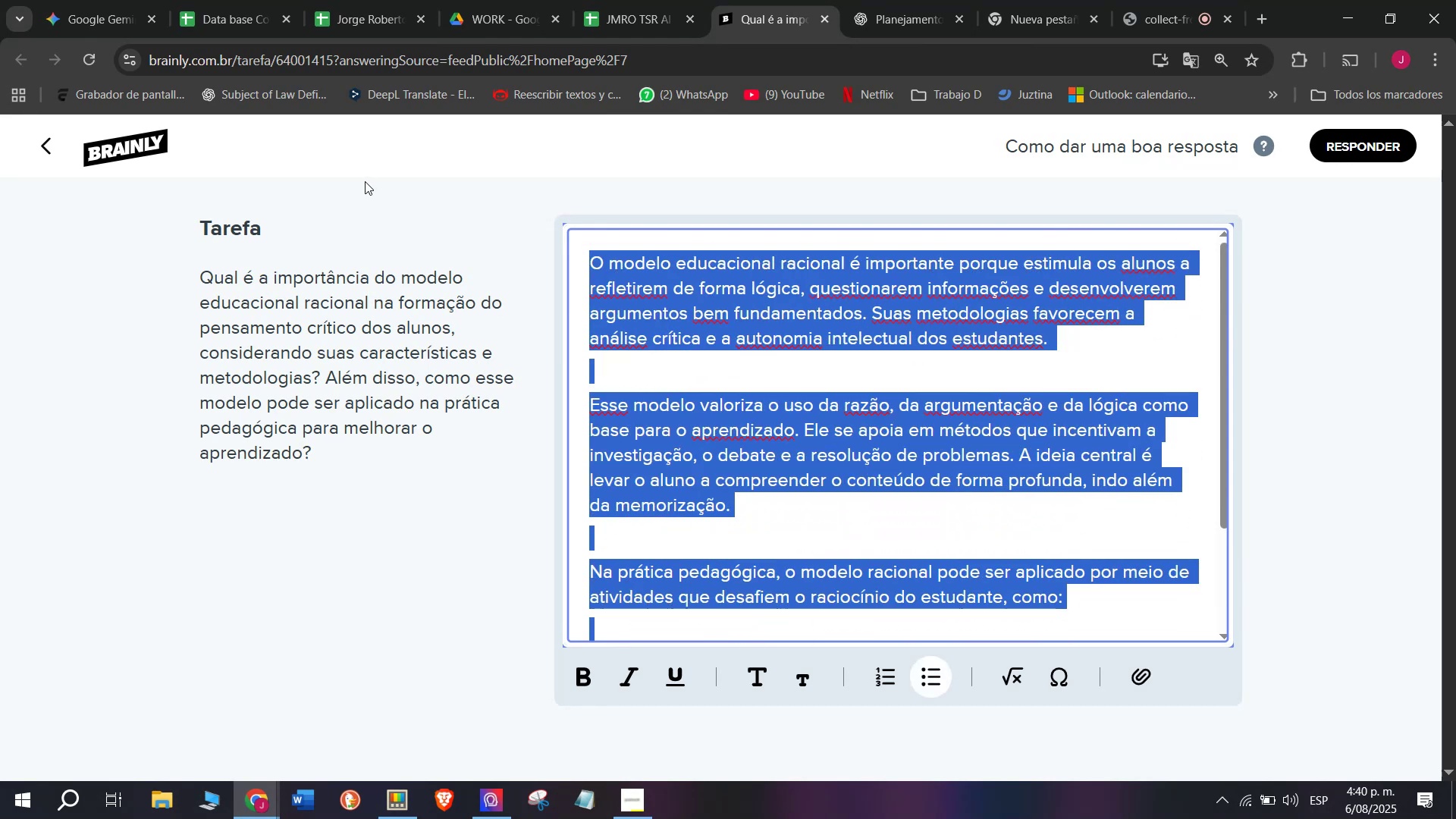 
key(Control+C)
 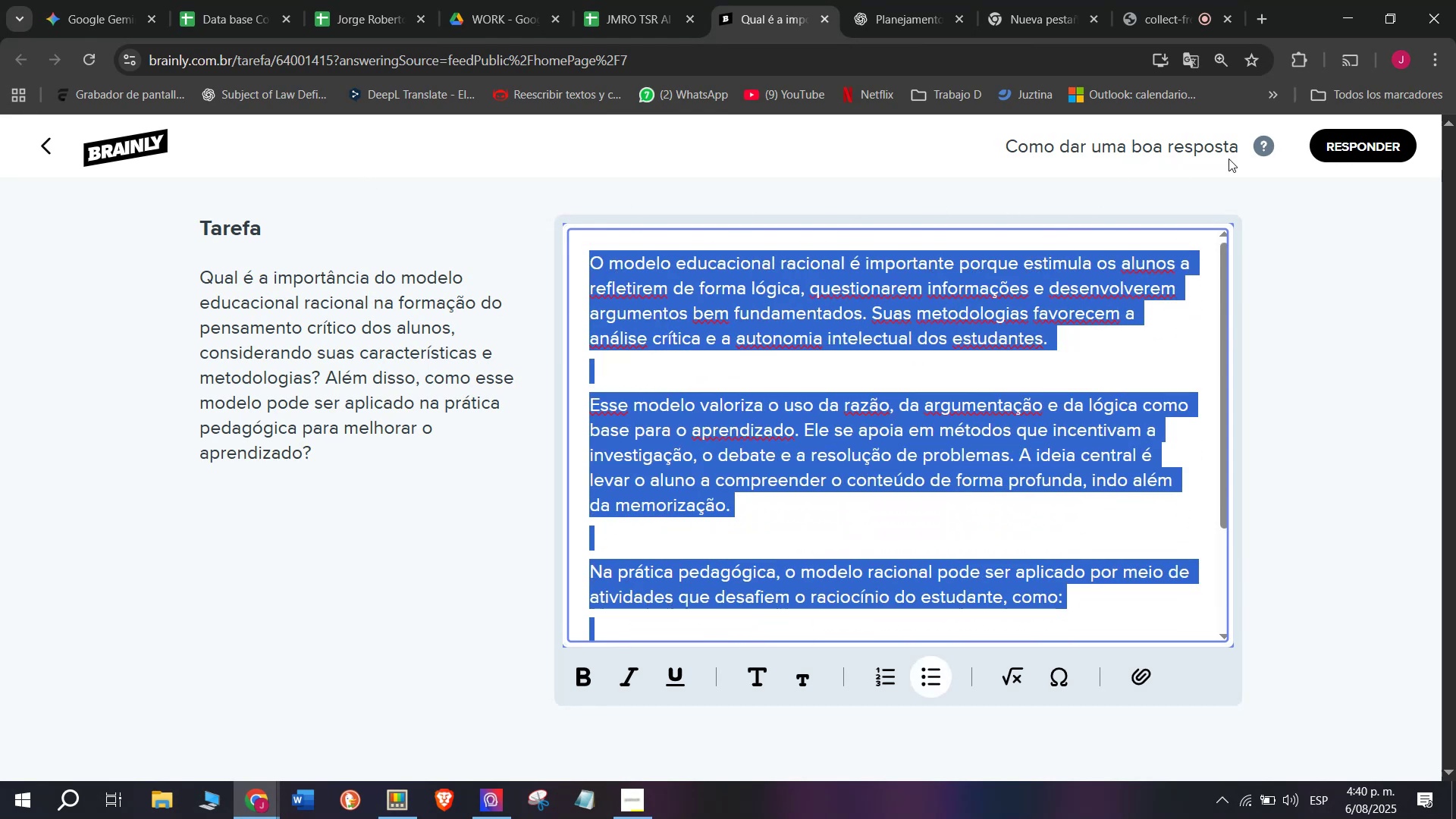 
left_click_drag(start_coordinate=[1366, 128], to_coordinate=[1366, 124])
 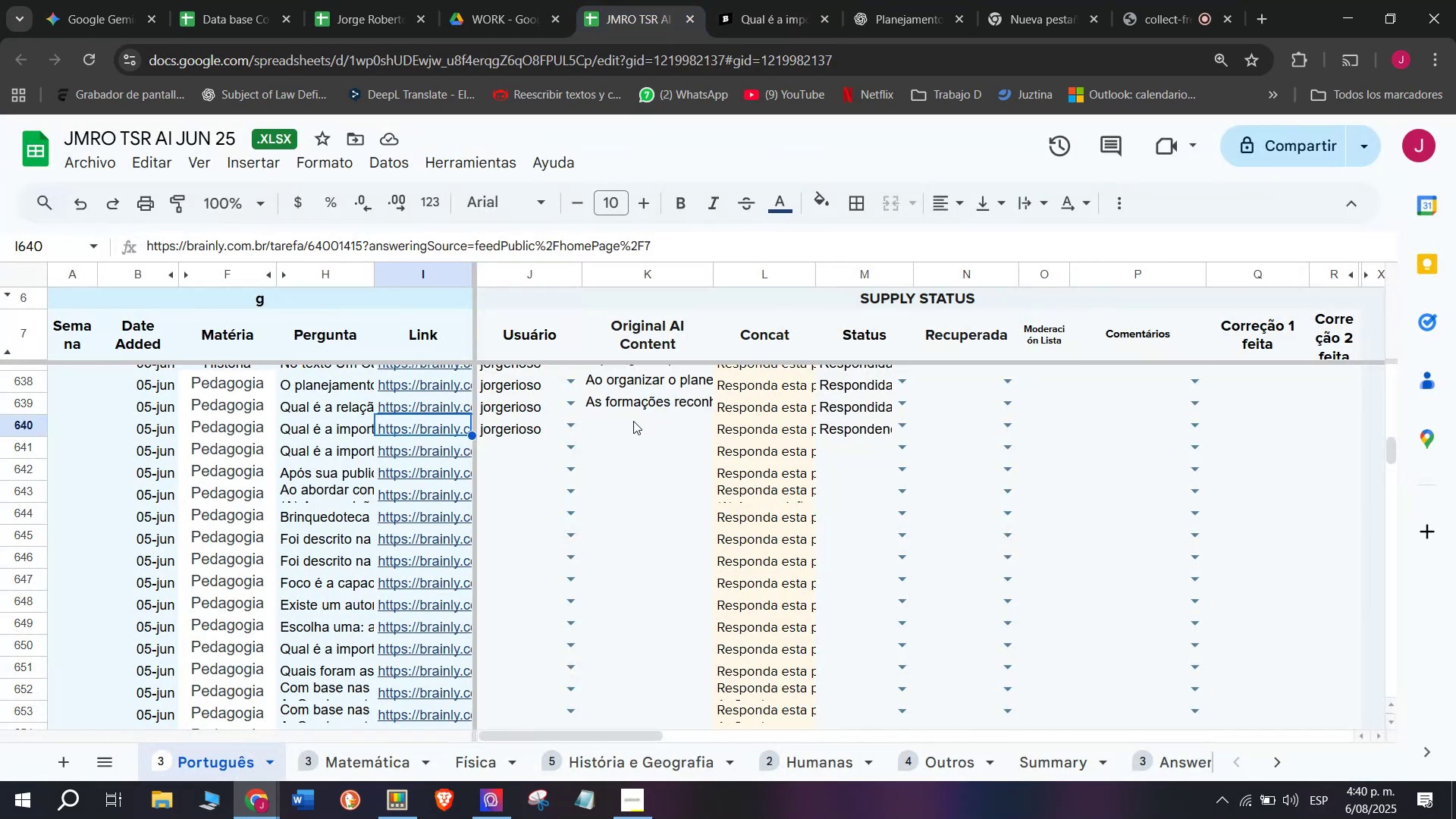 
left_click([639, 431])
 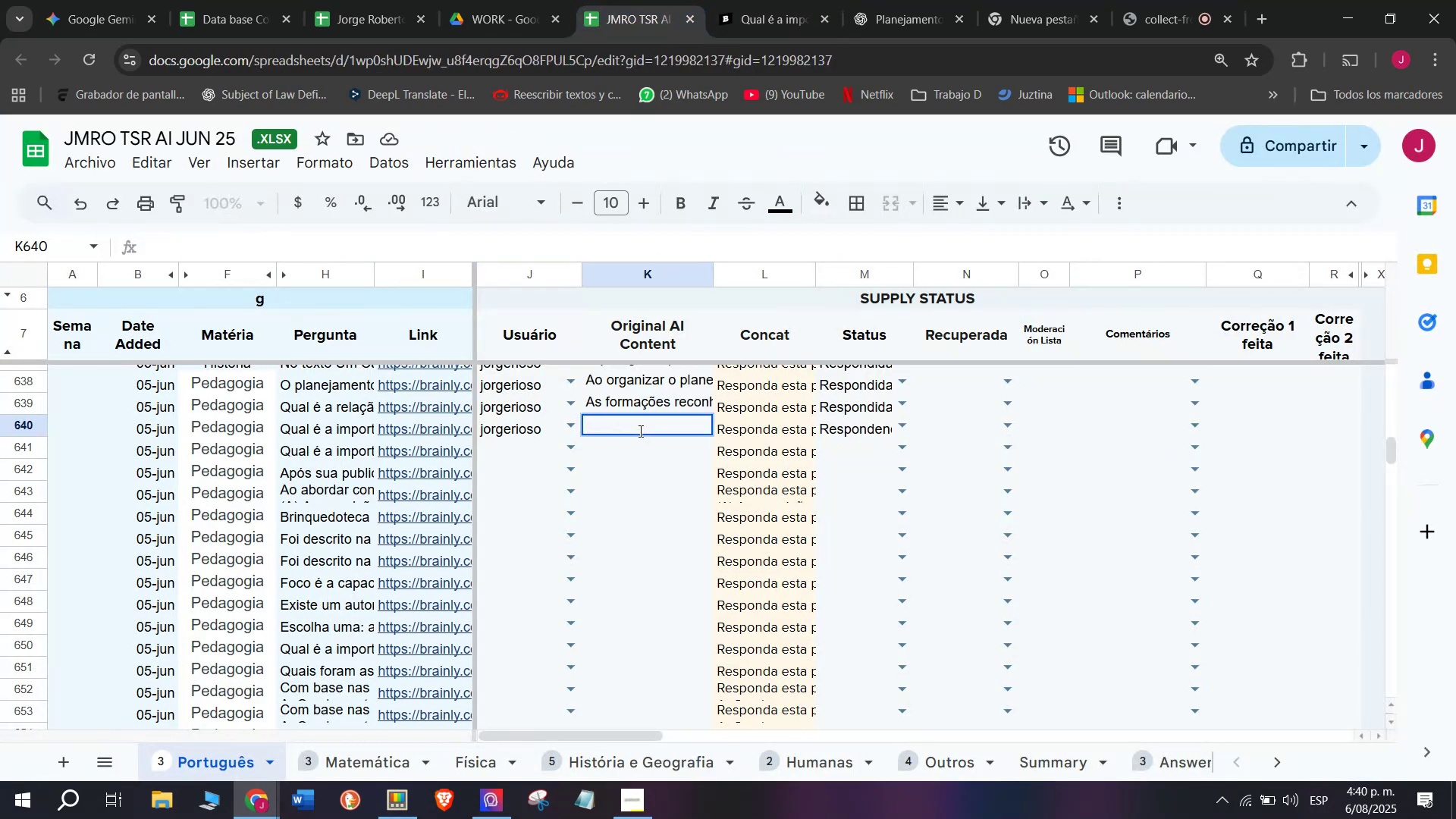 
key(Z)
 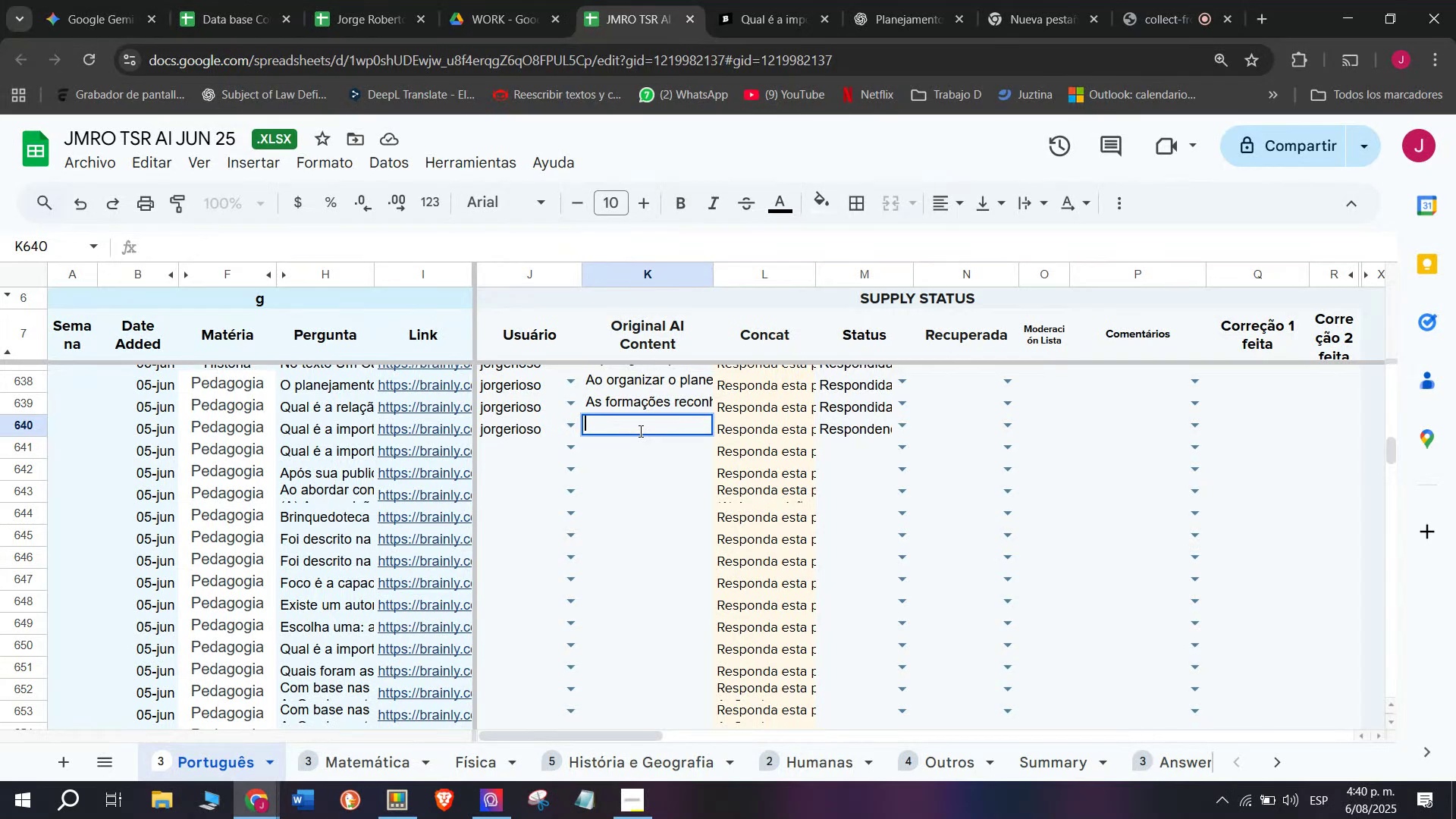 
key(Control+ControlLeft)
 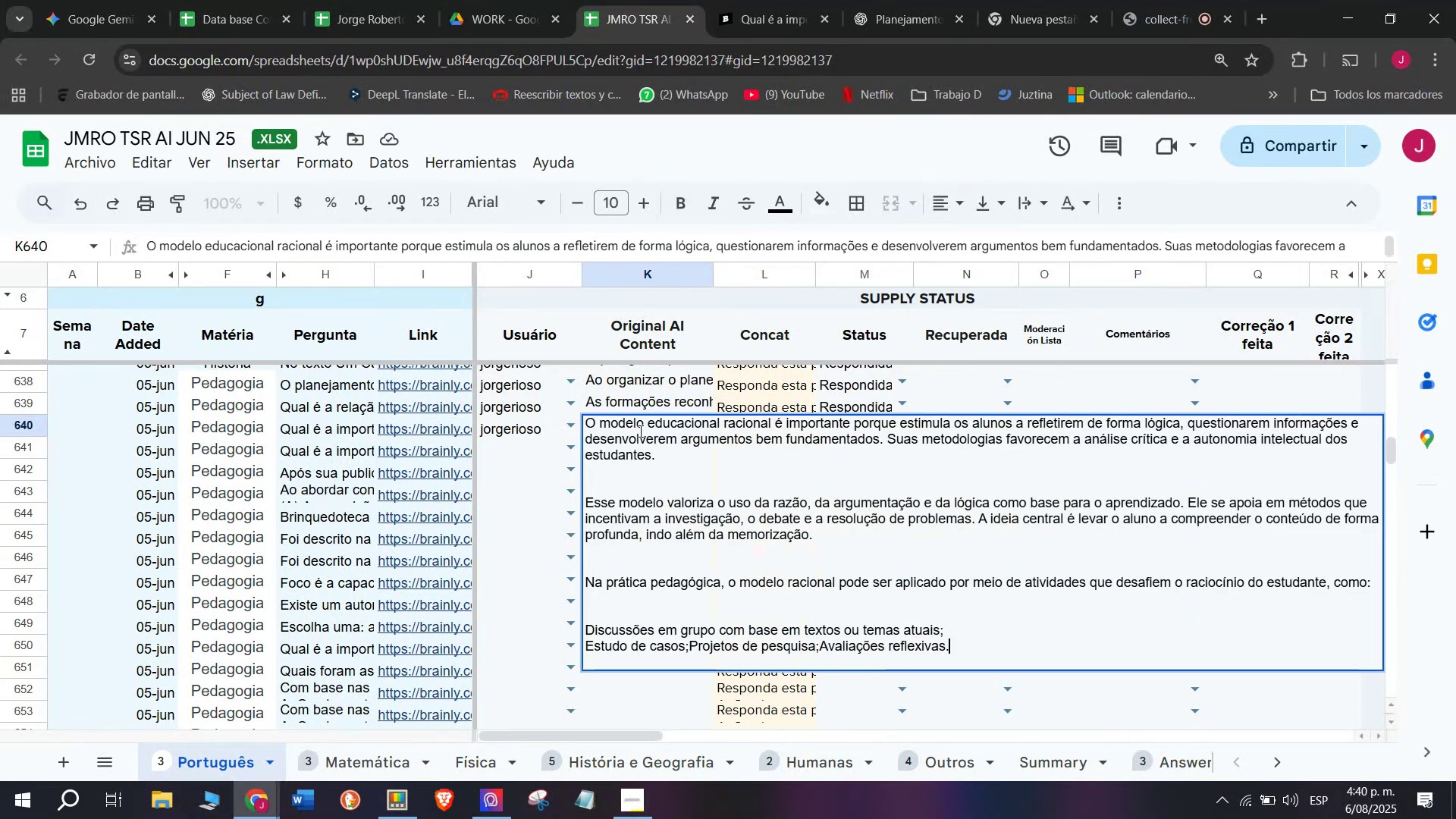 
key(Control+V)
 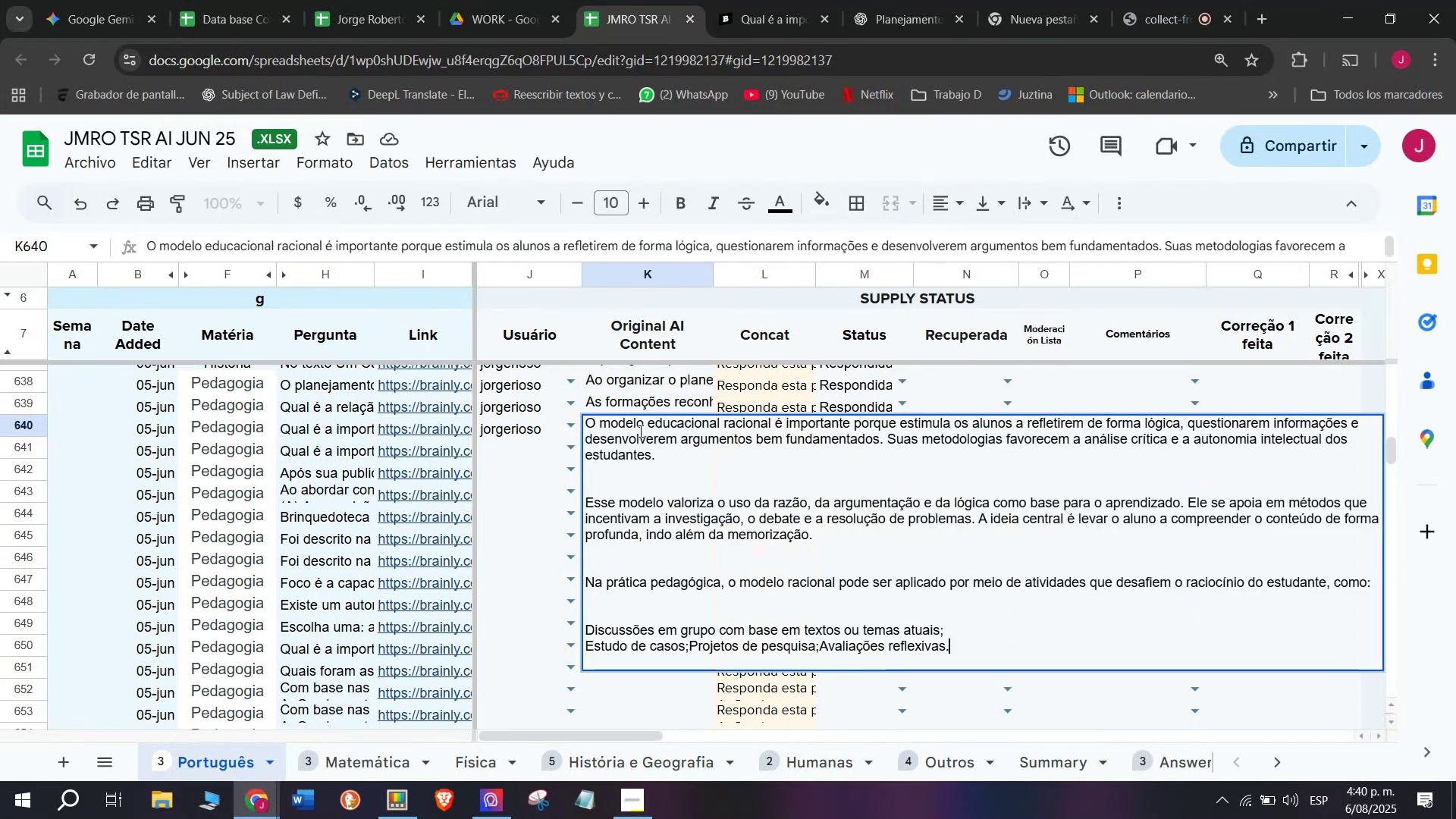 
key(Enter)
 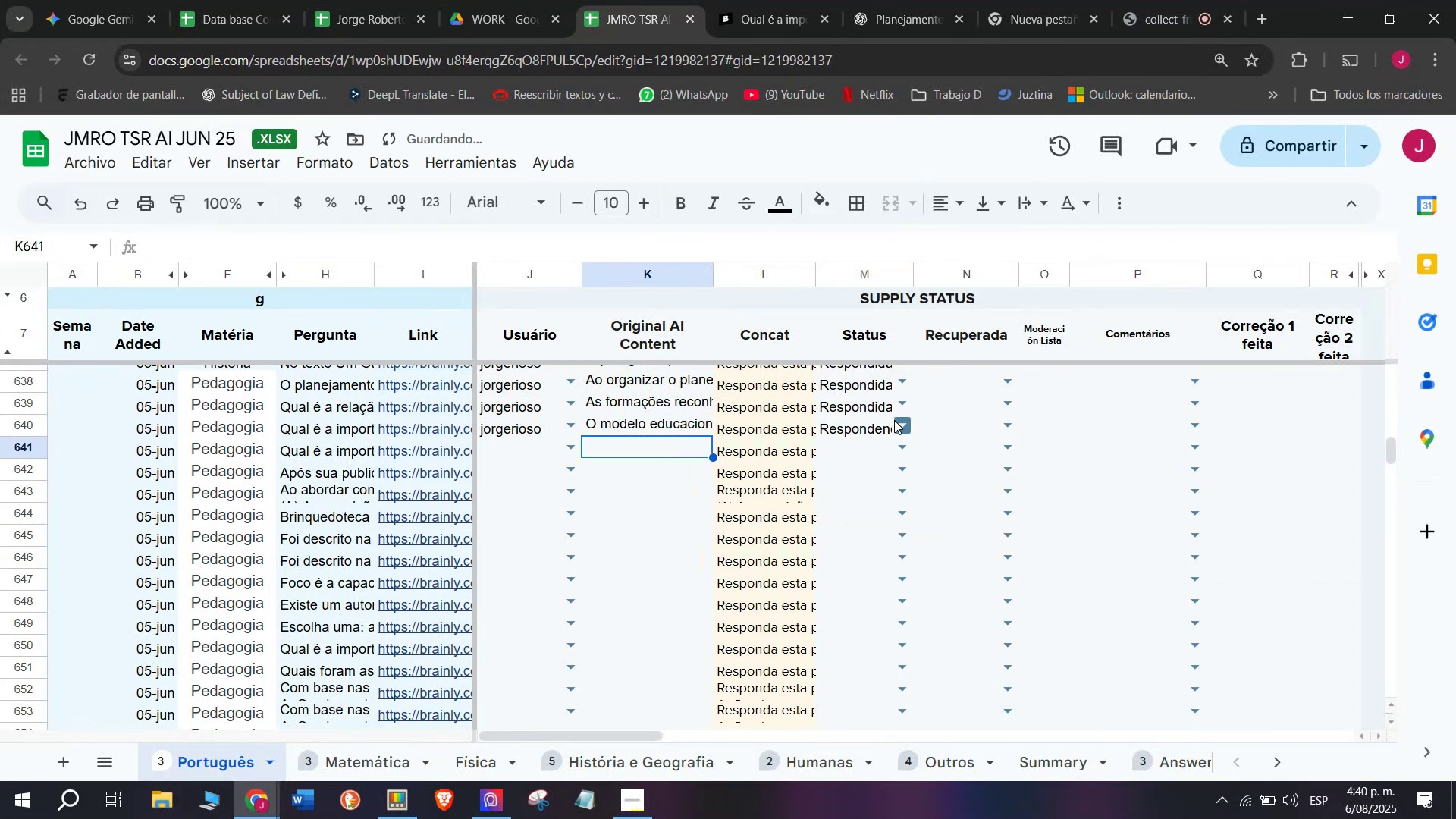 
left_click([903, 424])
 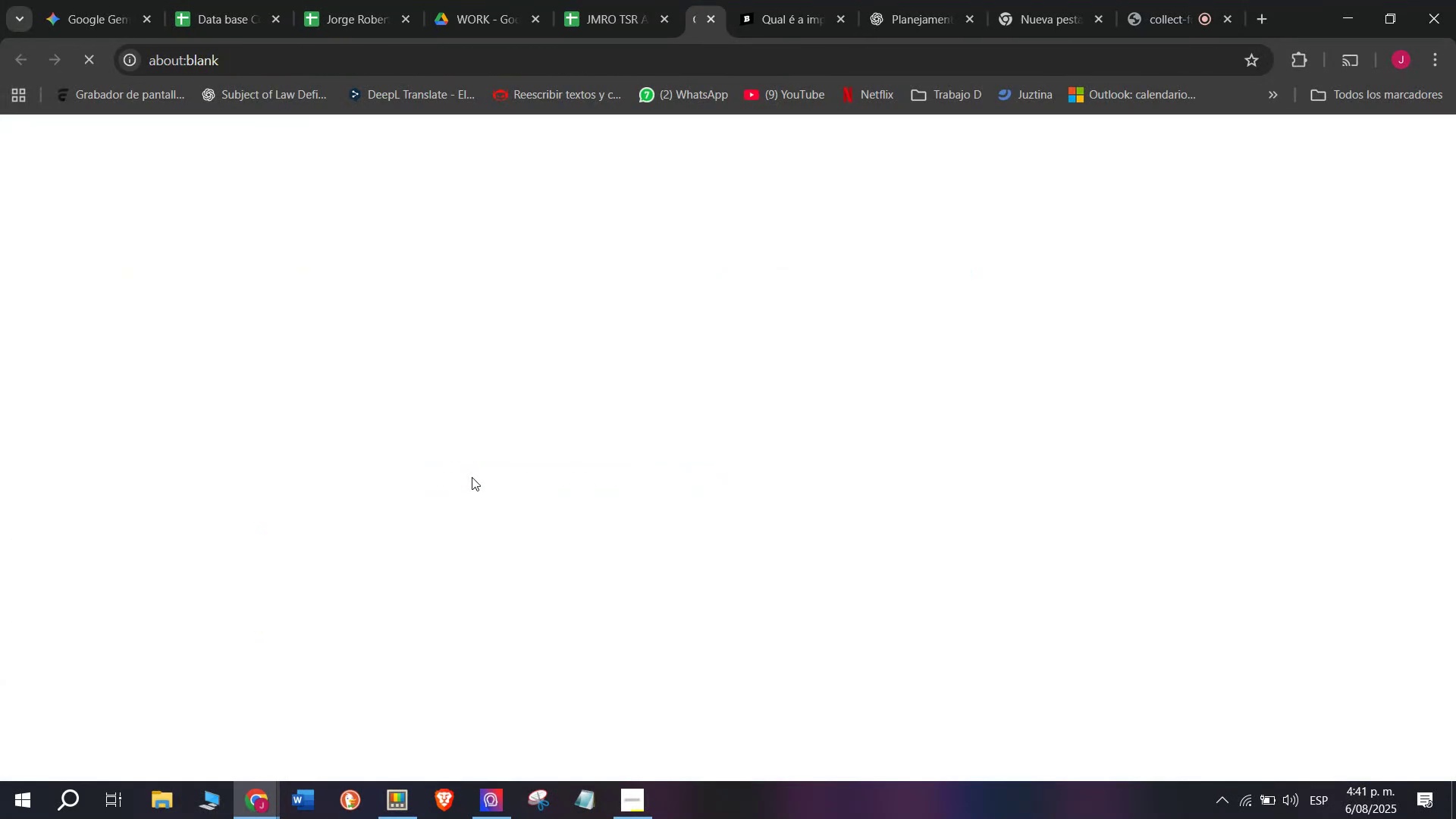 
left_click([798, 0])
 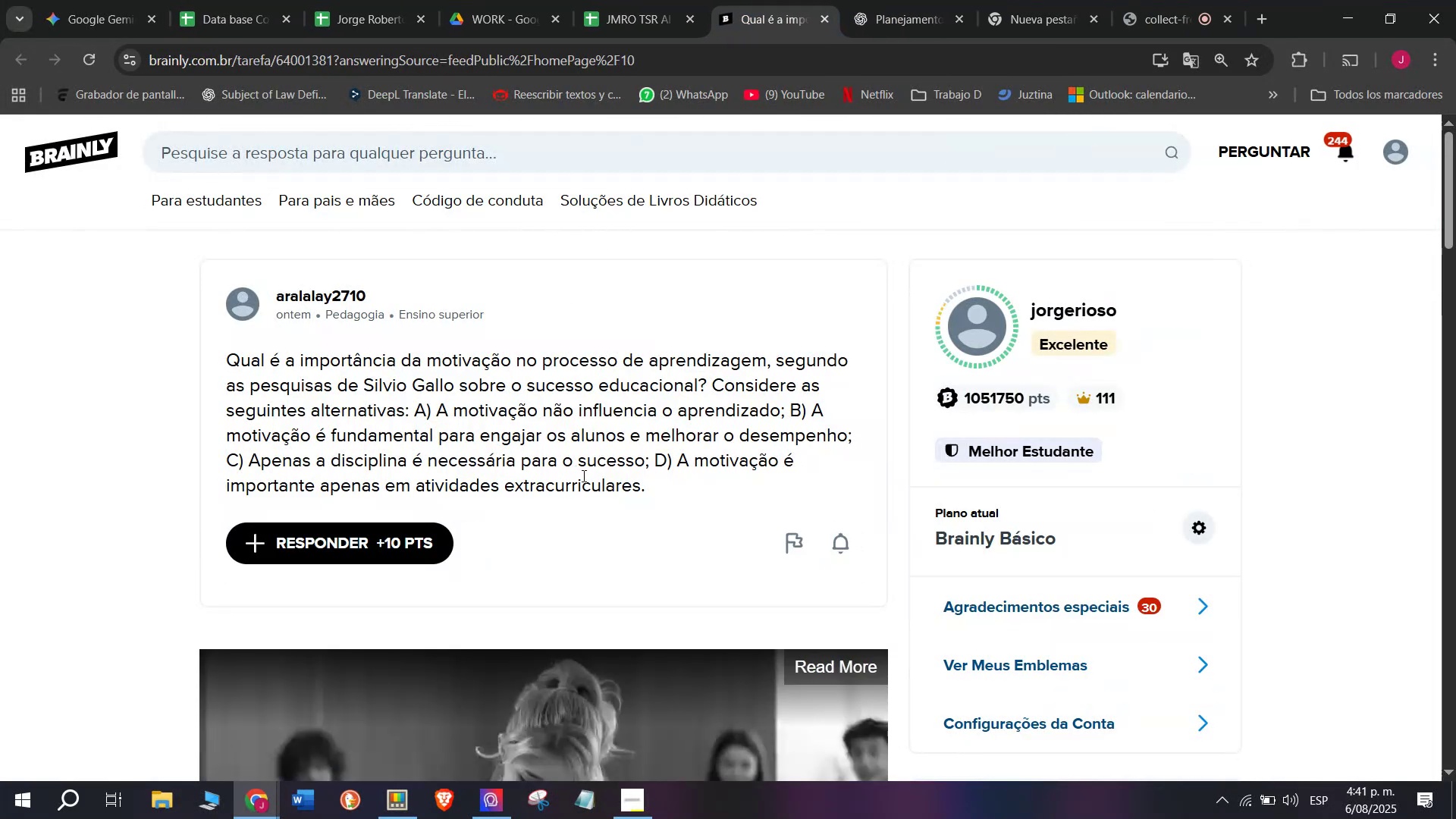 
left_click_drag(start_coordinate=[664, 487], to_coordinate=[212, 366])
 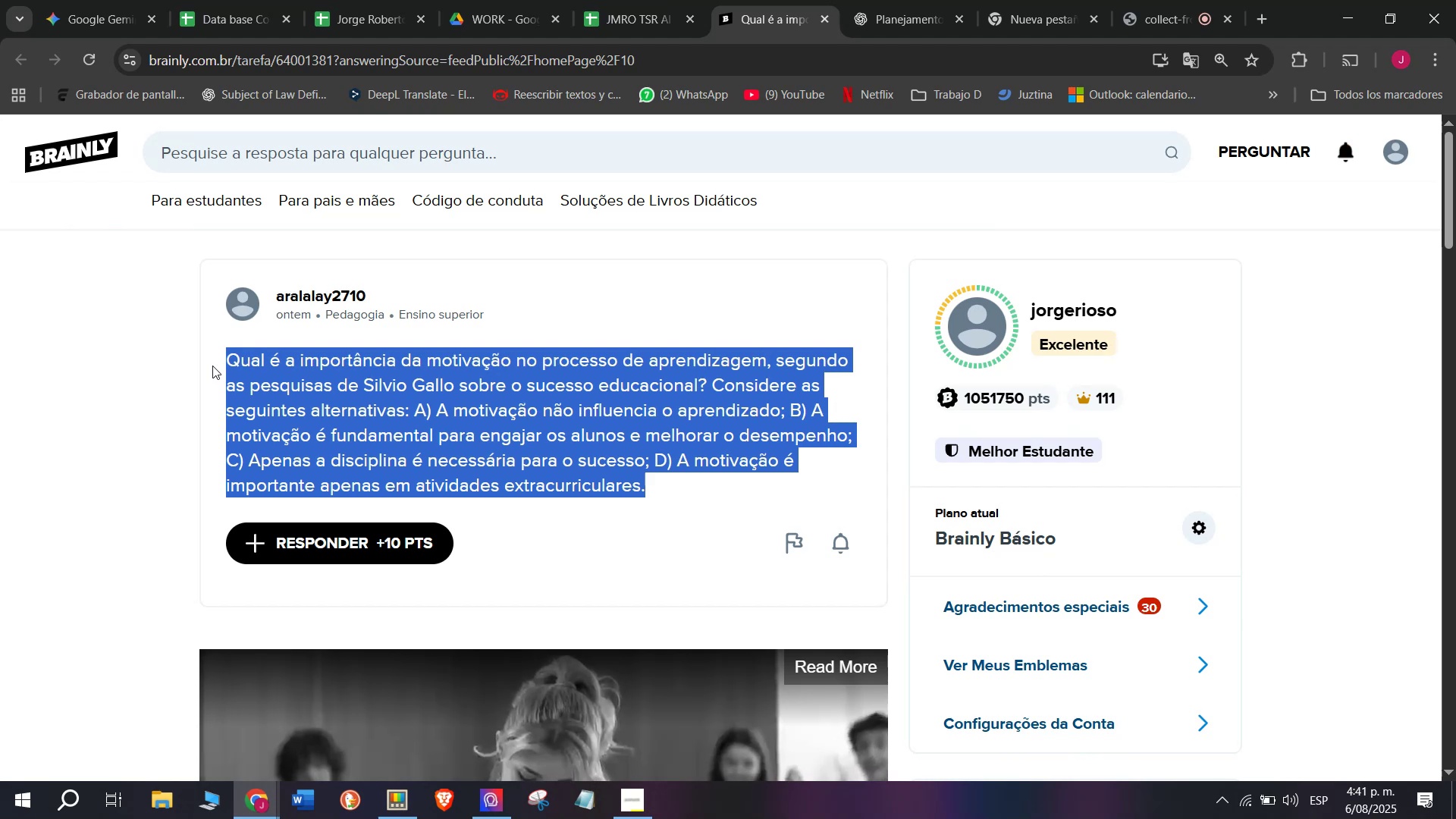 
key(Break)
 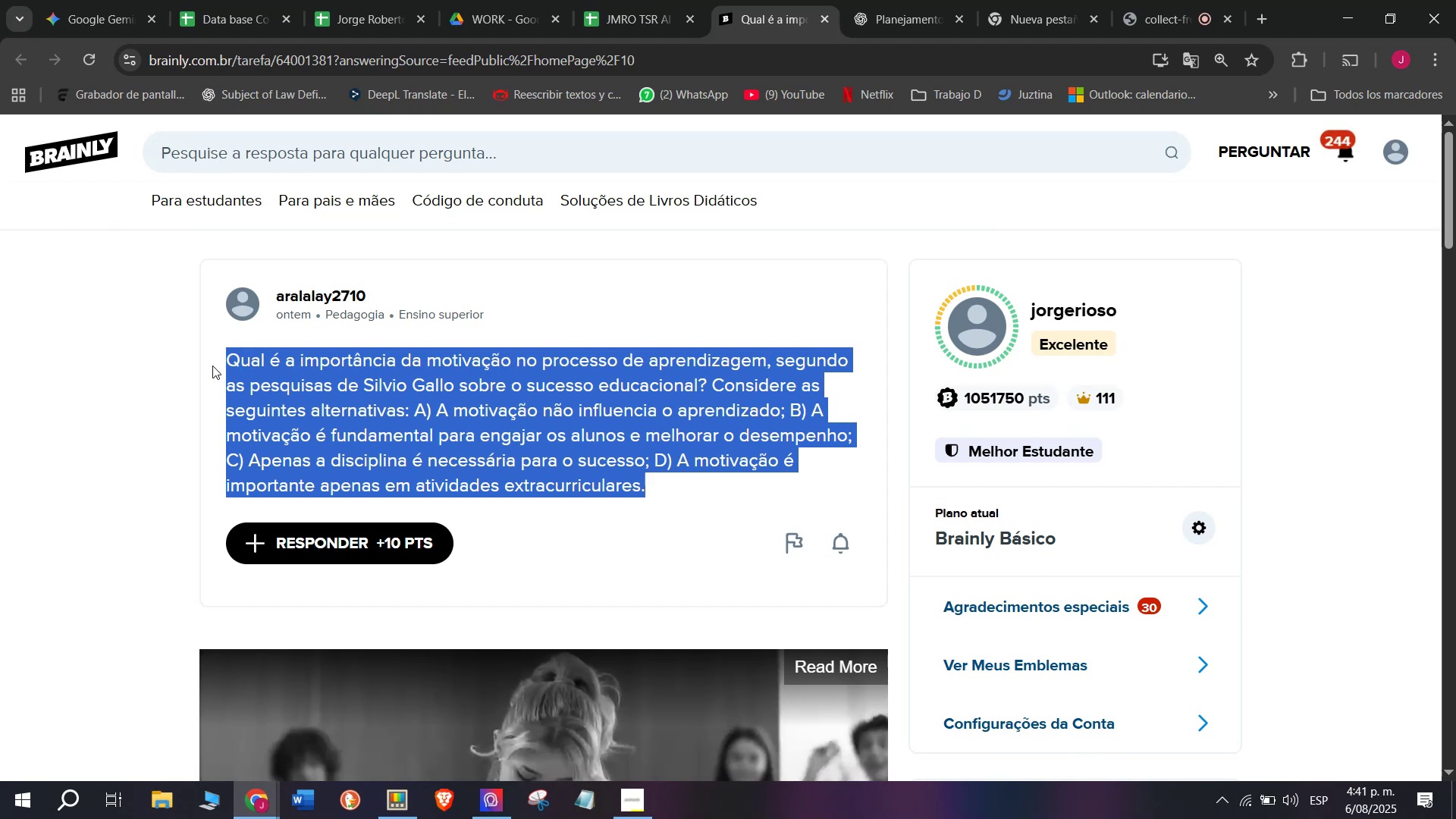 
key(Control+ControlLeft)
 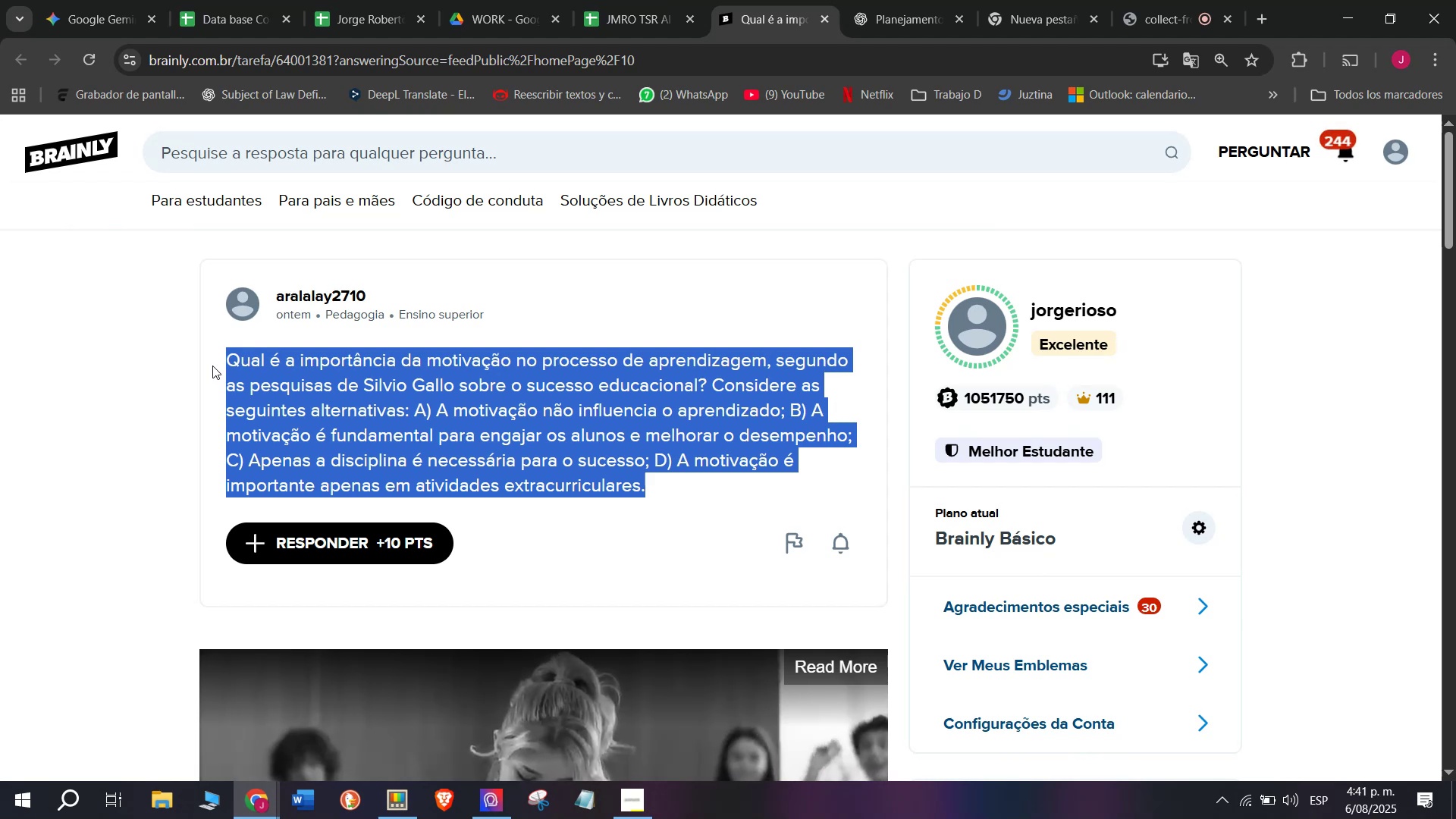 
key(Control+C)
 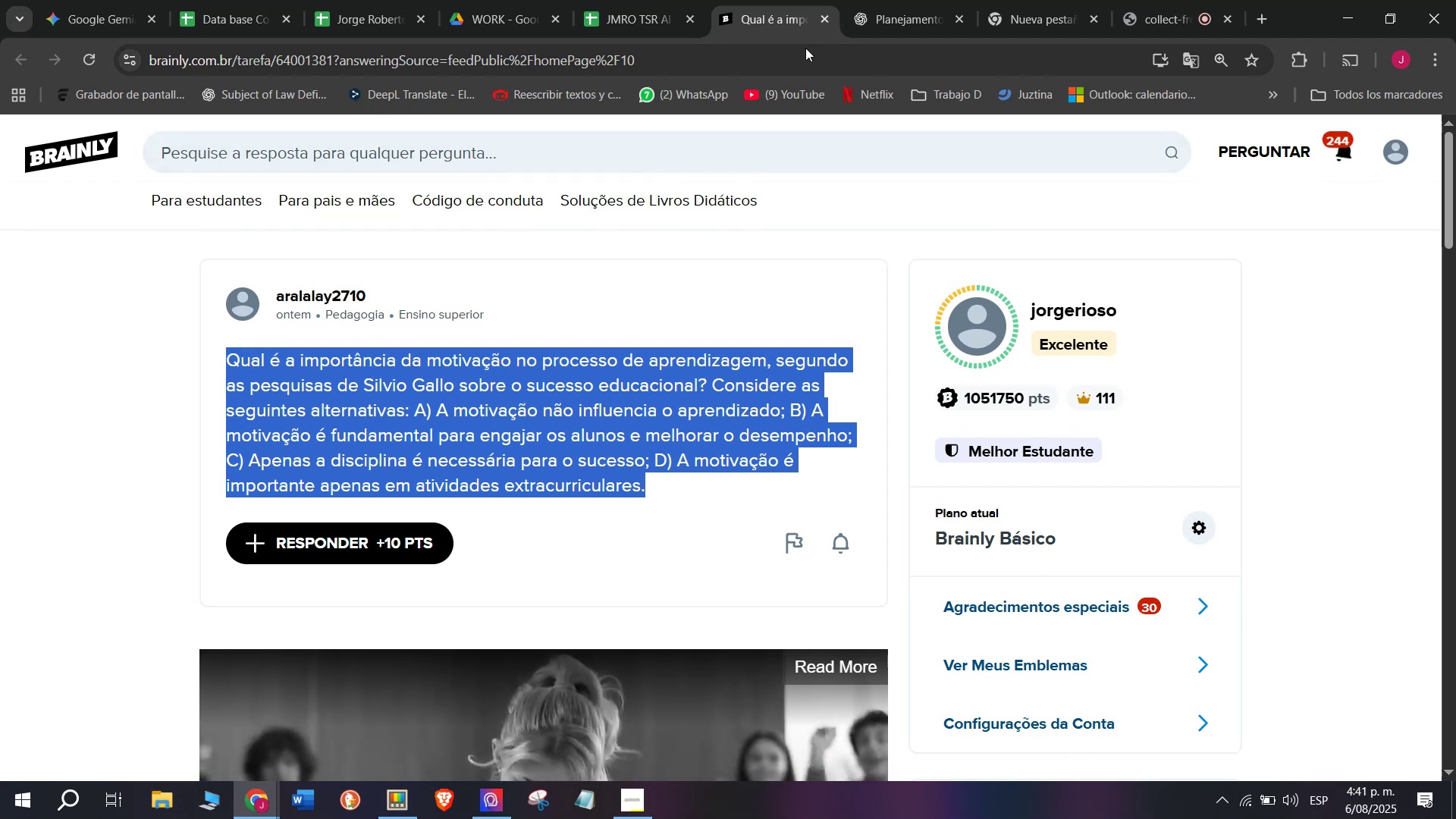 
left_click([896, 0])
 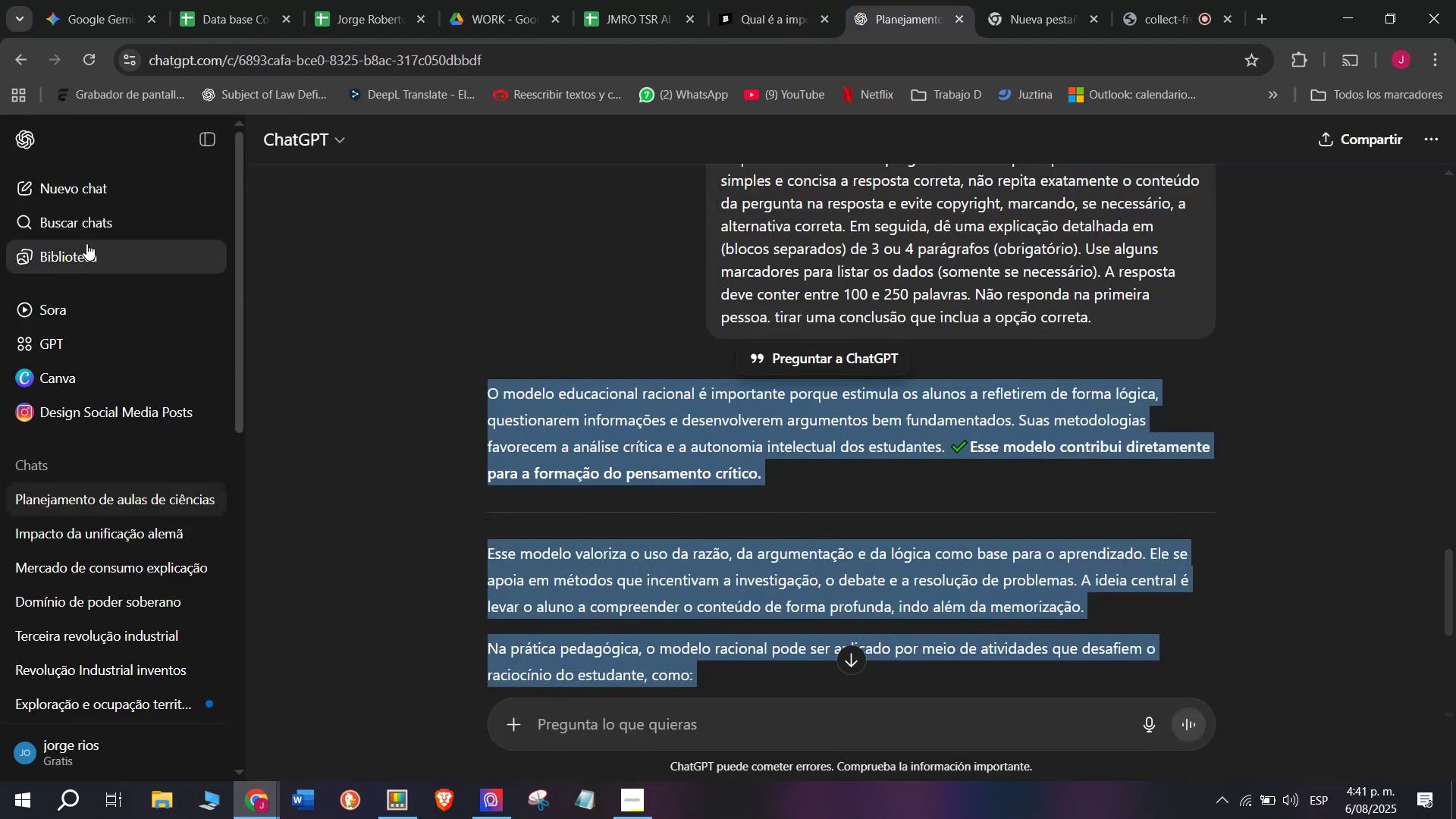 
left_click([80, 183])
 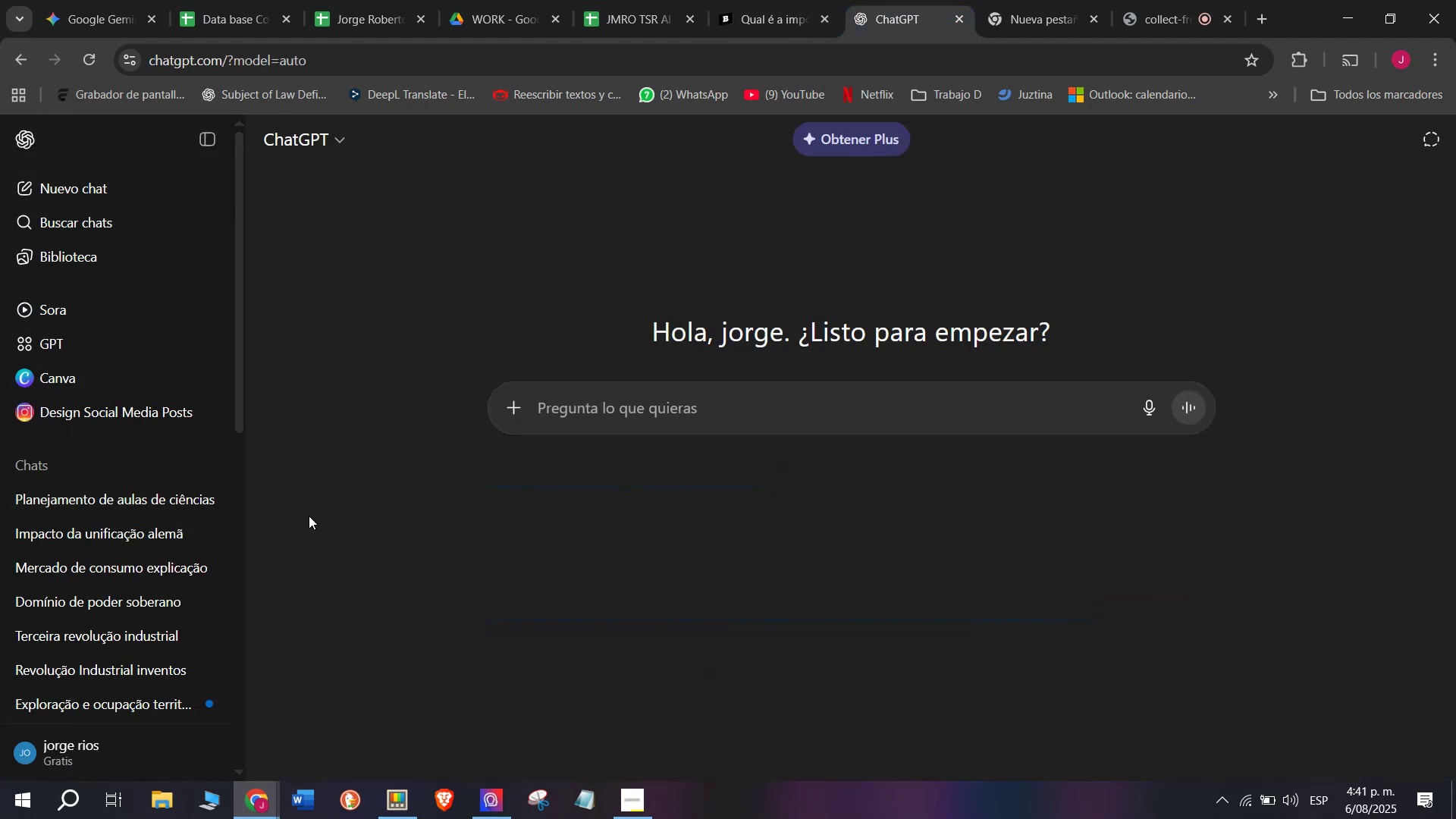 
key(C)
 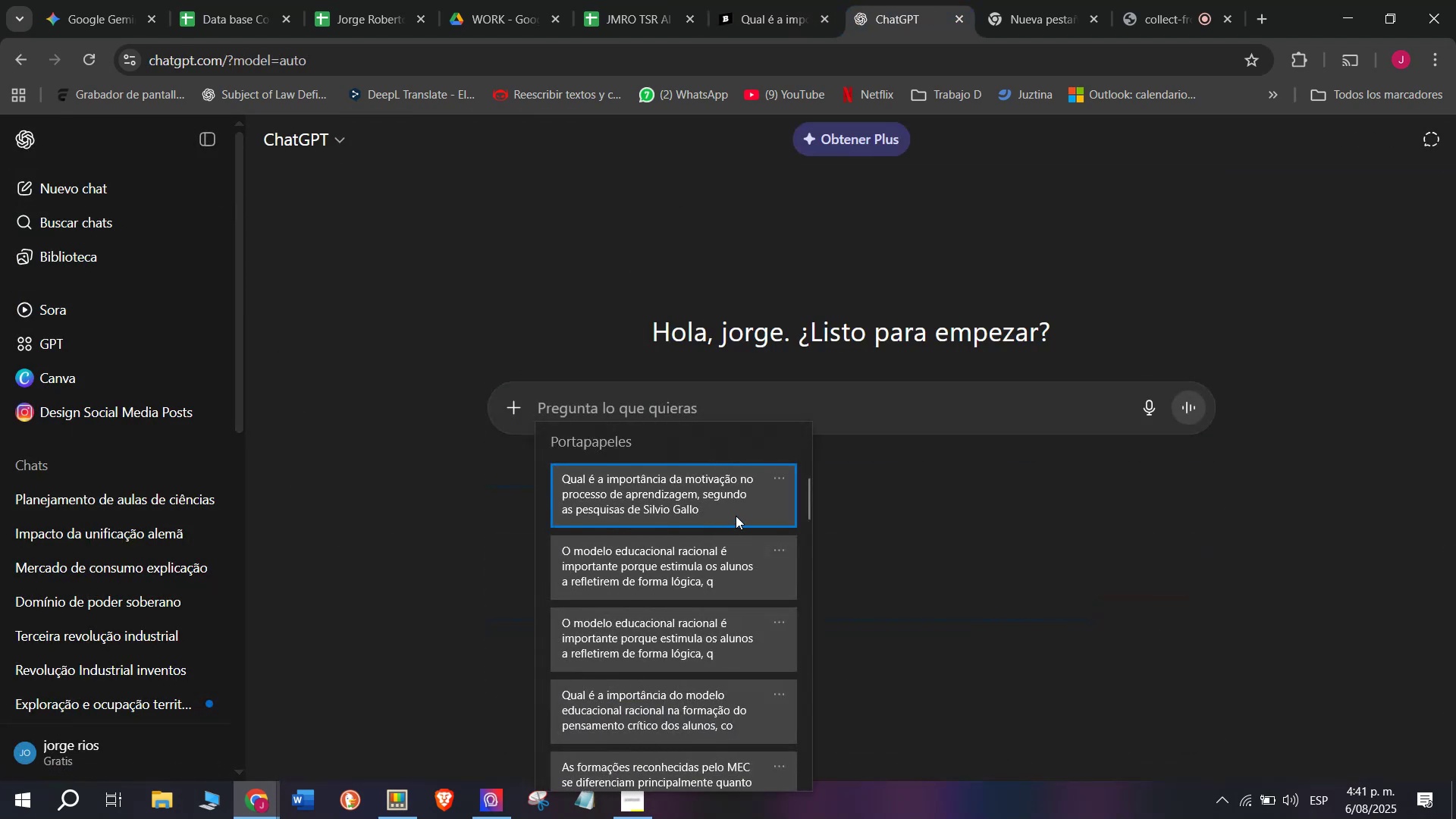 
key(Meta+MetaLeft)
 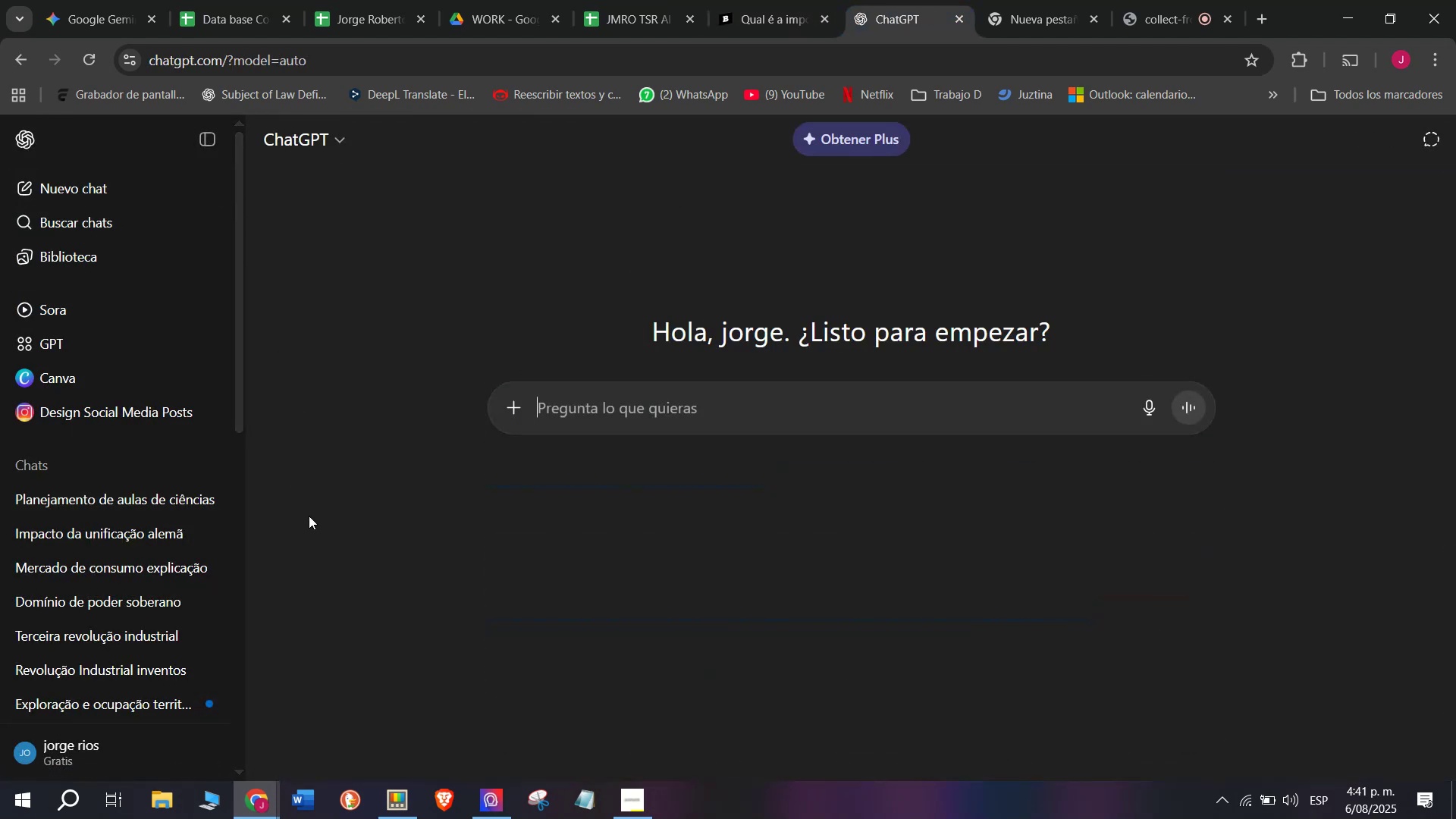 
key(Meta+V)
 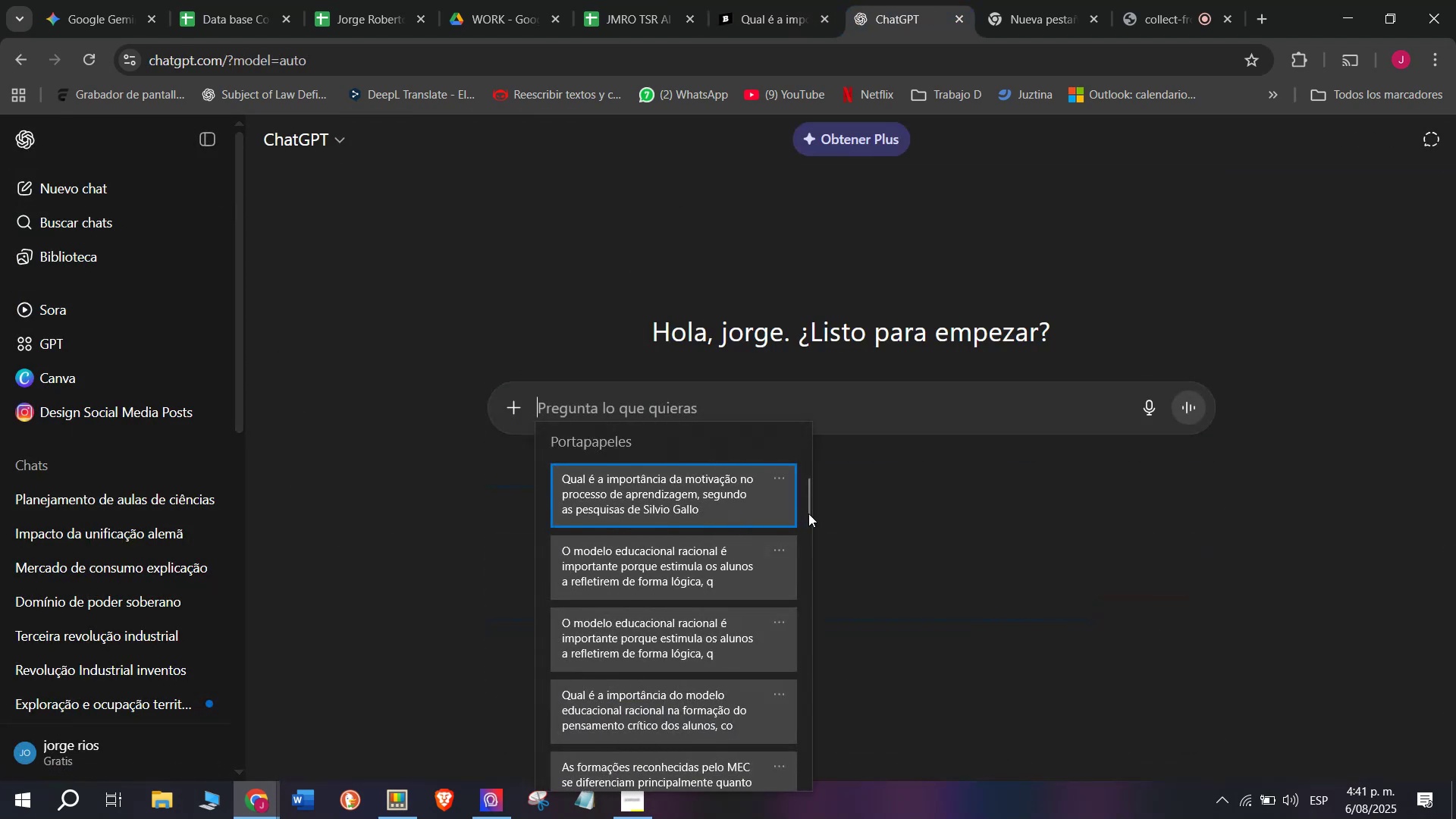 
left_click_drag(start_coordinate=[810, 511], to_coordinate=[834, 818])
 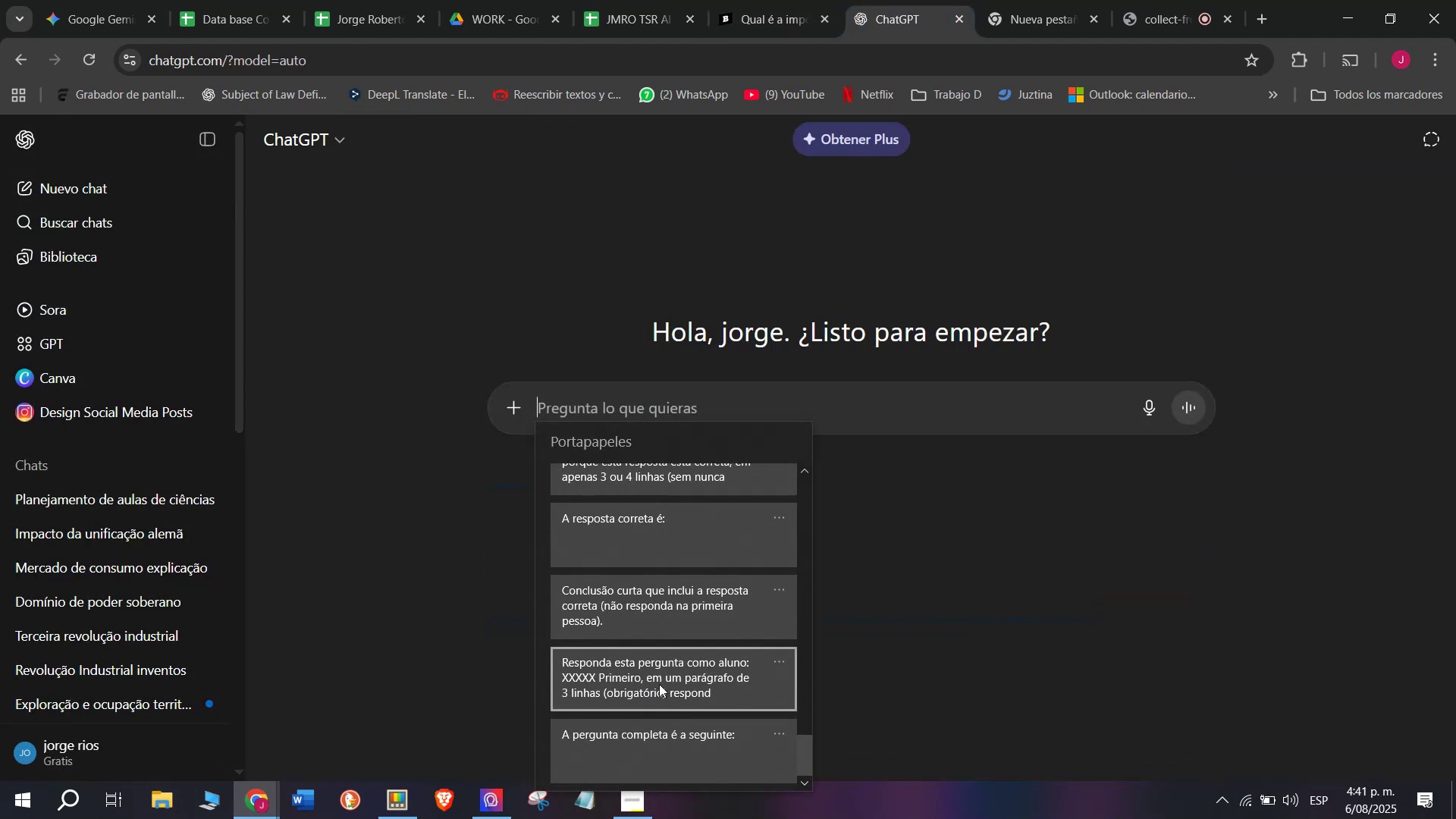 
key(Control+ControlLeft)
 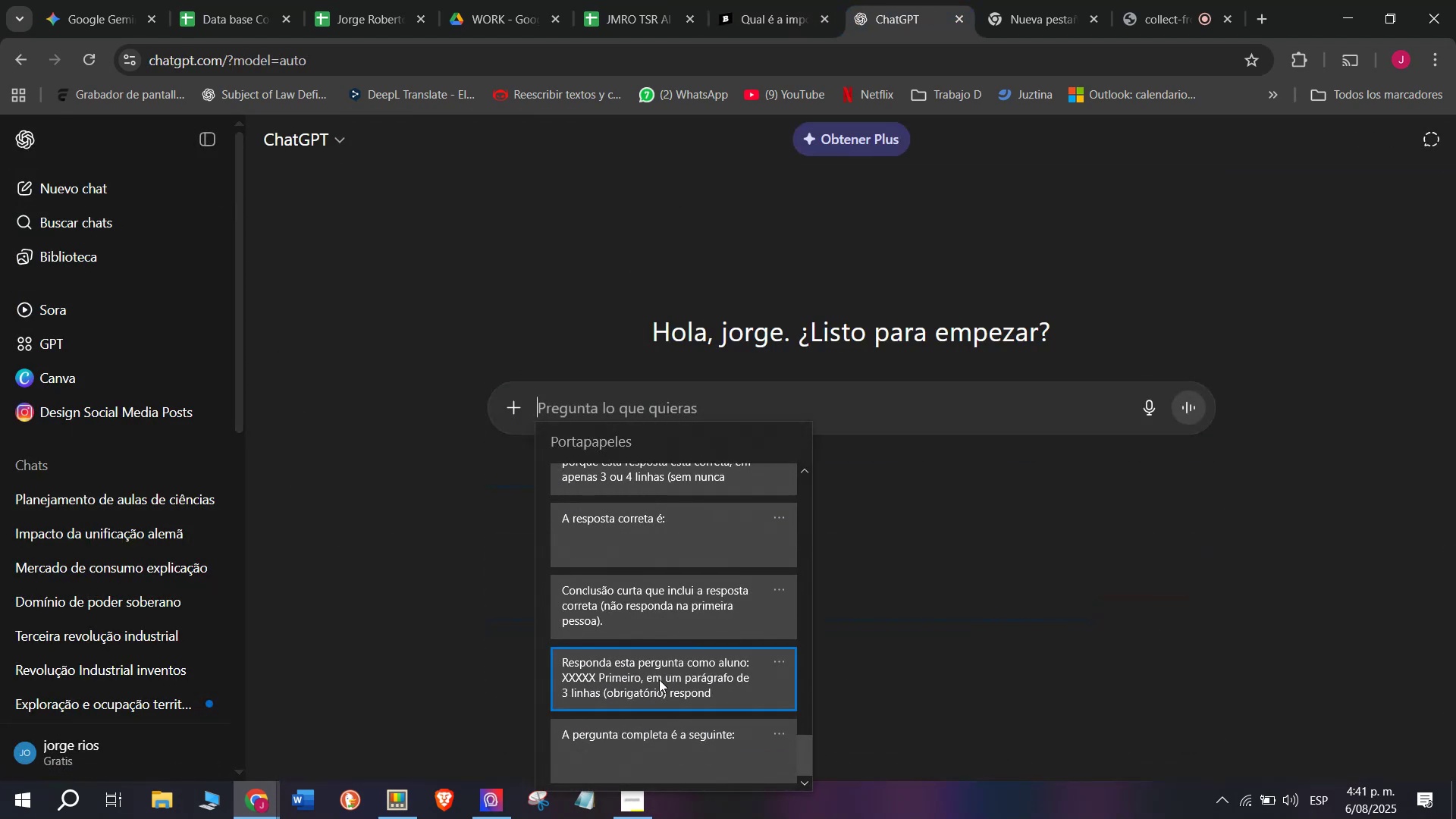 
key(Control+V)
 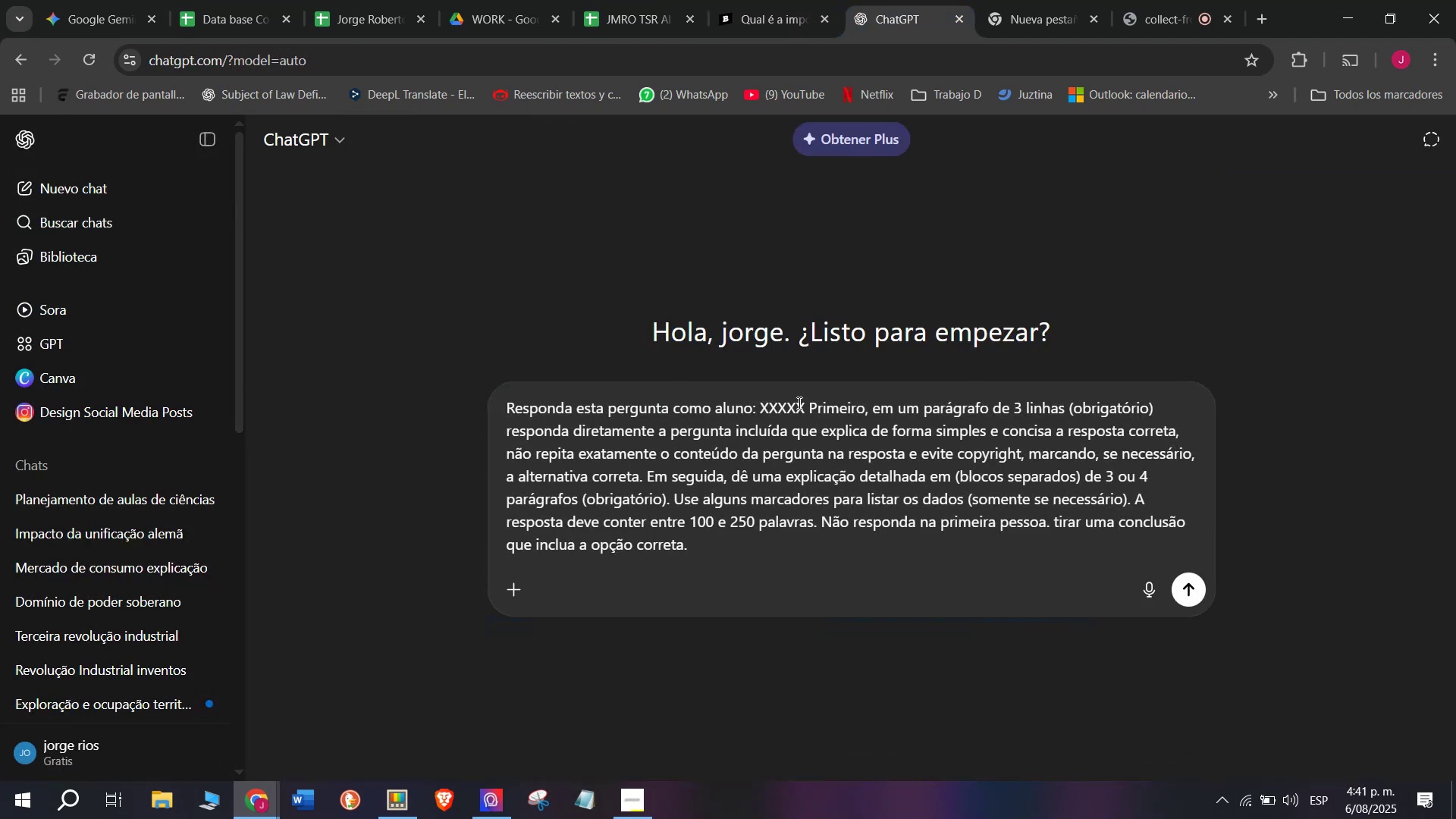 
left_click_drag(start_coordinate=[805, 403], to_coordinate=[761, 408])
 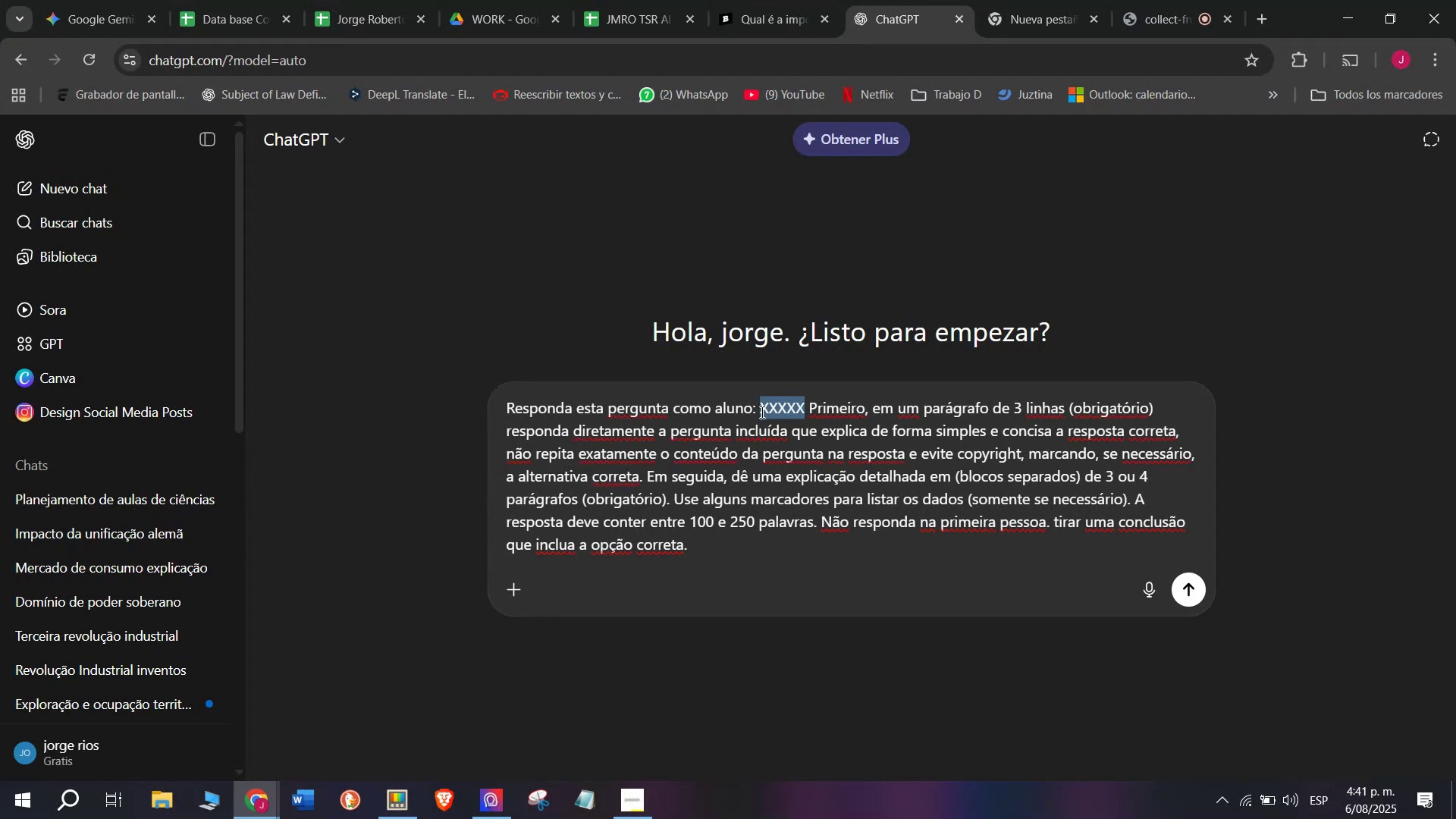 
key(Meta+MetaLeft)
 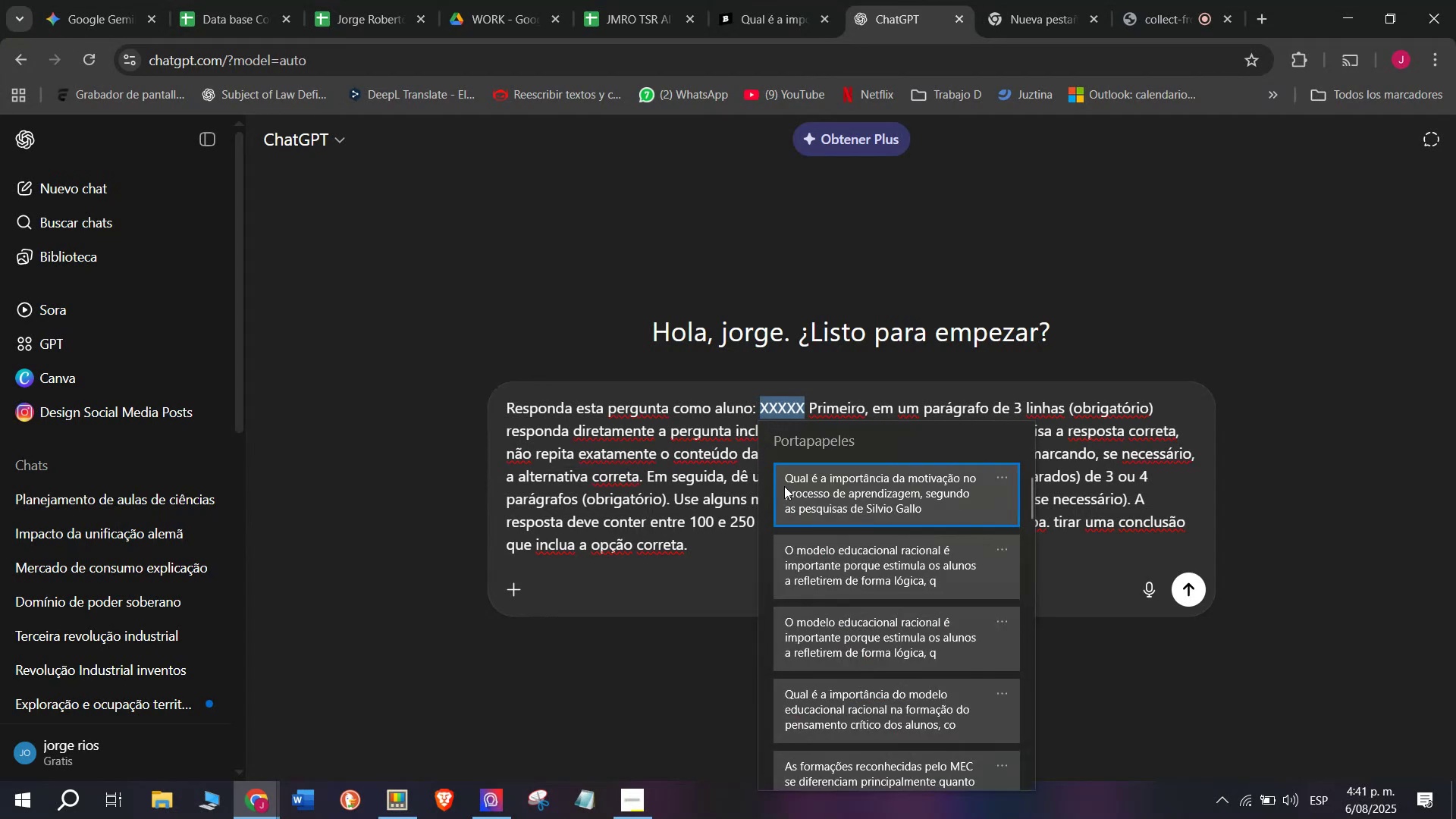 
key(C)
 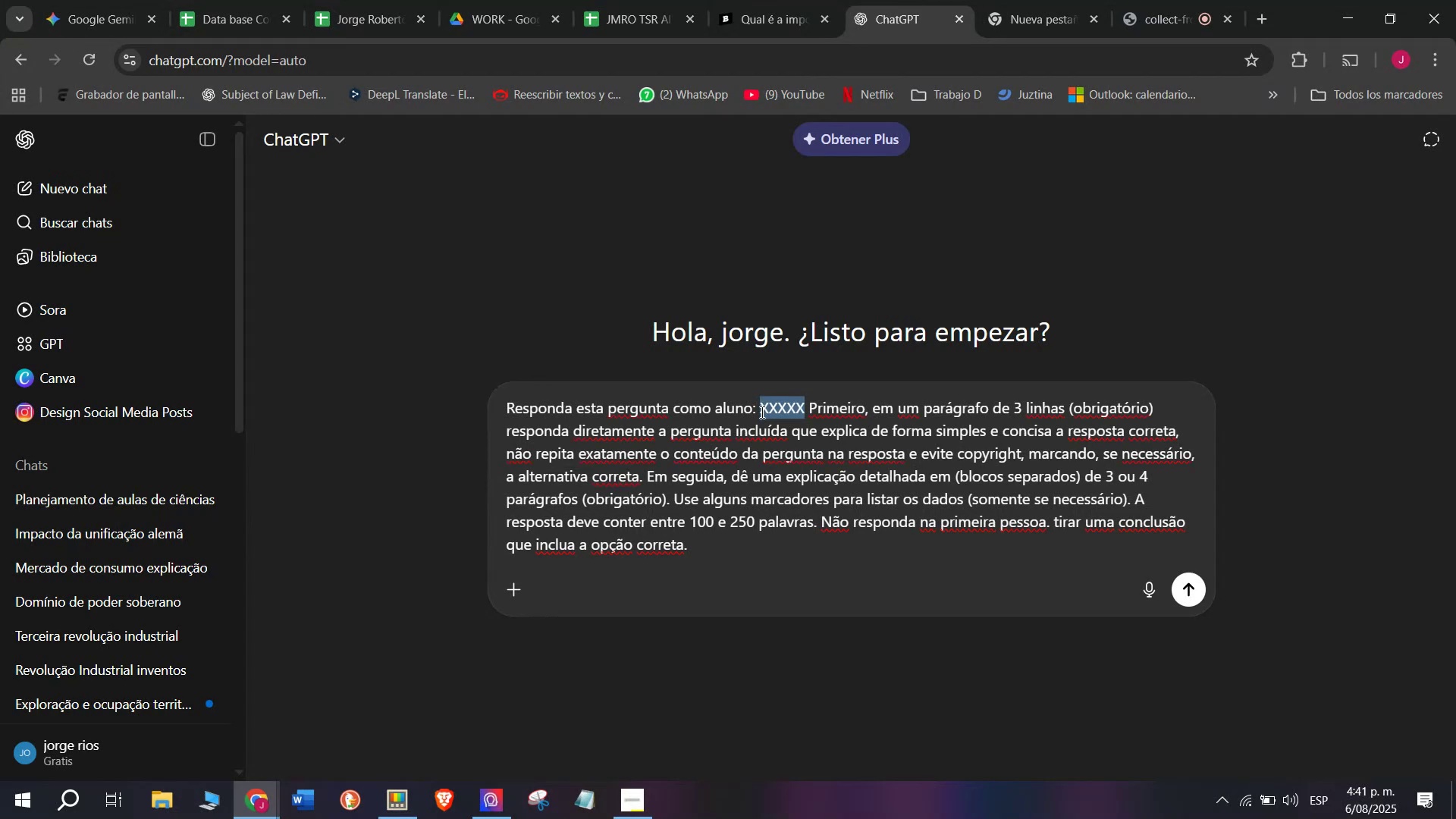 
key(Meta+V)
 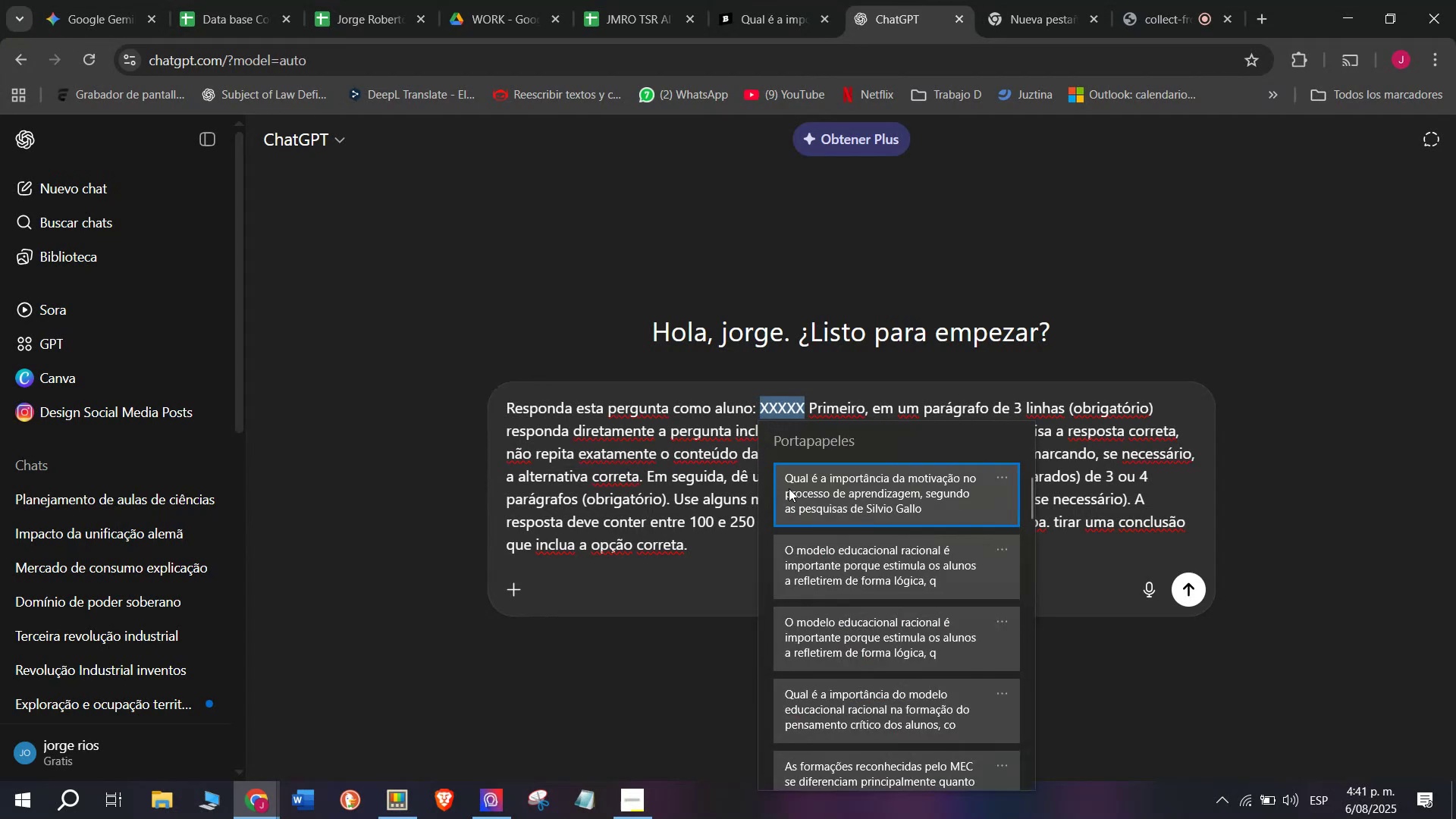 
key(Control+ControlLeft)
 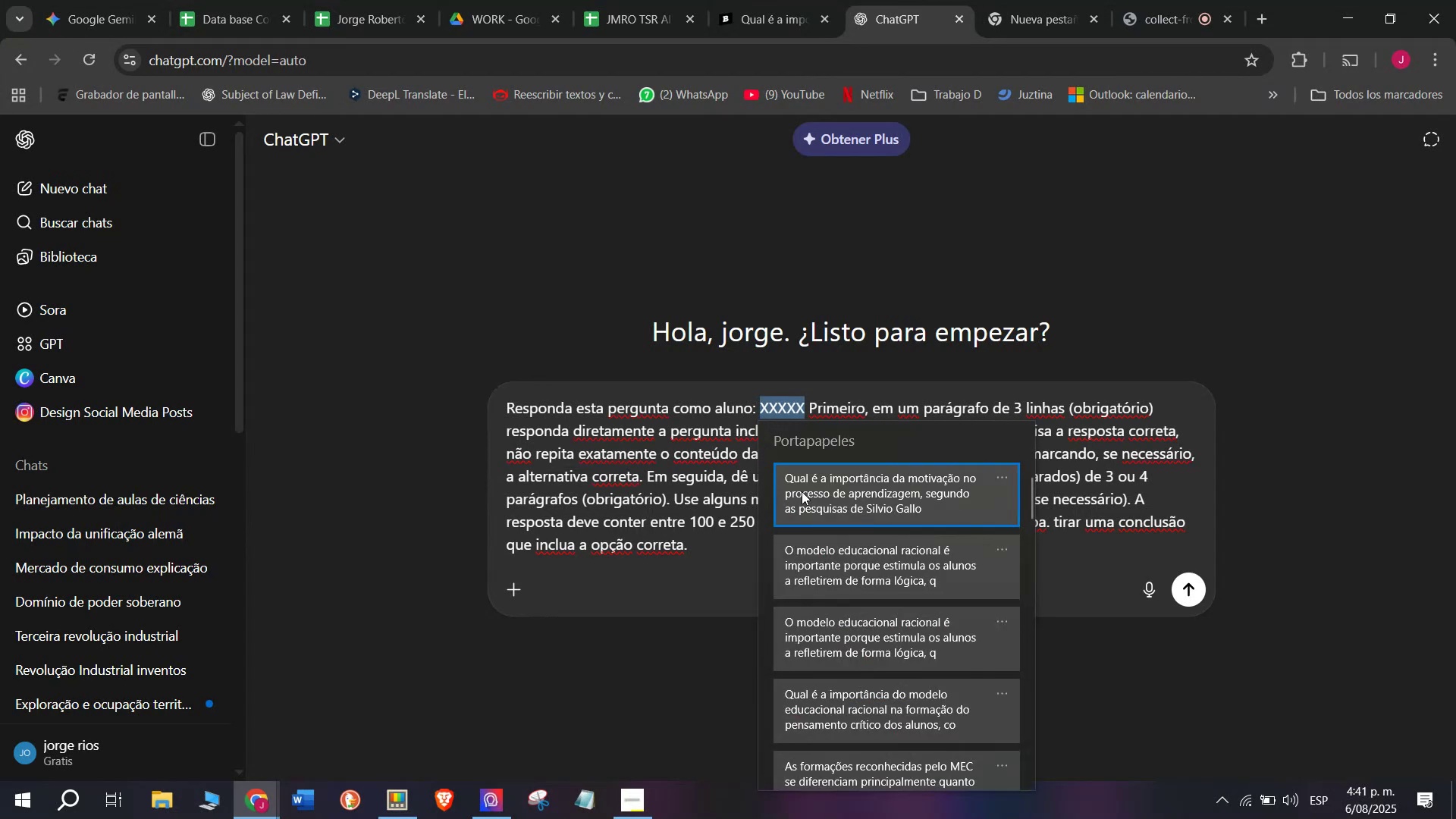 
key(Control+V)
 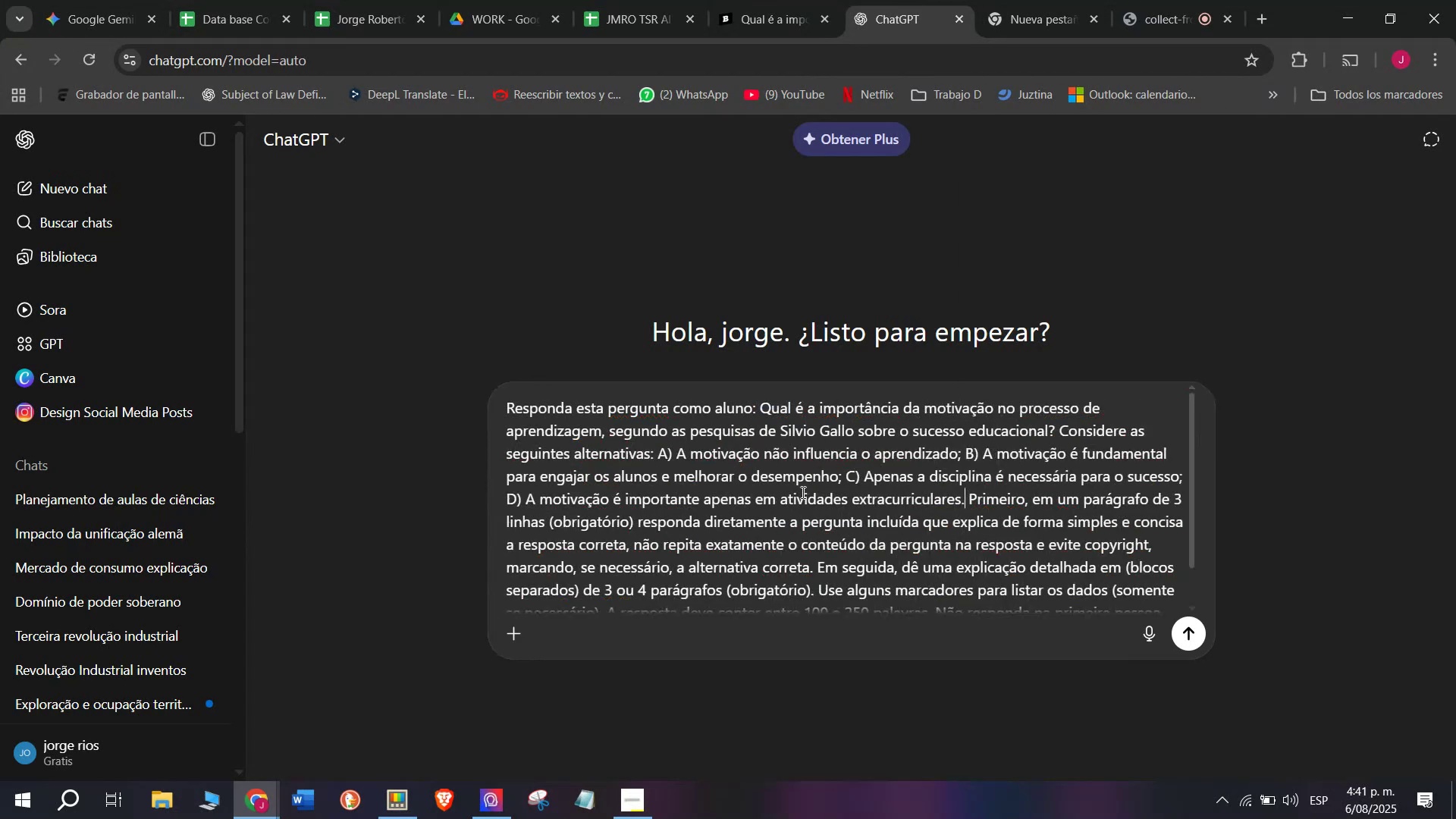 
key(Enter)
 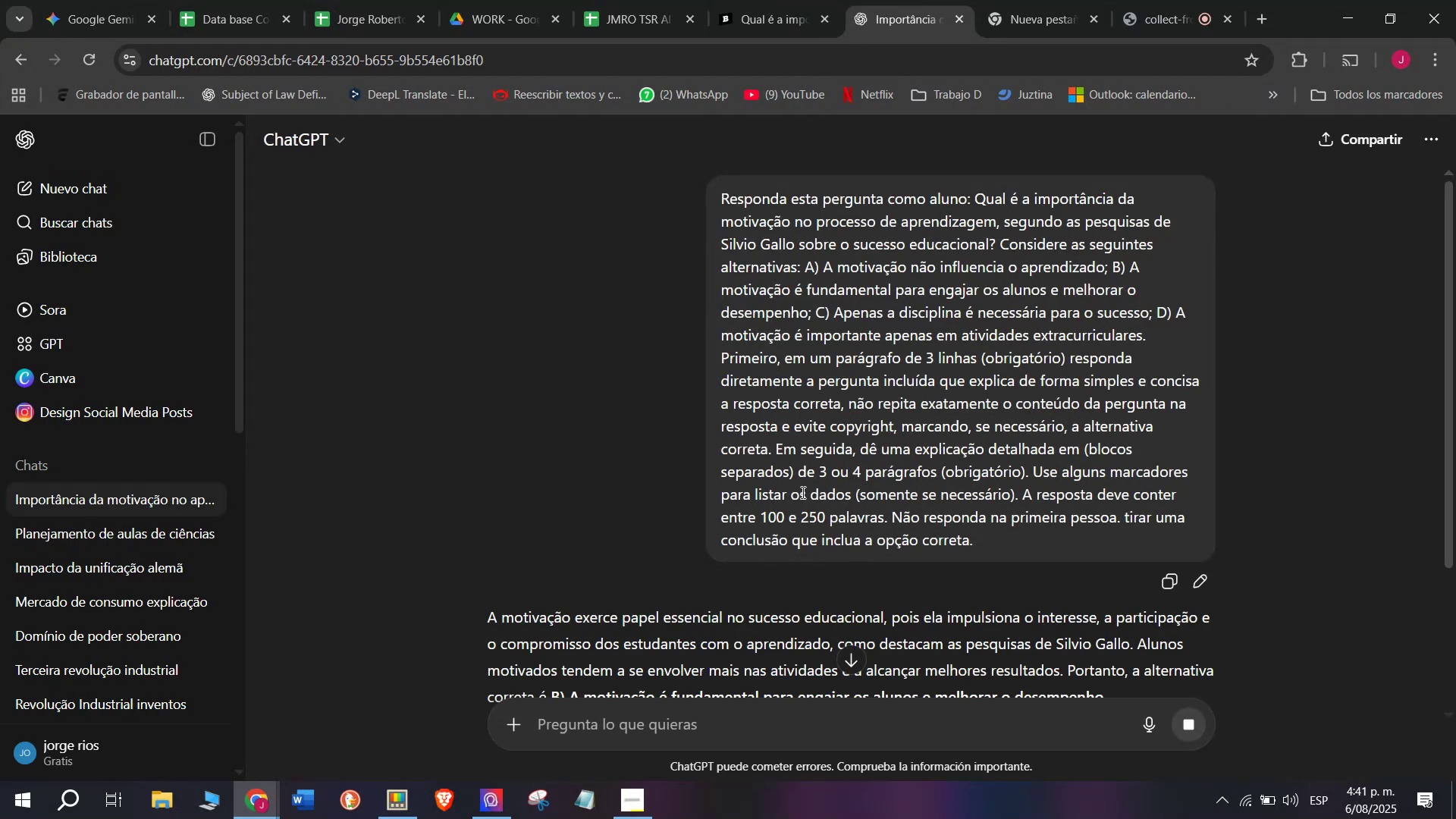 
wait(5.18)
 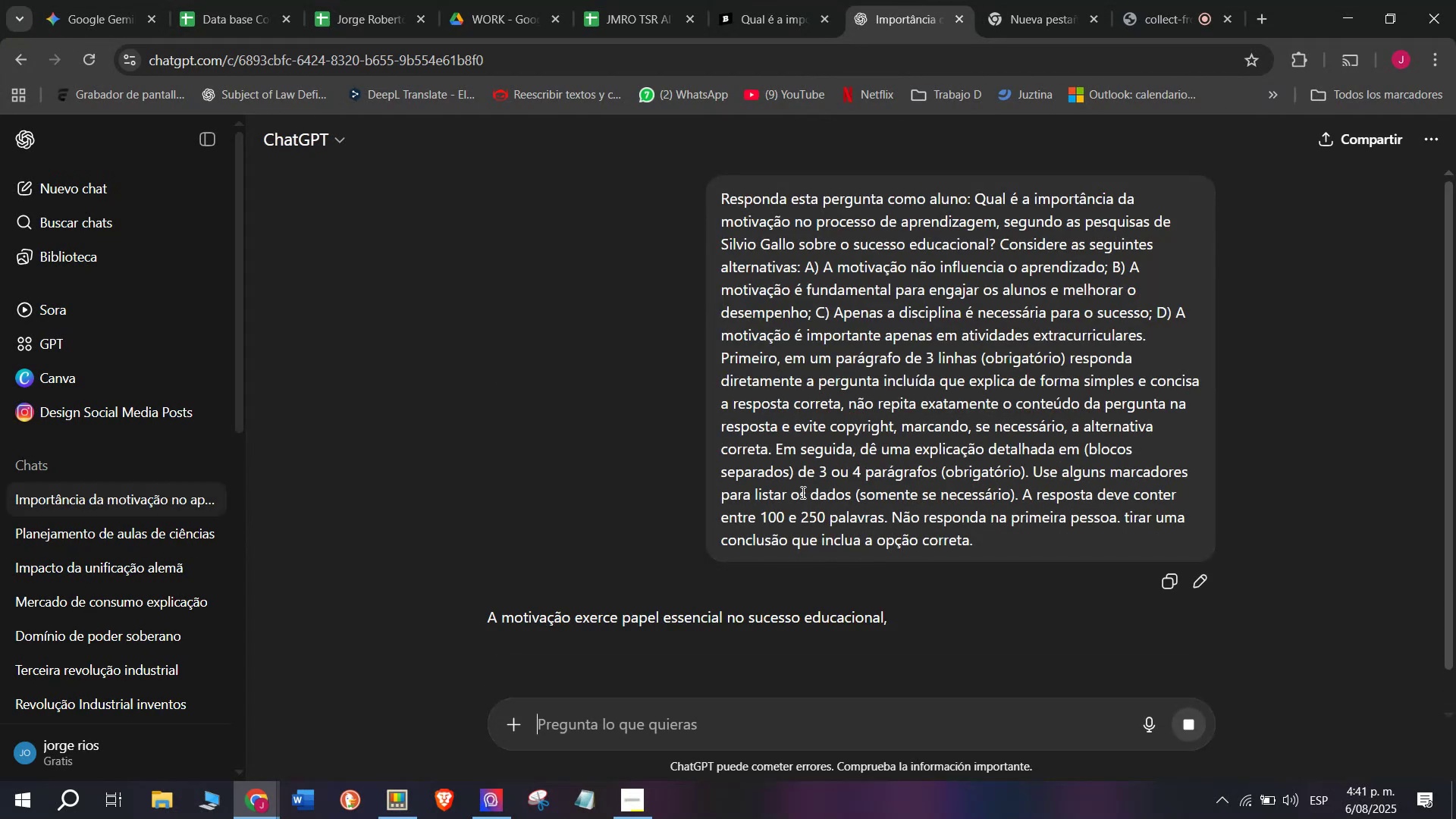 
scroll: coordinate [781, 397], scroll_direction: down, amount: 1.0
 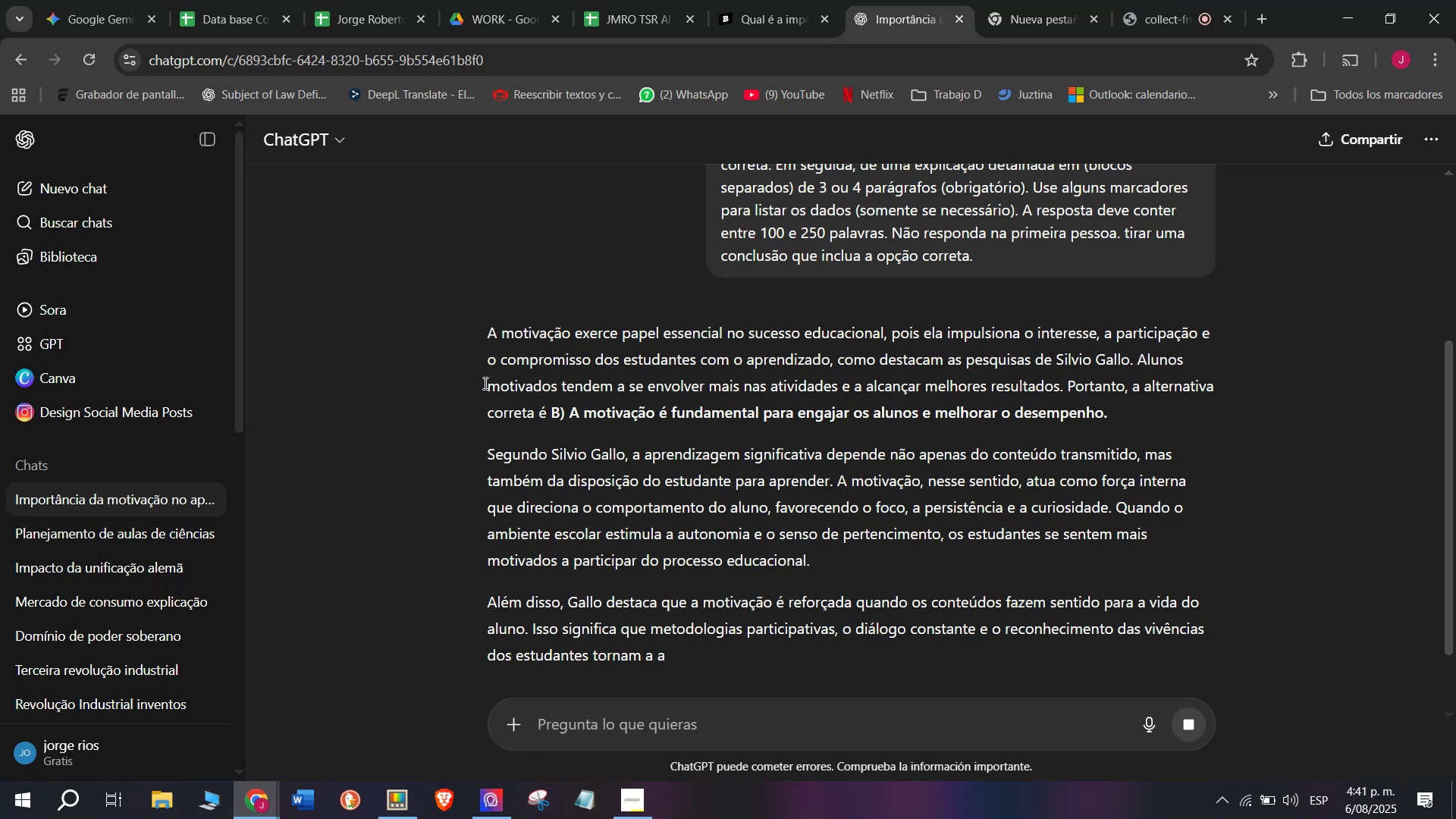 
left_click_drag(start_coordinate=[479, 334], to_coordinate=[955, 668])
 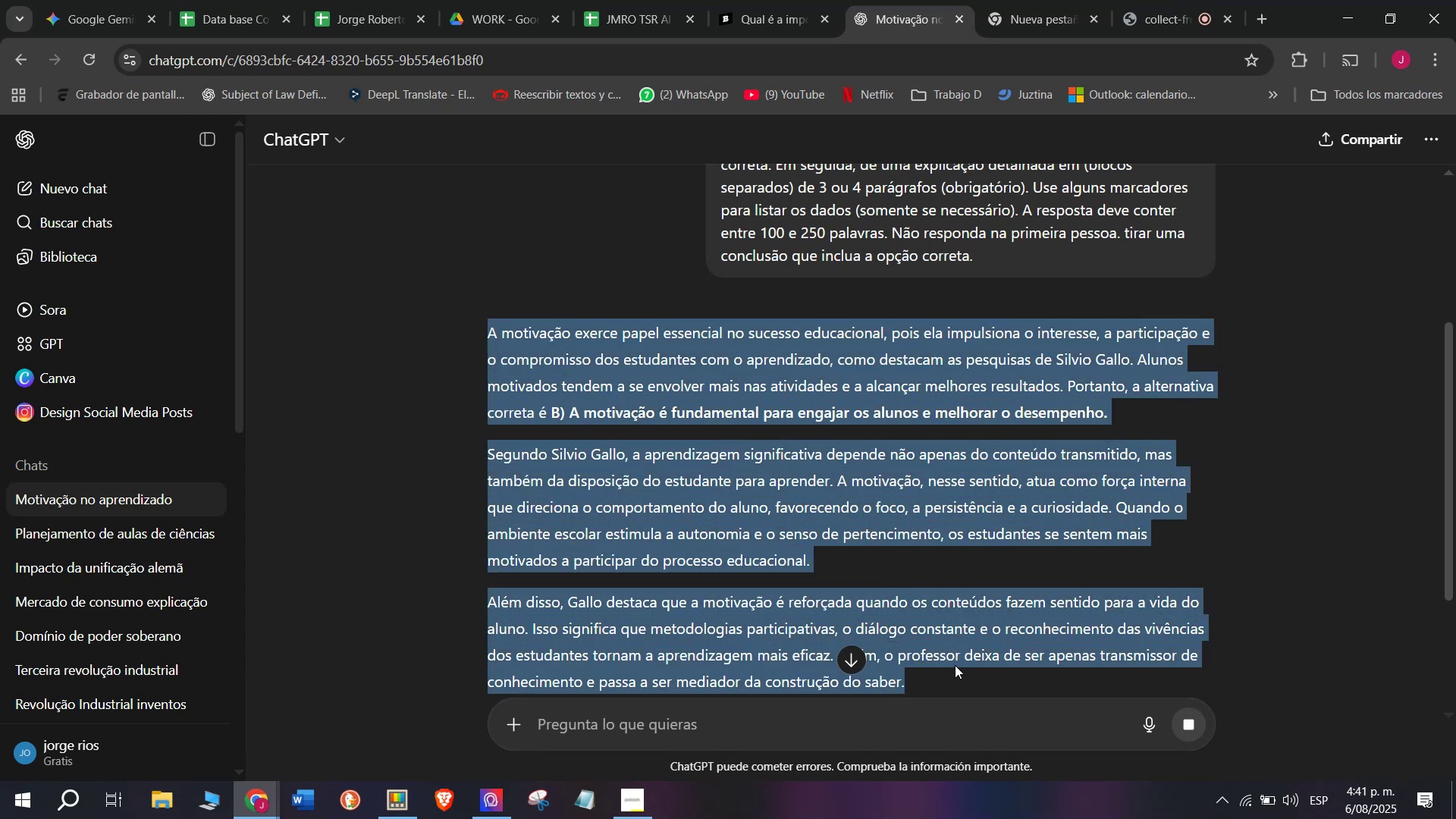 
key(Z)
 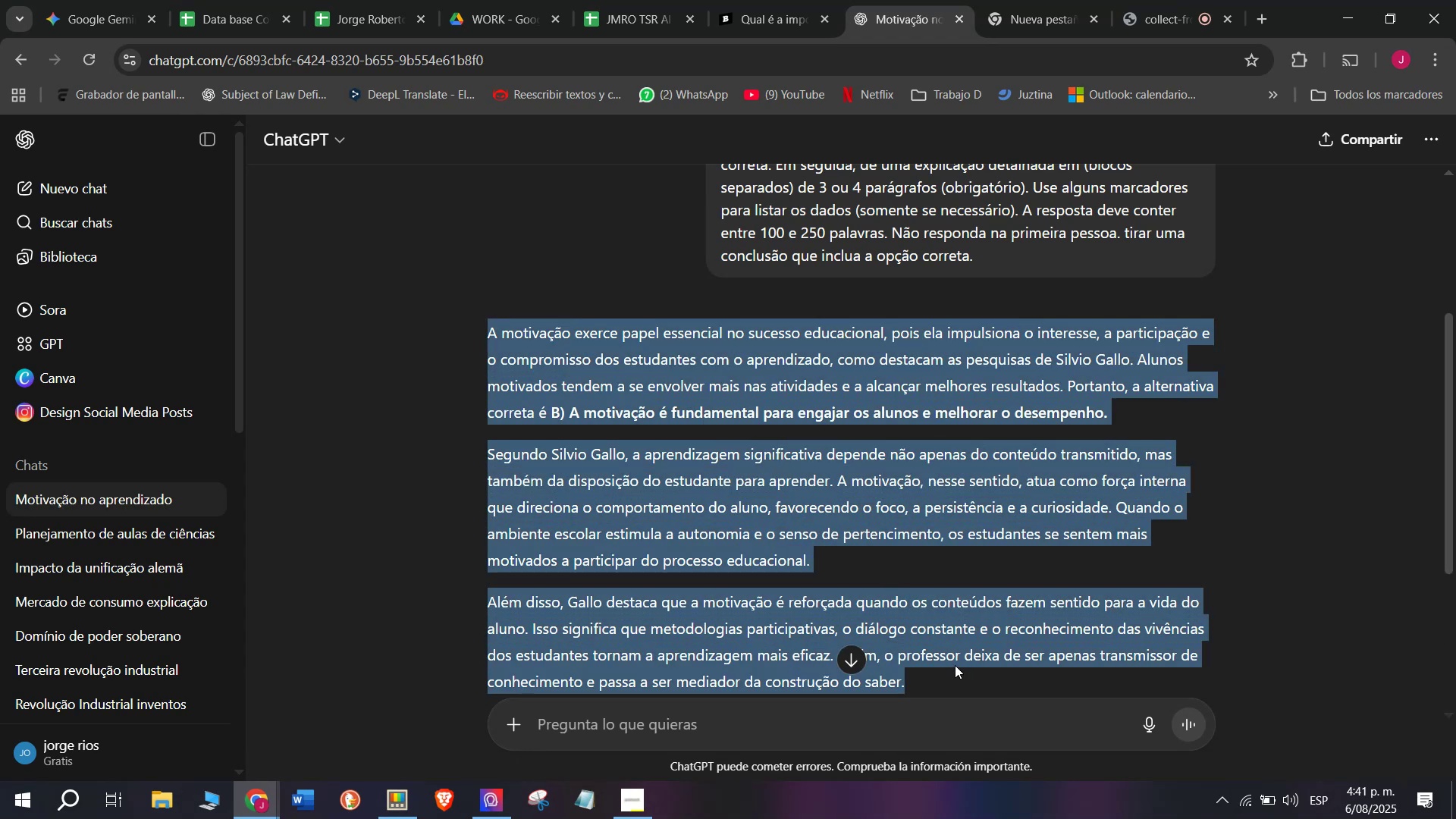 
key(Control+ControlLeft)
 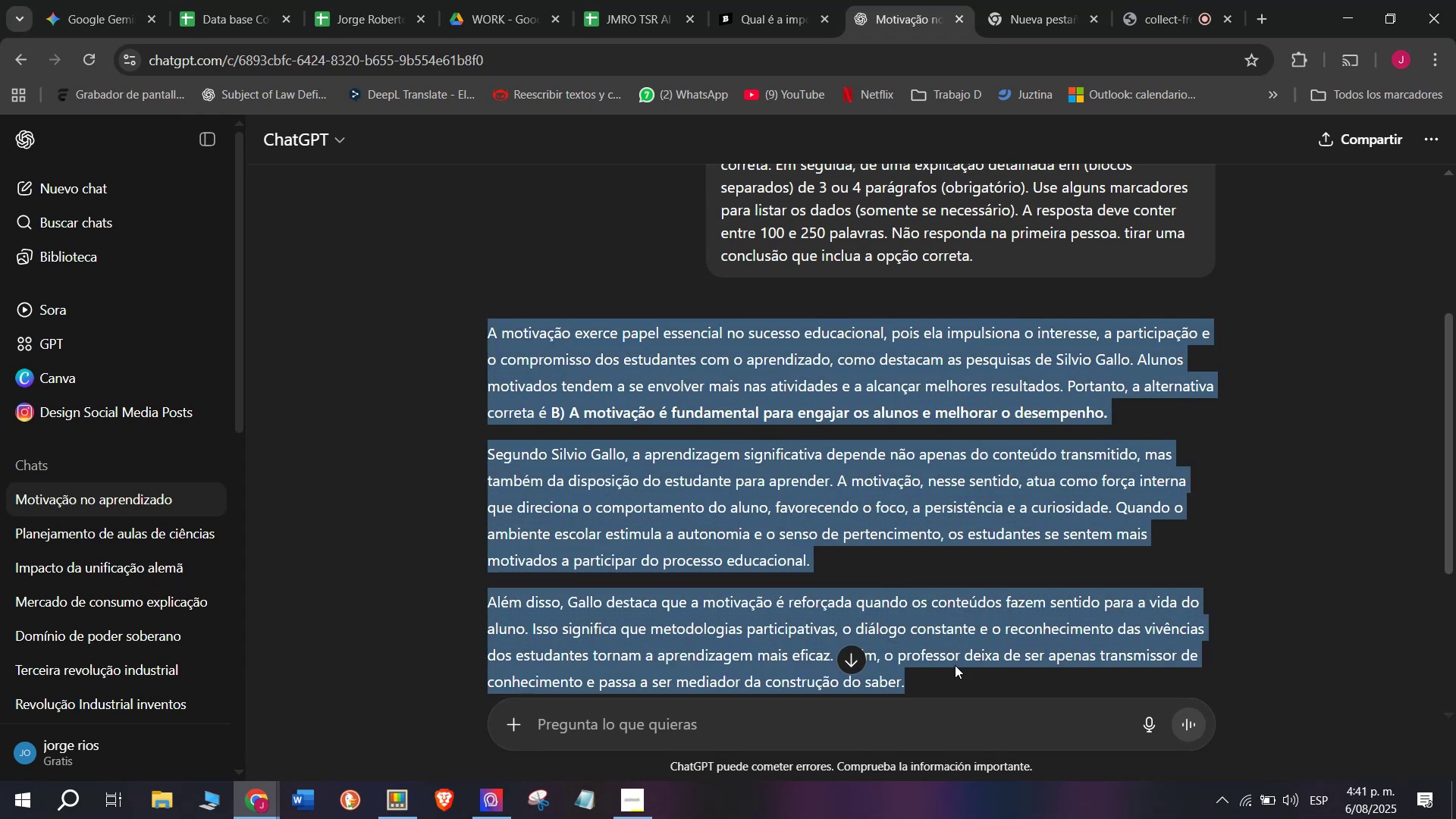 
key(Control+V)
 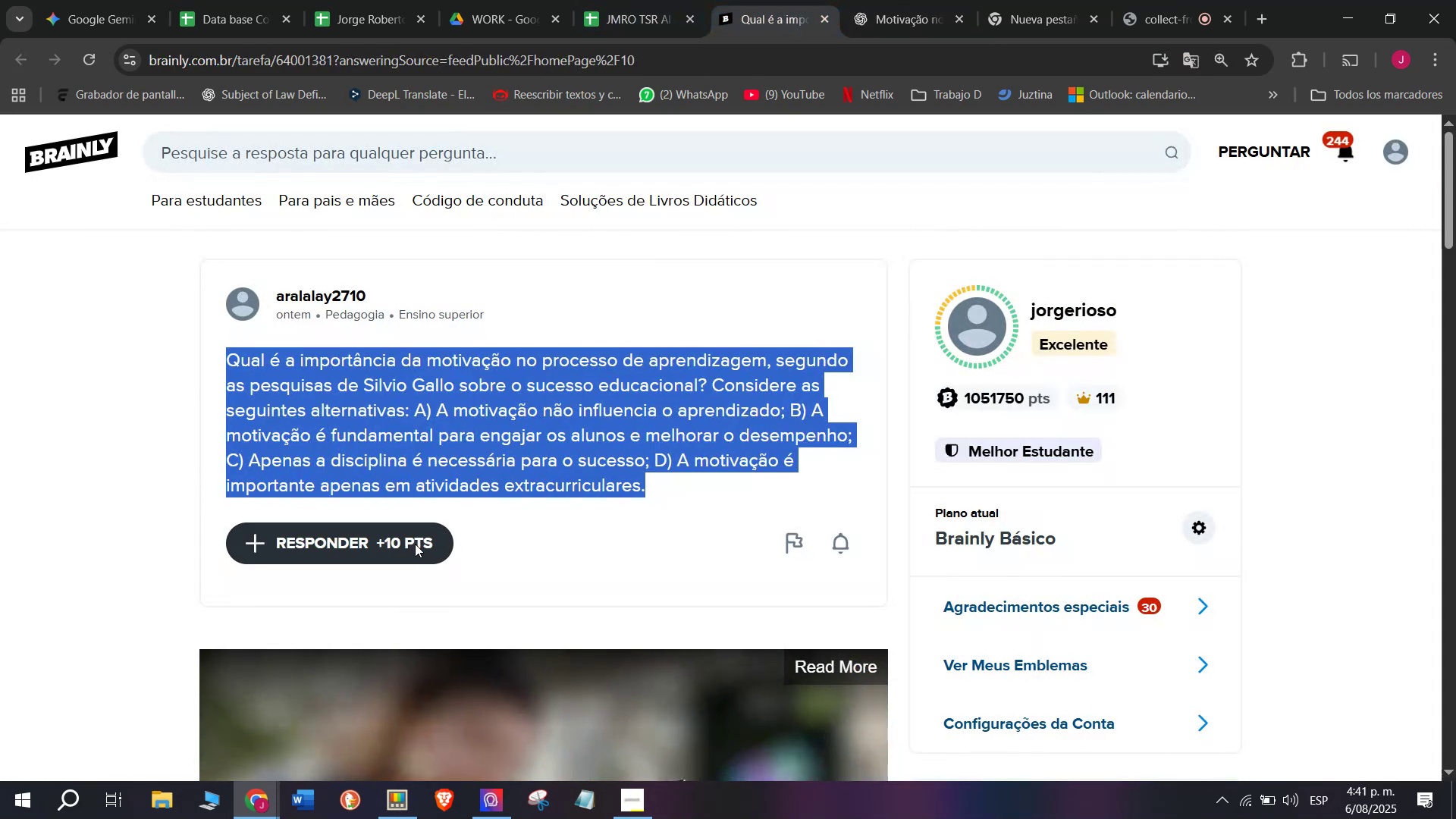 
left_click_drag(start_coordinate=[695, 403], to_coordinate=[491, 183])
 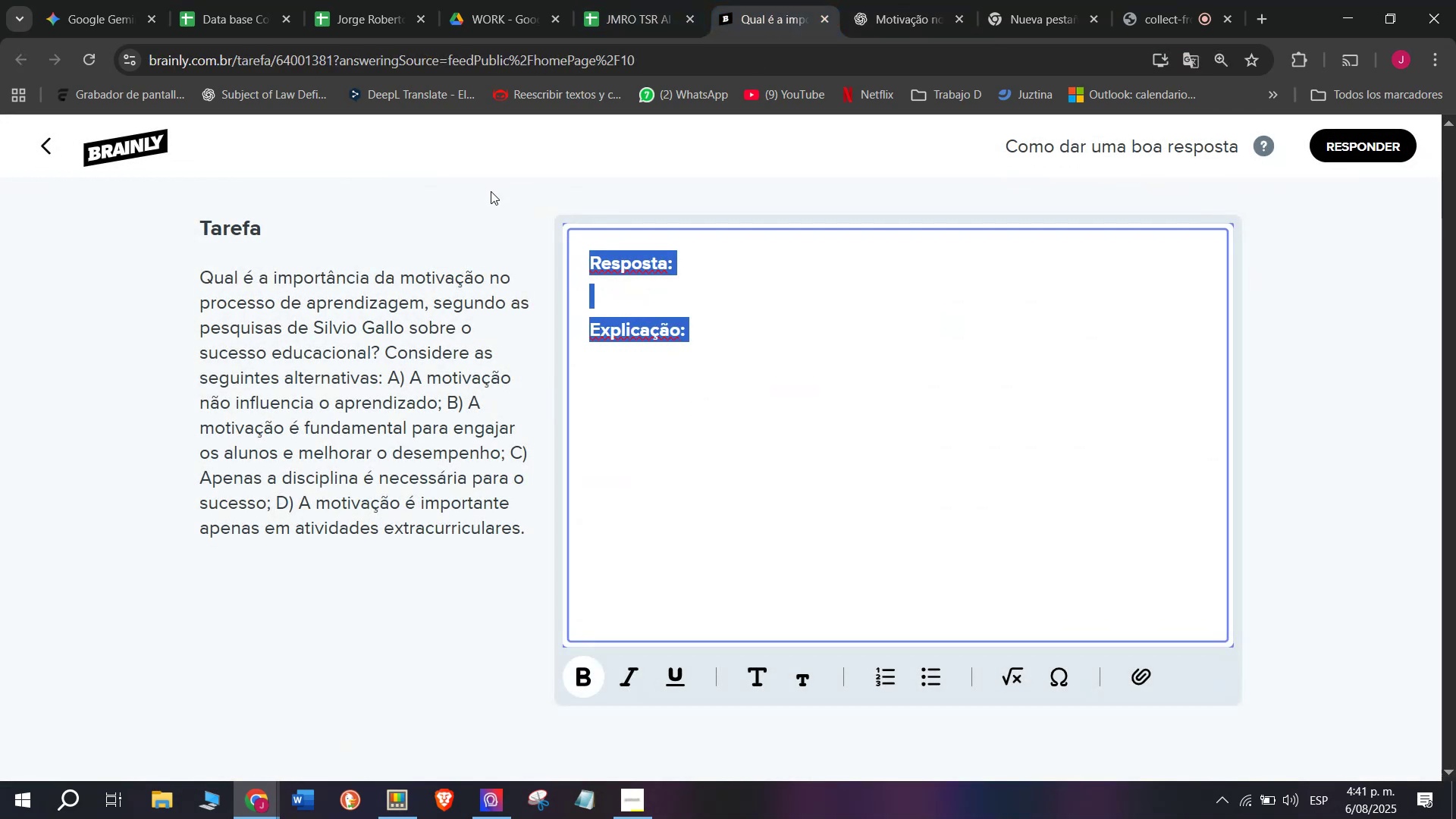 
left_click([902, 0])
 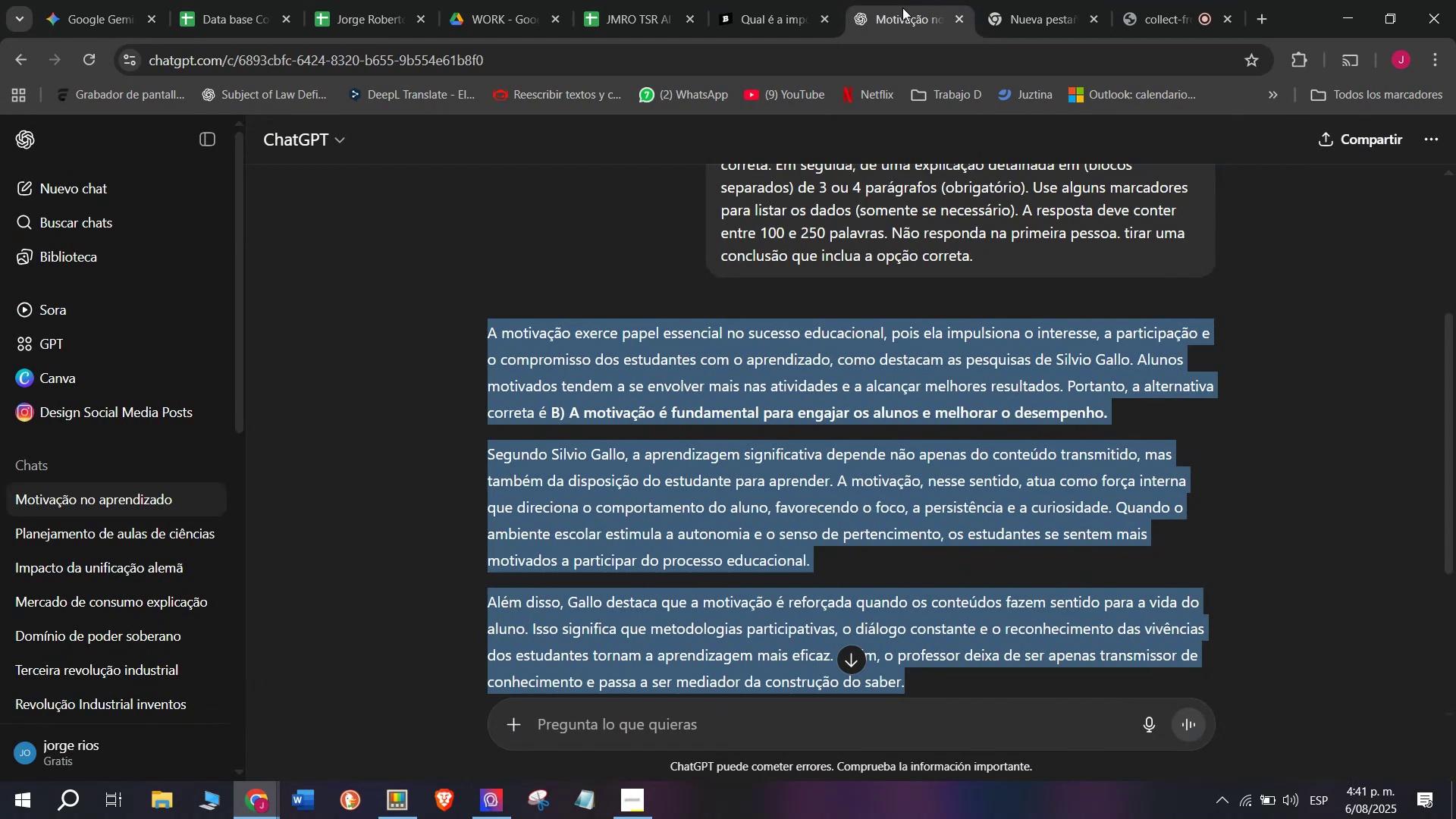 
key(Control+ControlLeft)
 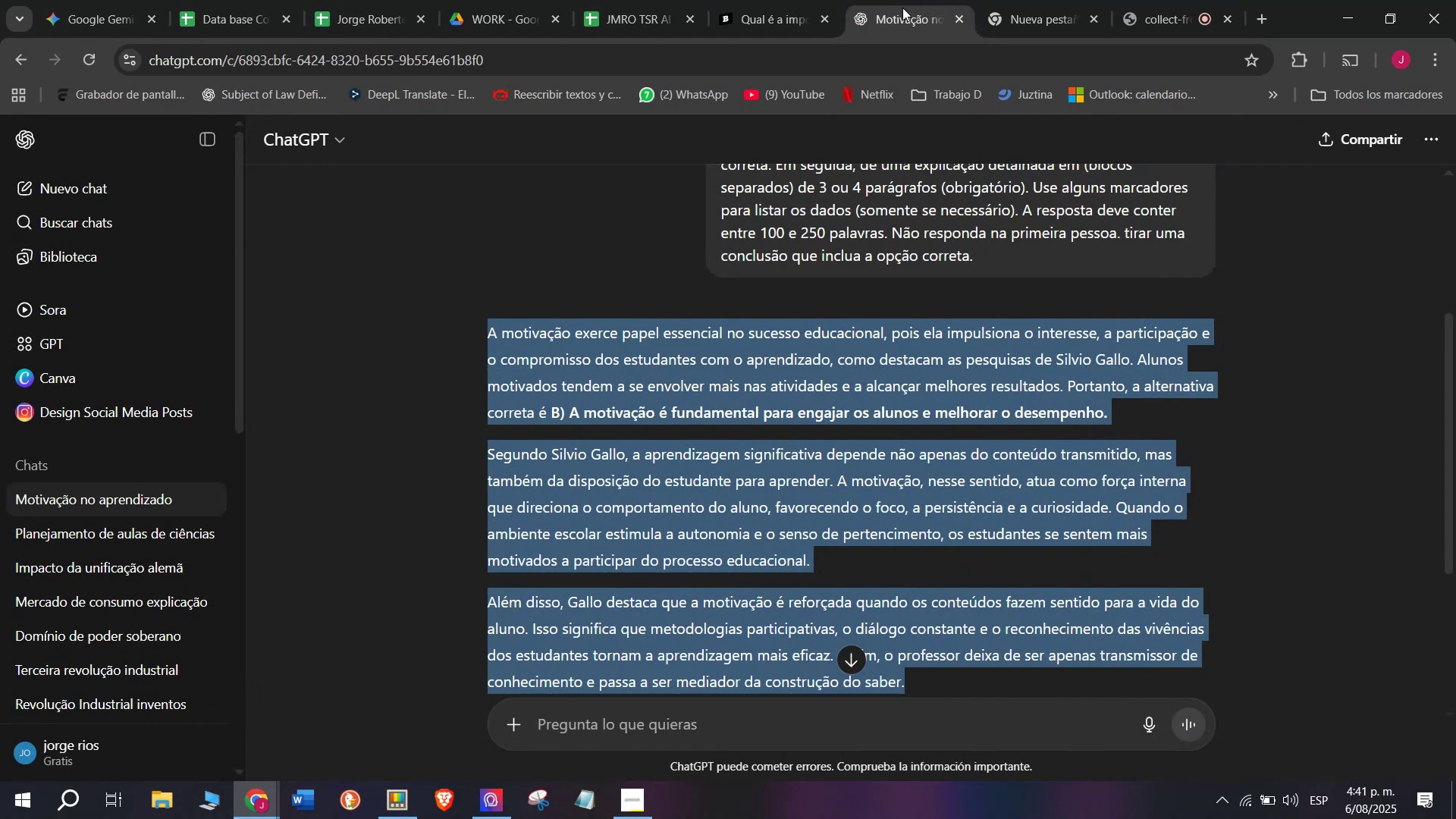 
key(Break)
 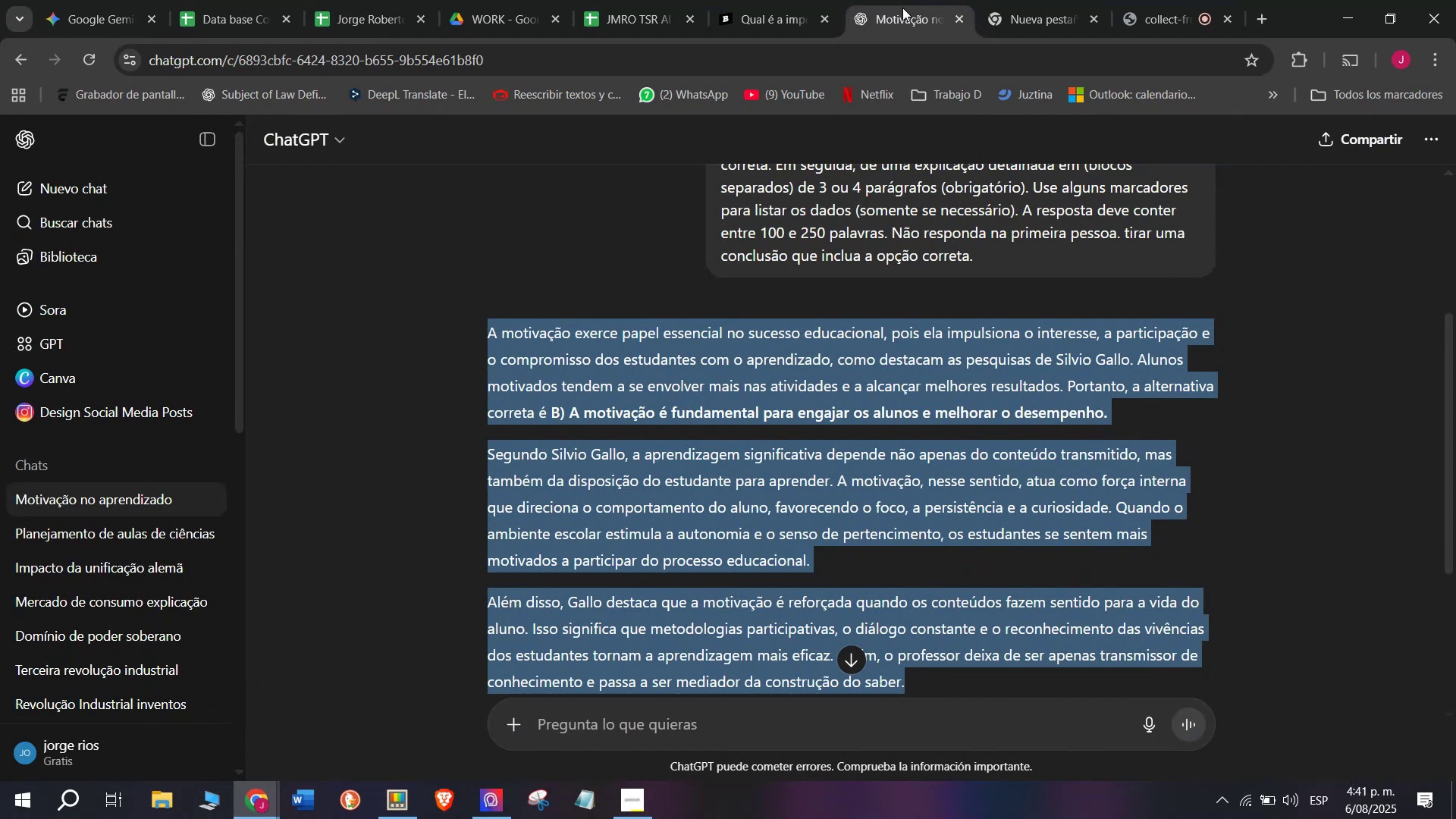 
key(Control+C)
 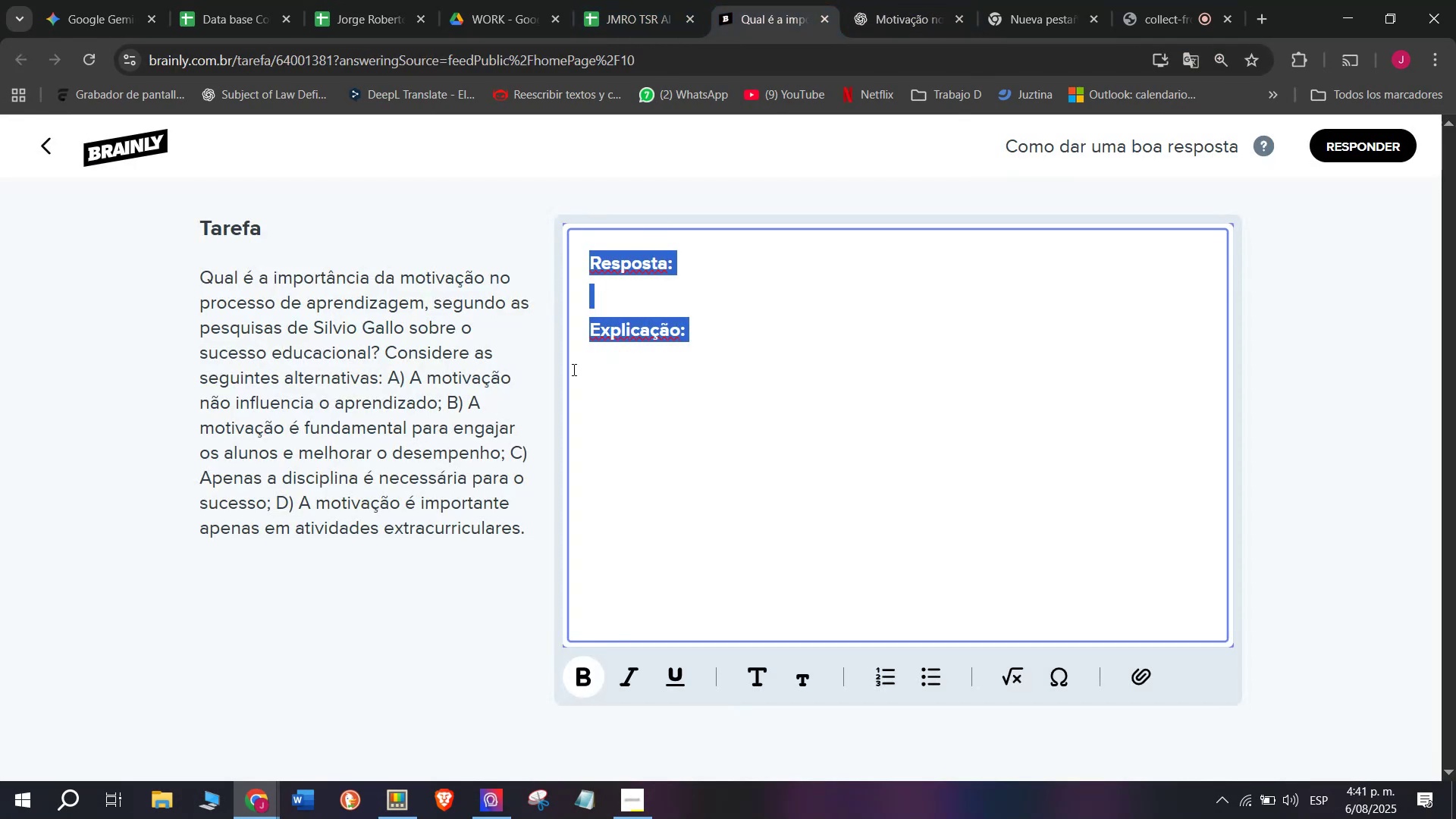 
key(Control+ControlLeft)
 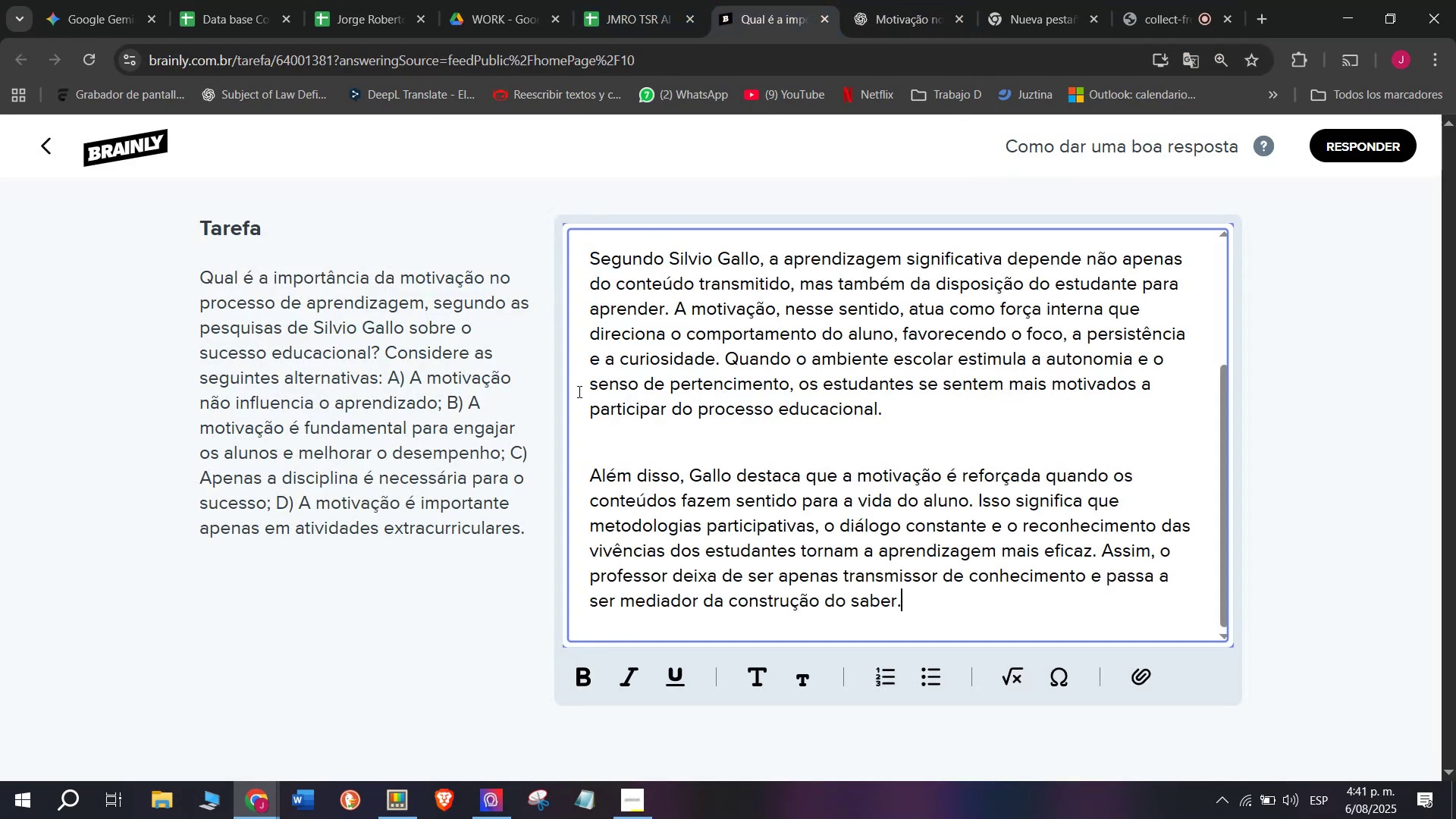 
key(Z)
 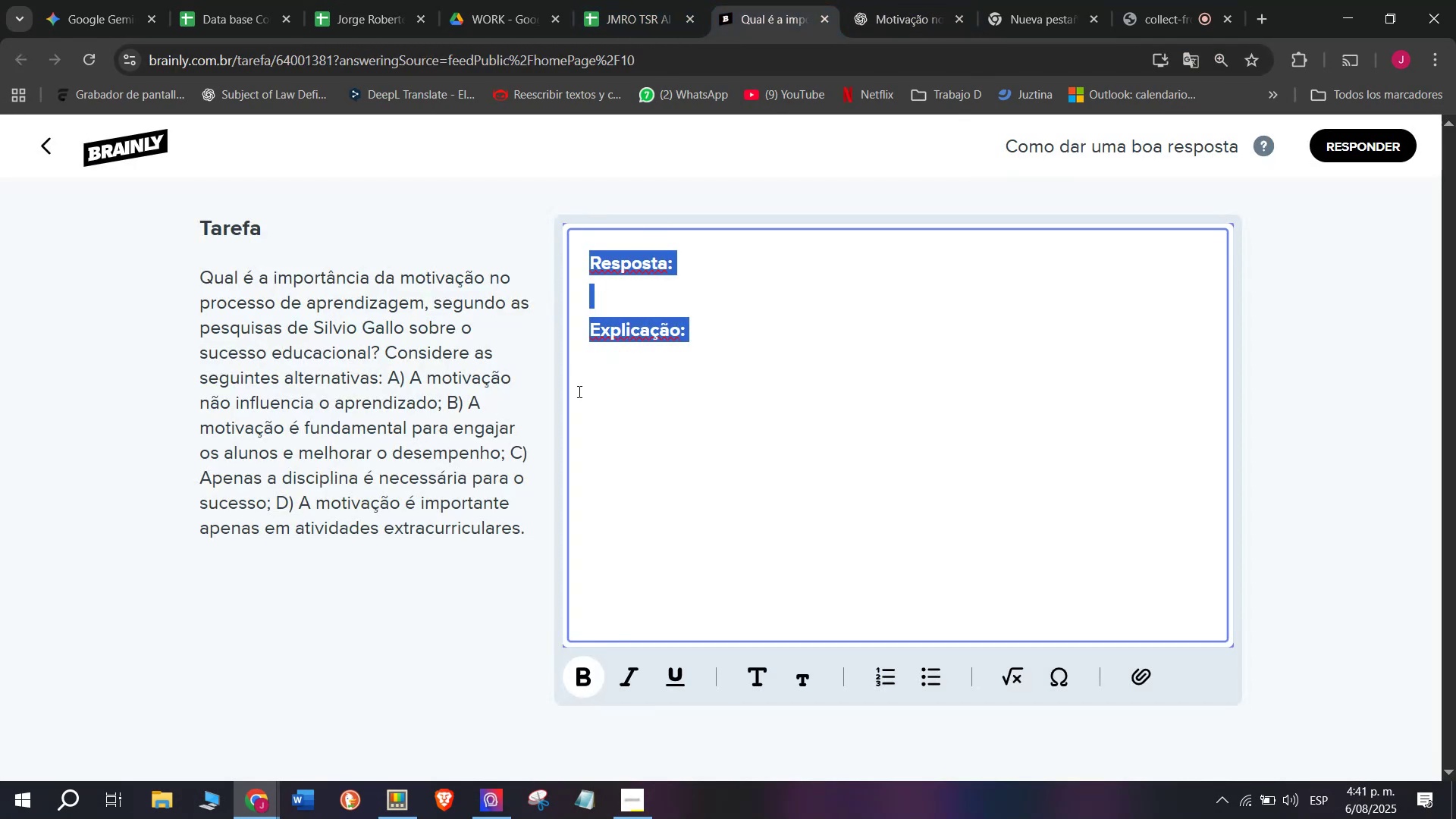 
key(Control+V)
 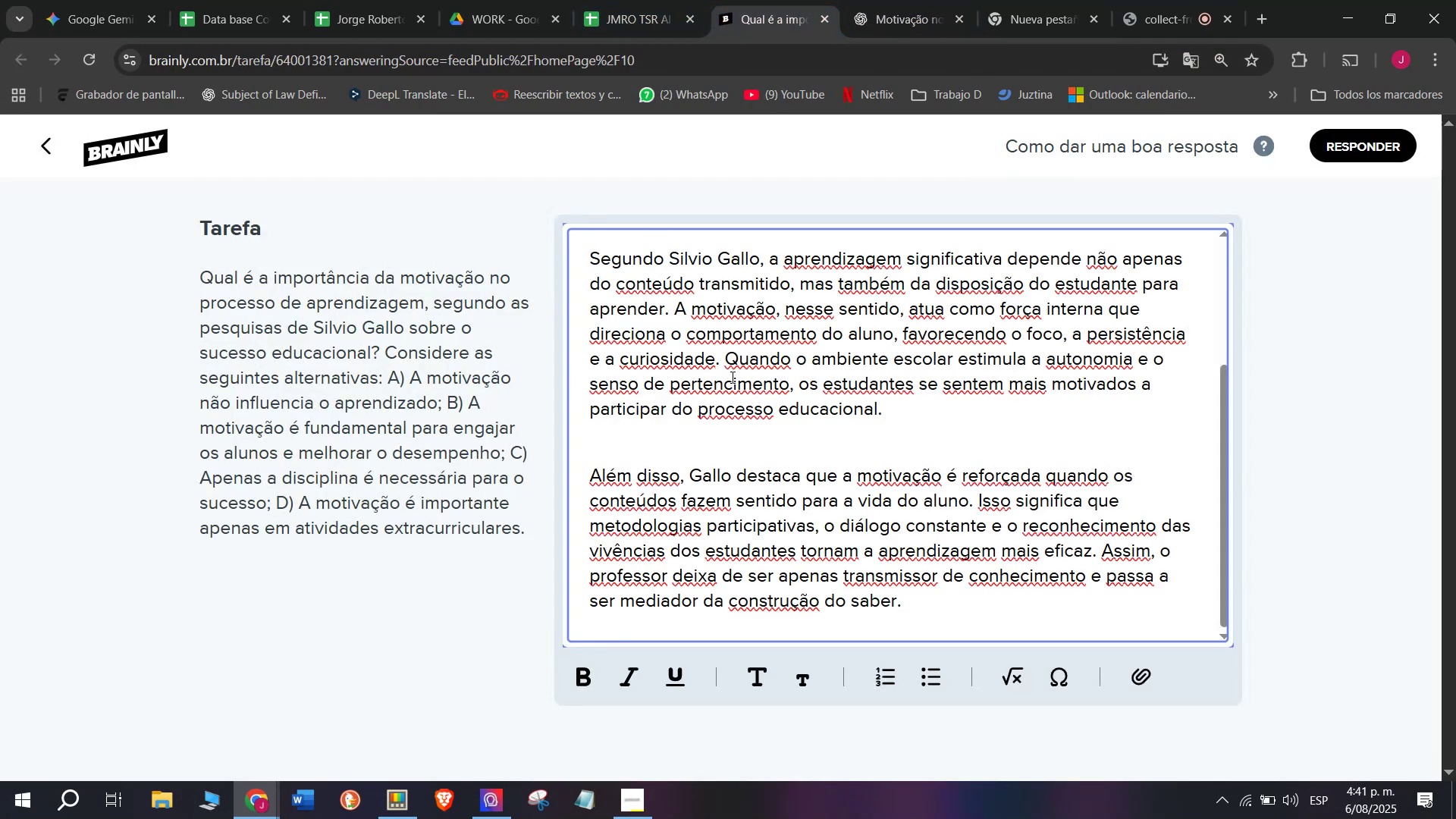 
left_click_drag(start_coordinate=[723, 354], to_coordinate=[937, 406])
 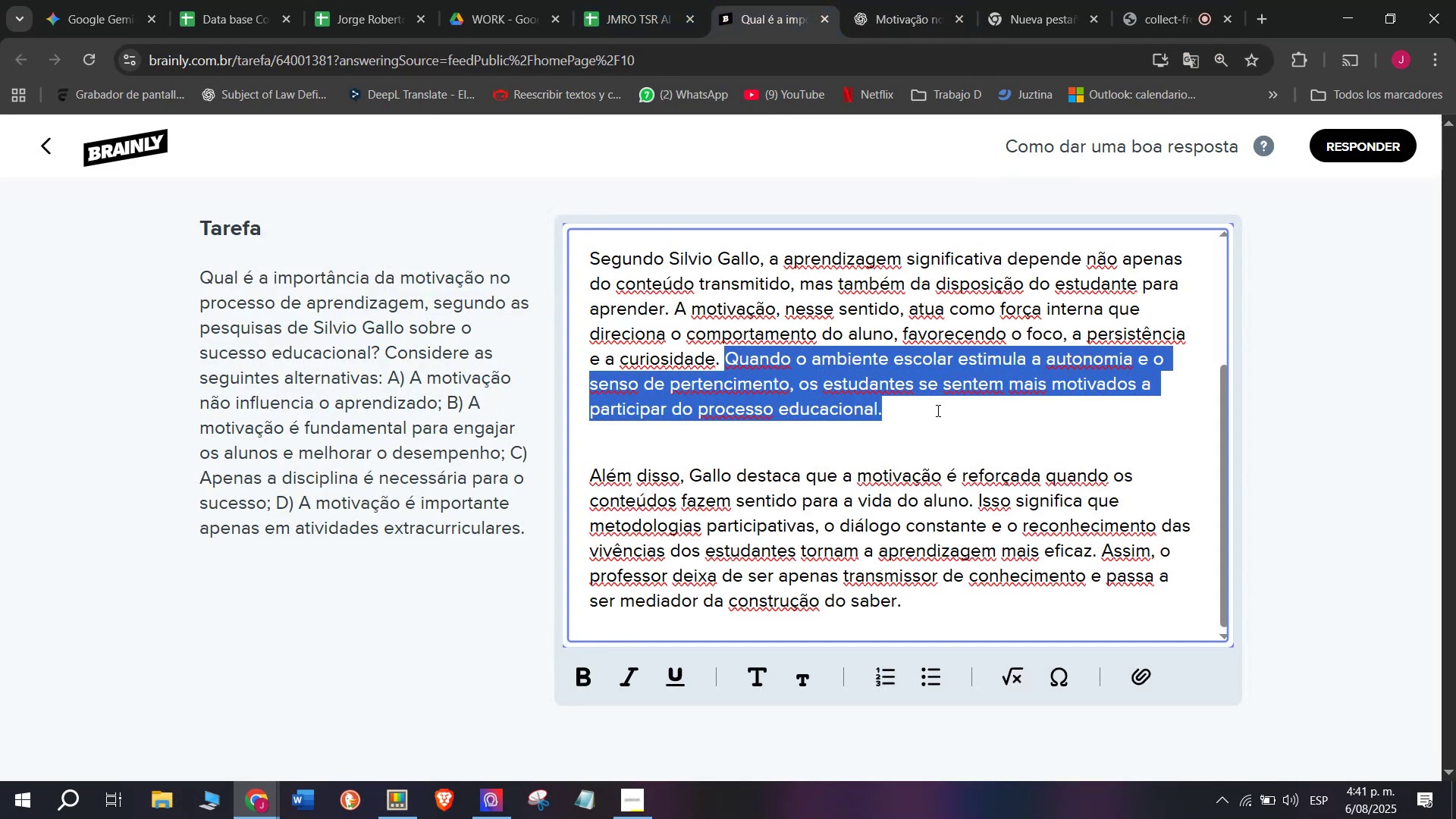 
key(Backspace)
 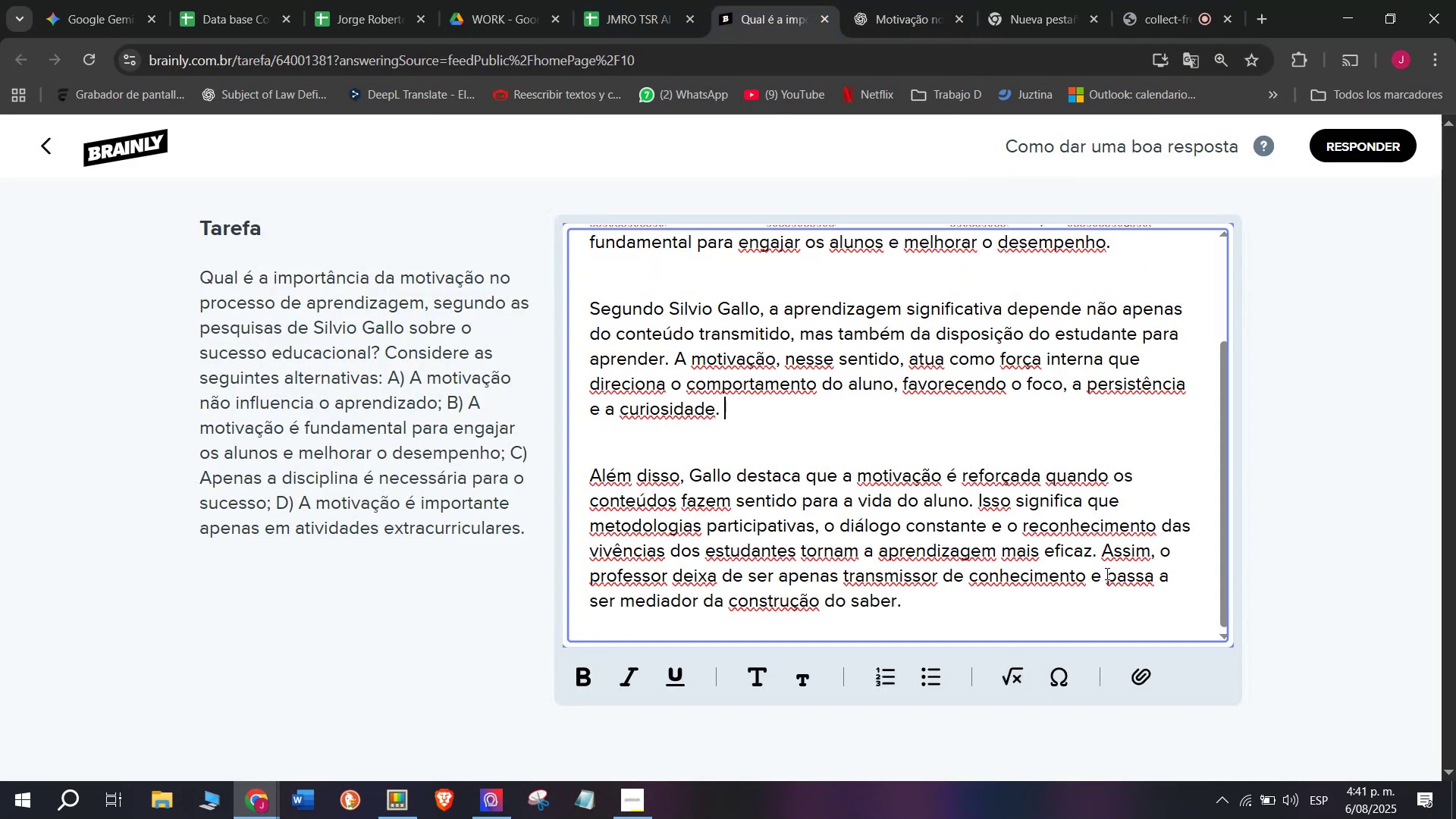 
left_click_drag(start_coordinate=[1096, 548], to_coordinate=[1157, 698])
 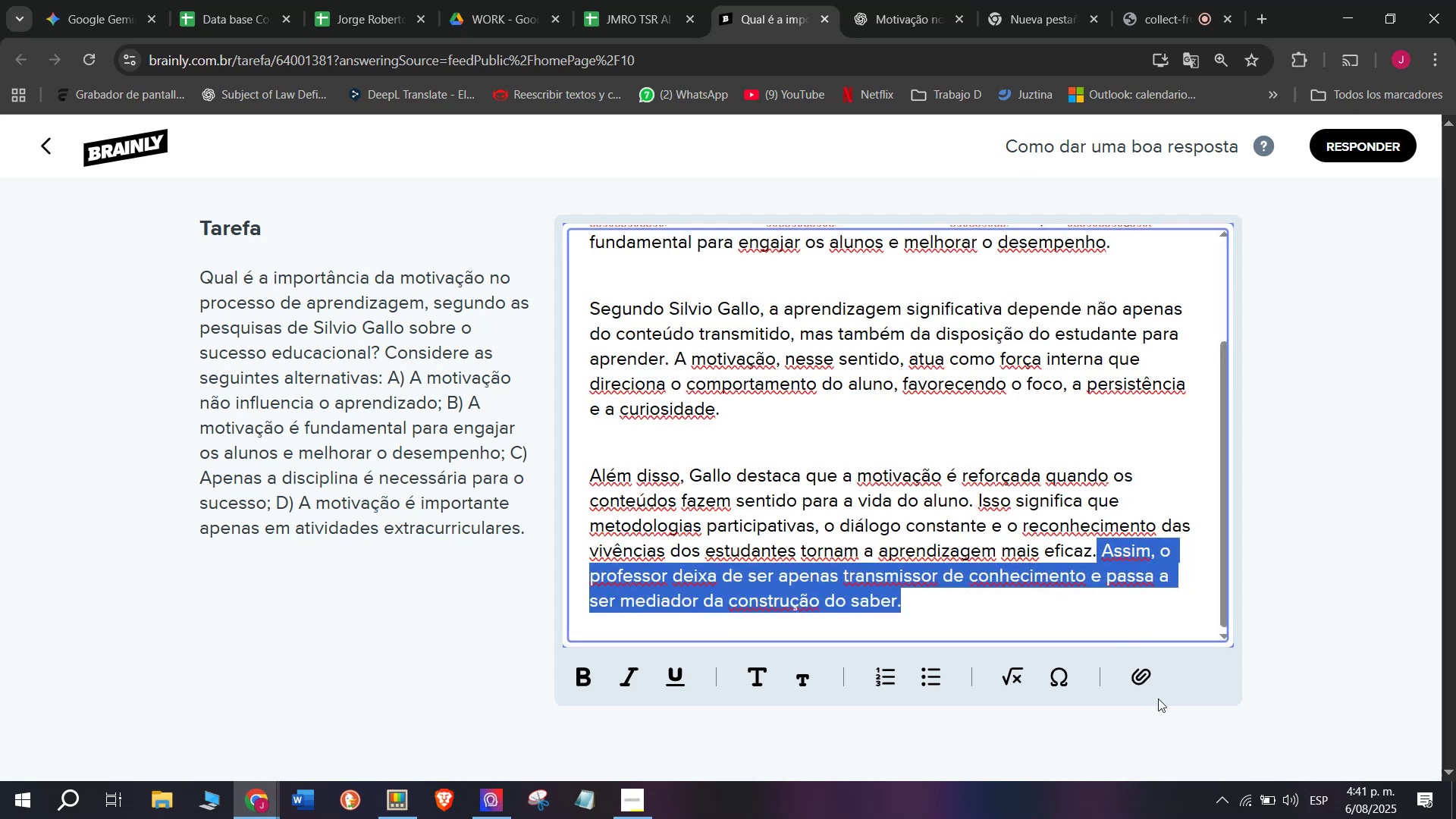 
key(Backspace)
 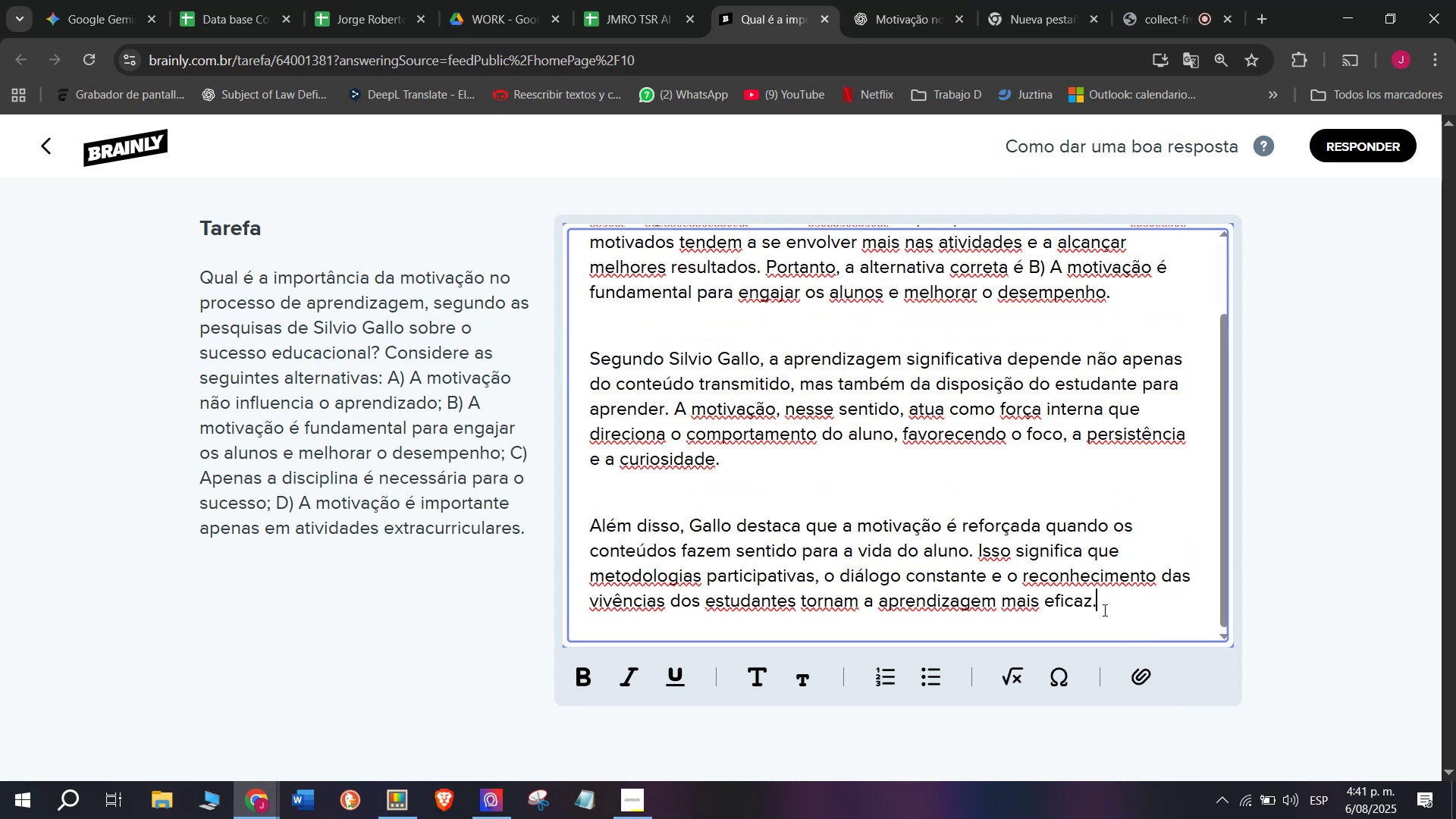 
left_click_drag(start_coordinate=[1116, 598], to_coordinate=[459, 117])
 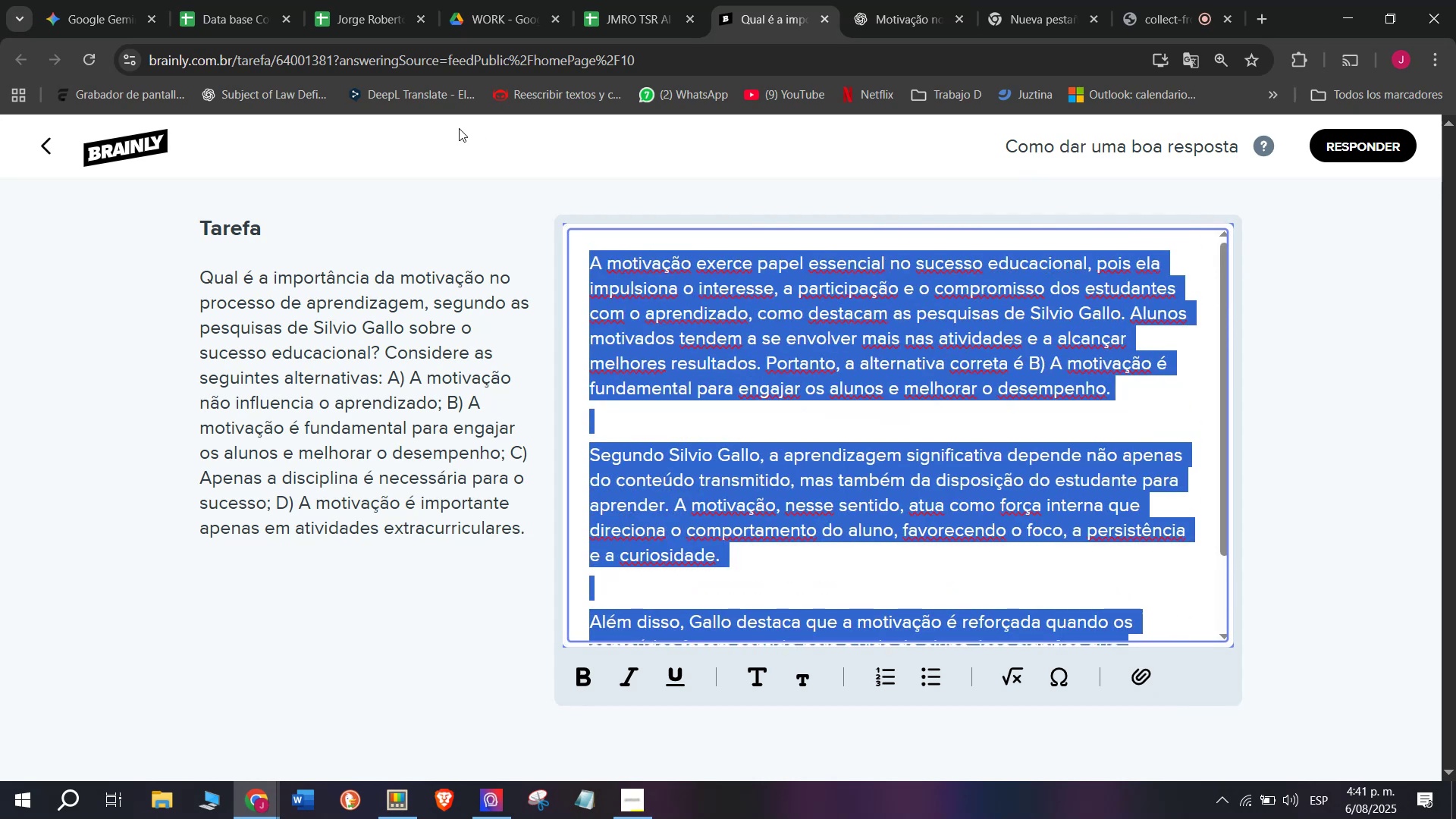 
key(Control+ControlLeft)
 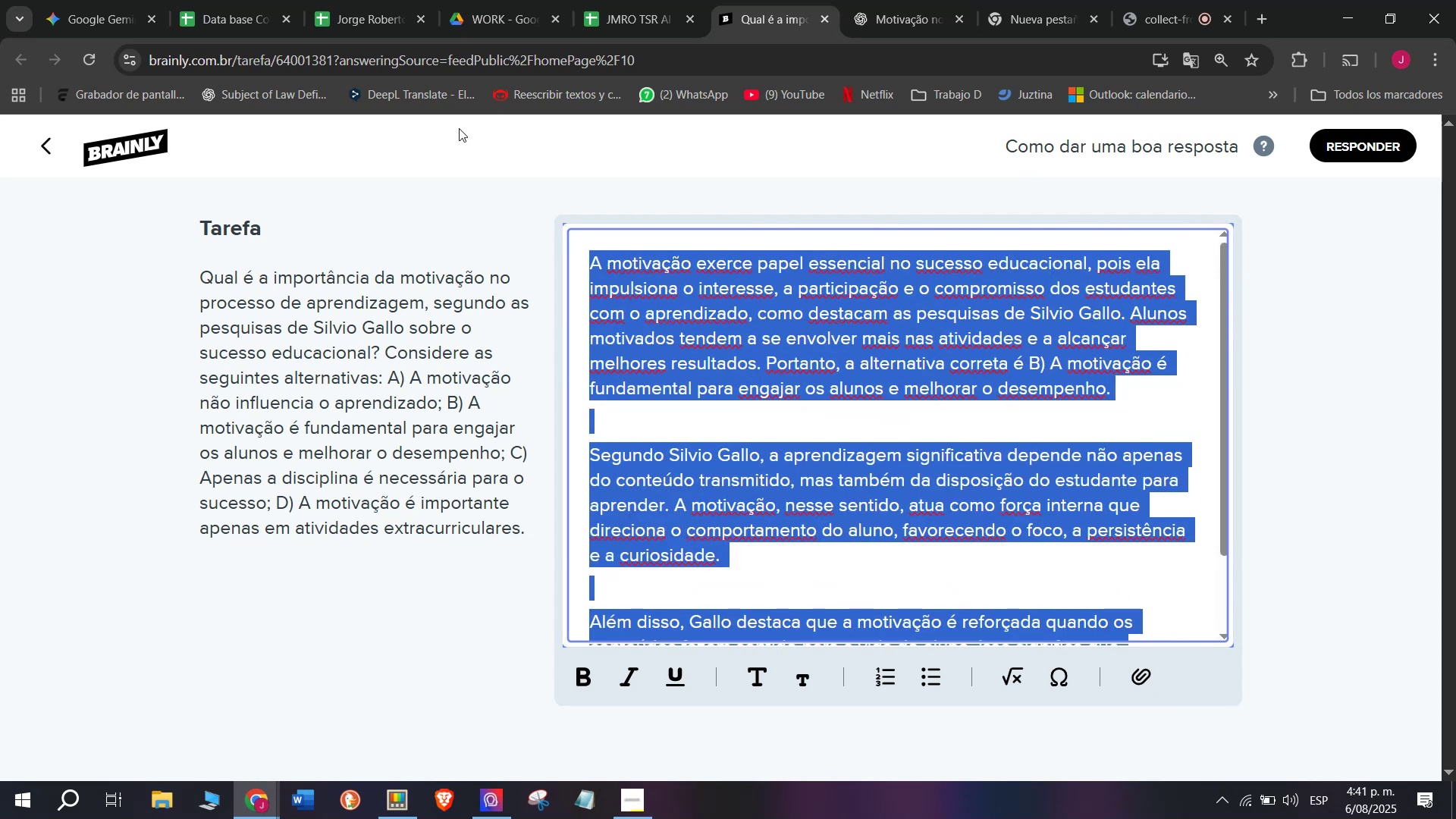 
key(Break)
 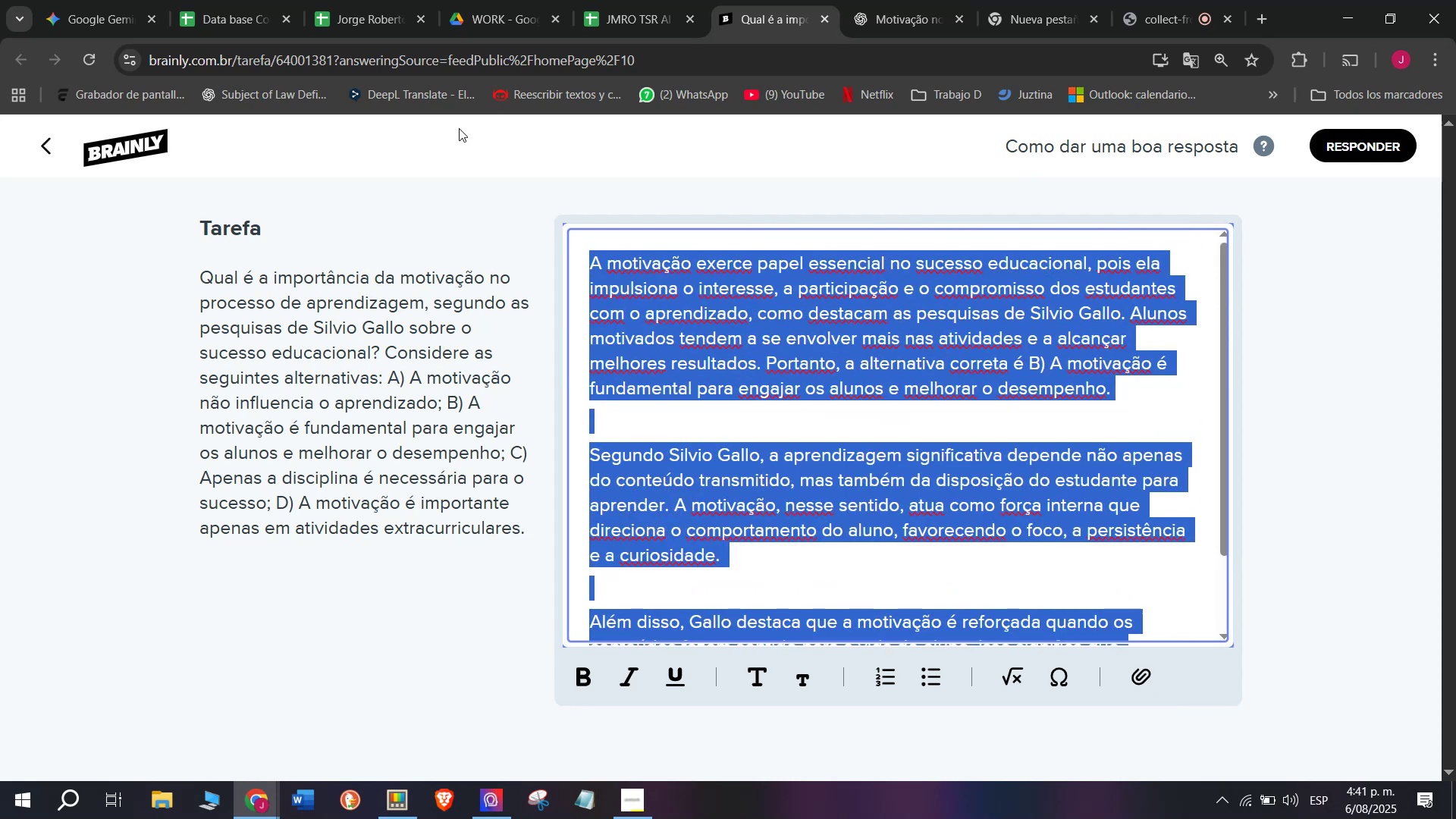 
key(Control+C)
 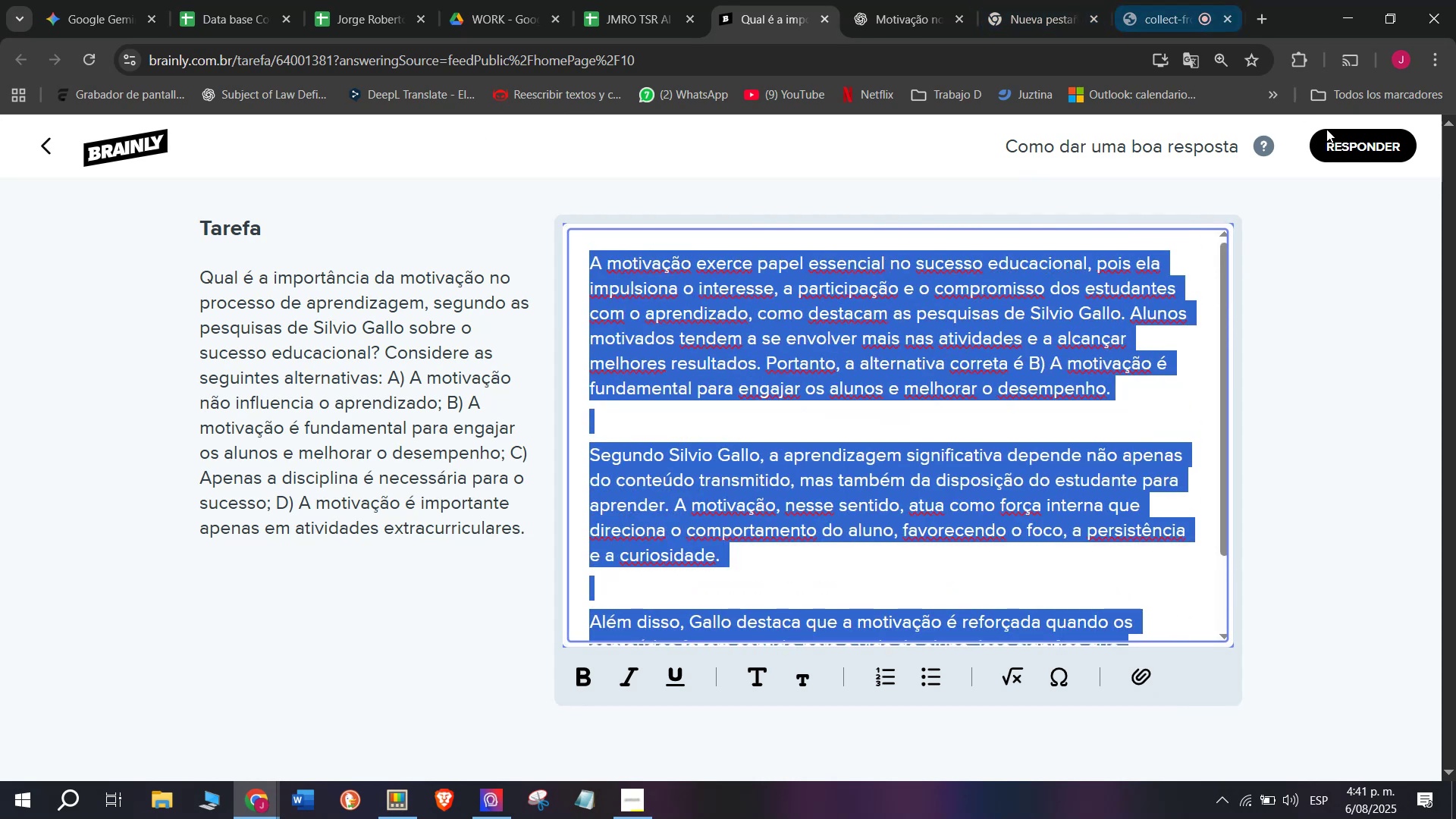 
left_click_drag(start_coordinate=[1343, 141], to_coordinate=[1343, 136])
 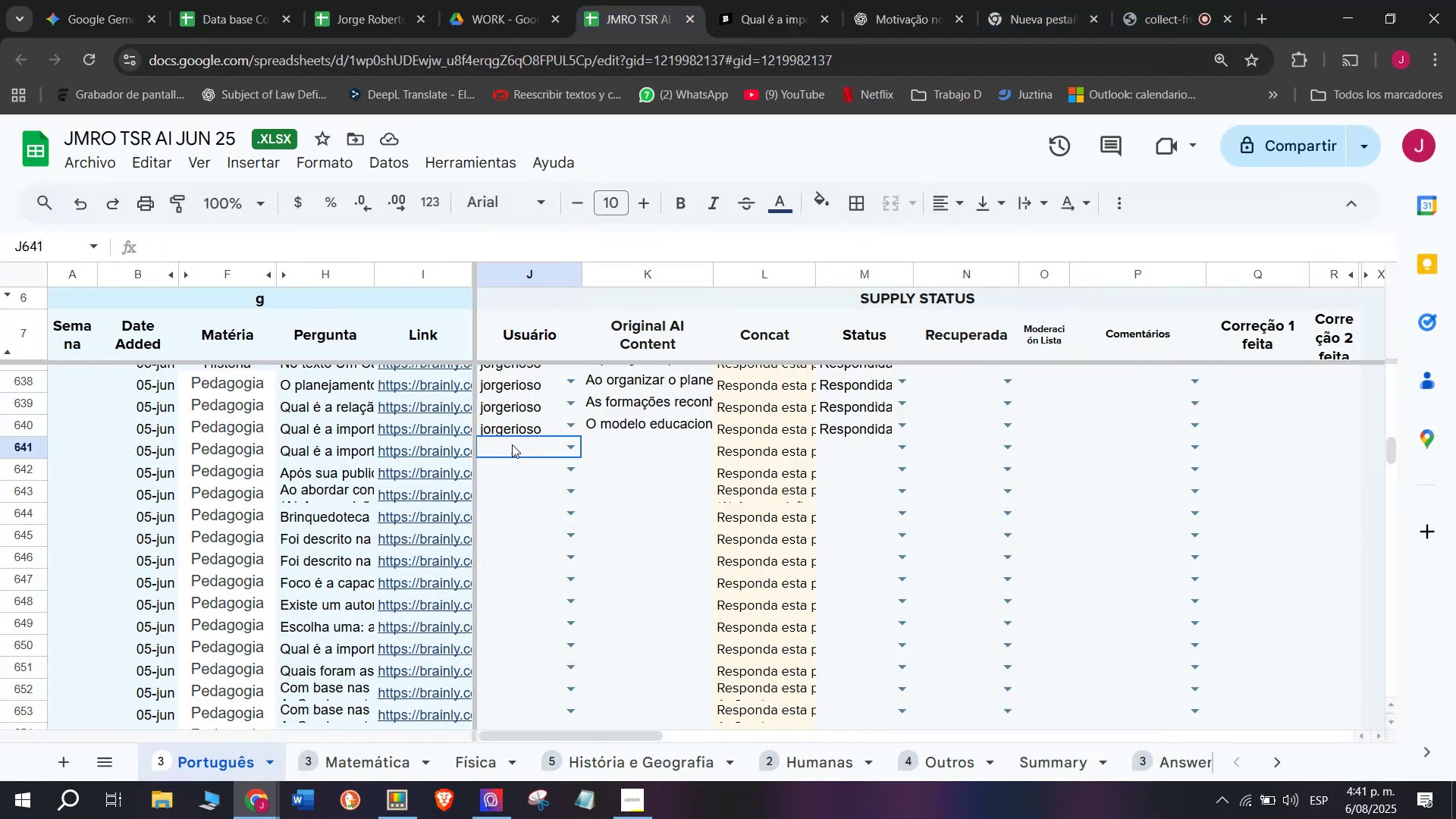 
key(J)
 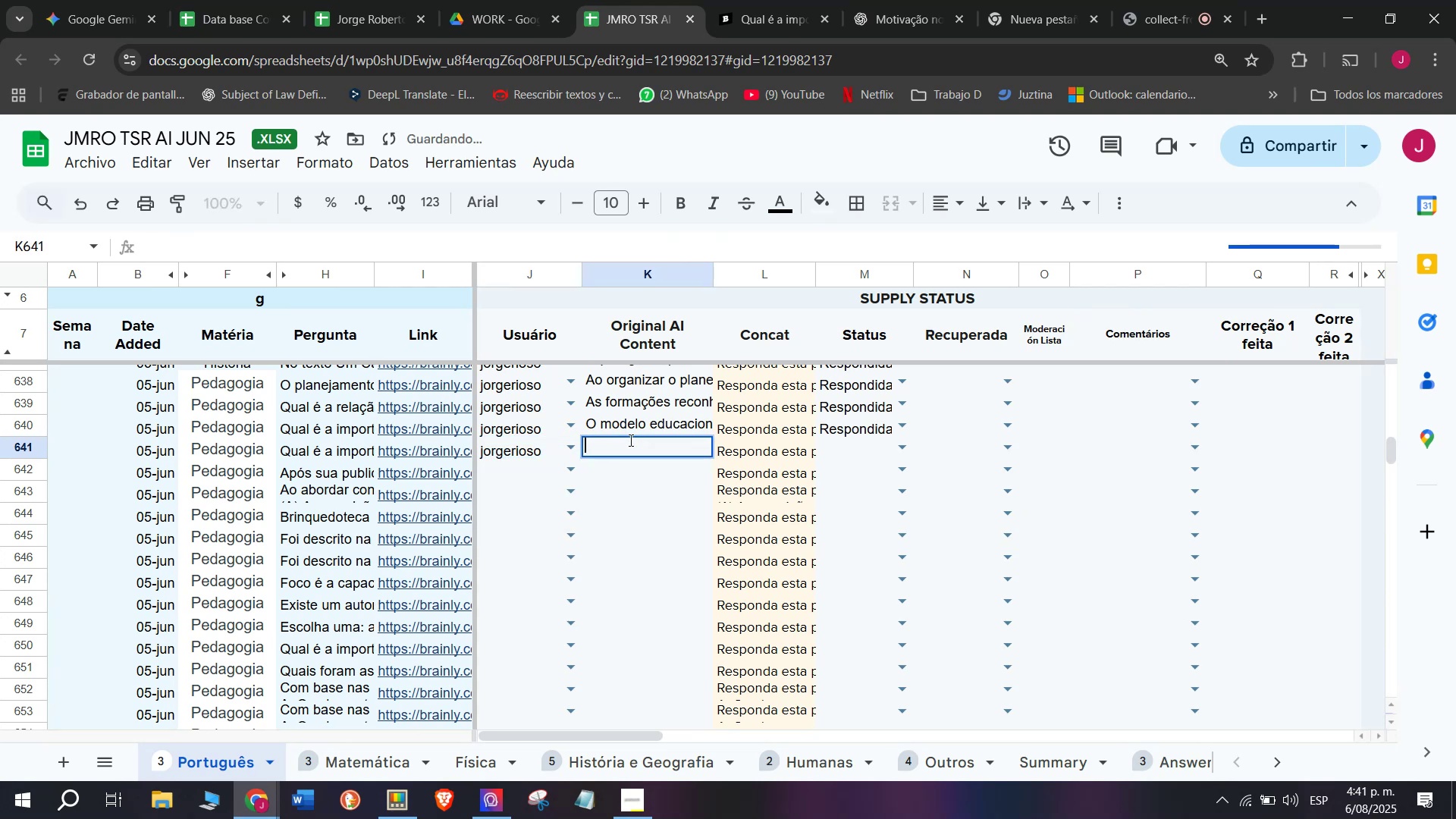 
key(C)
 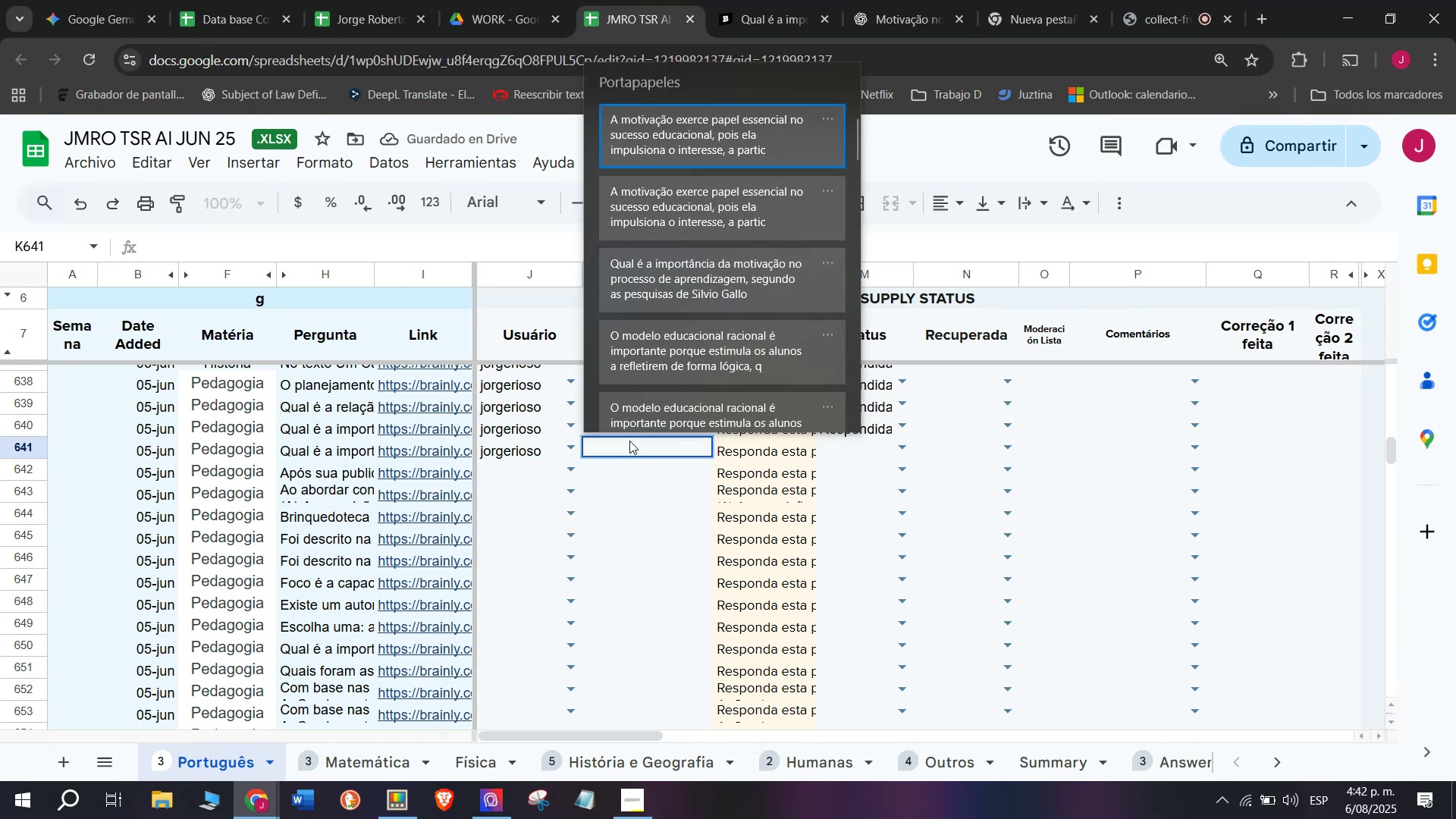 
key(Meta+MetaLeft)
 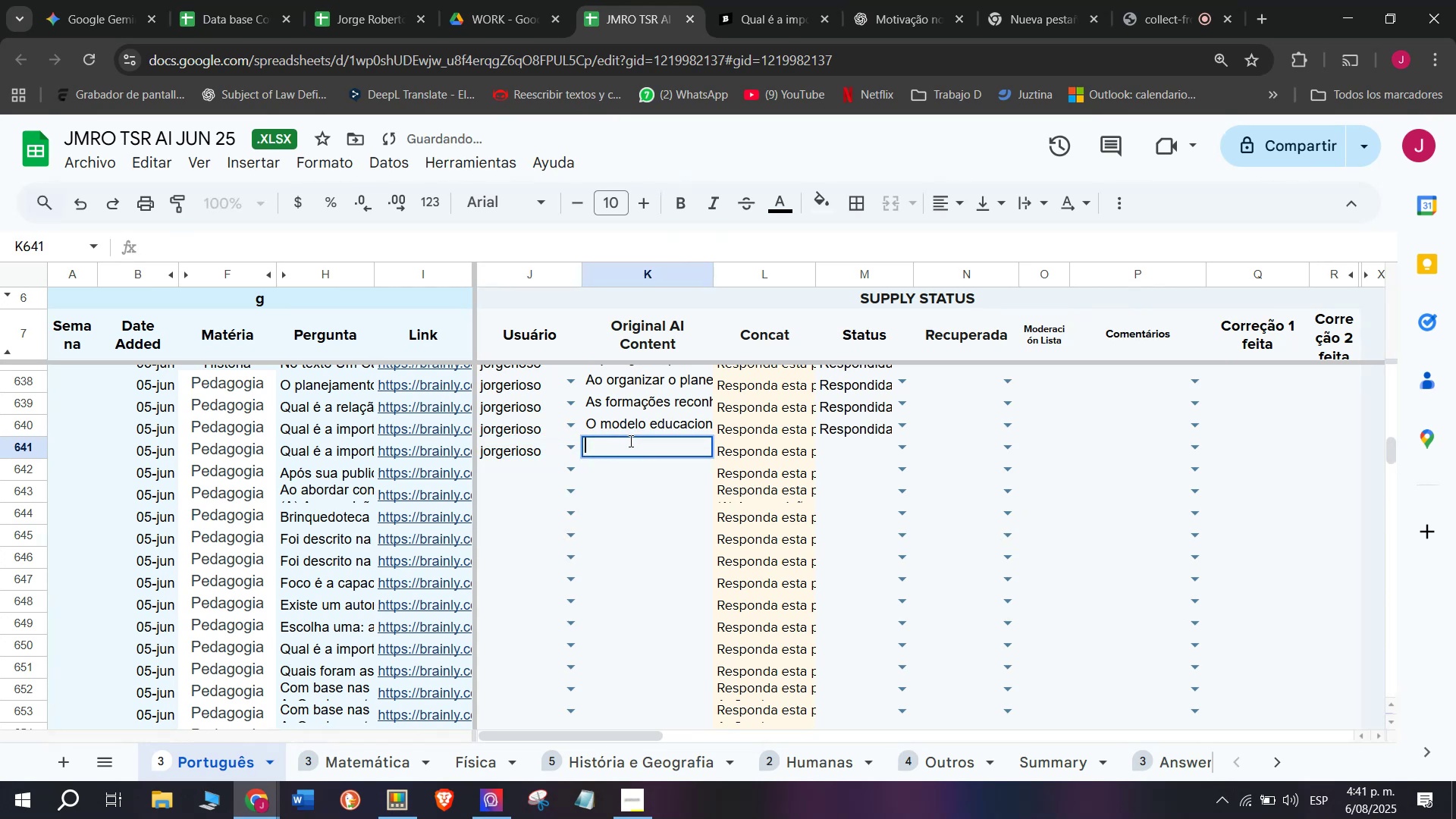 
key(Meta+V)
 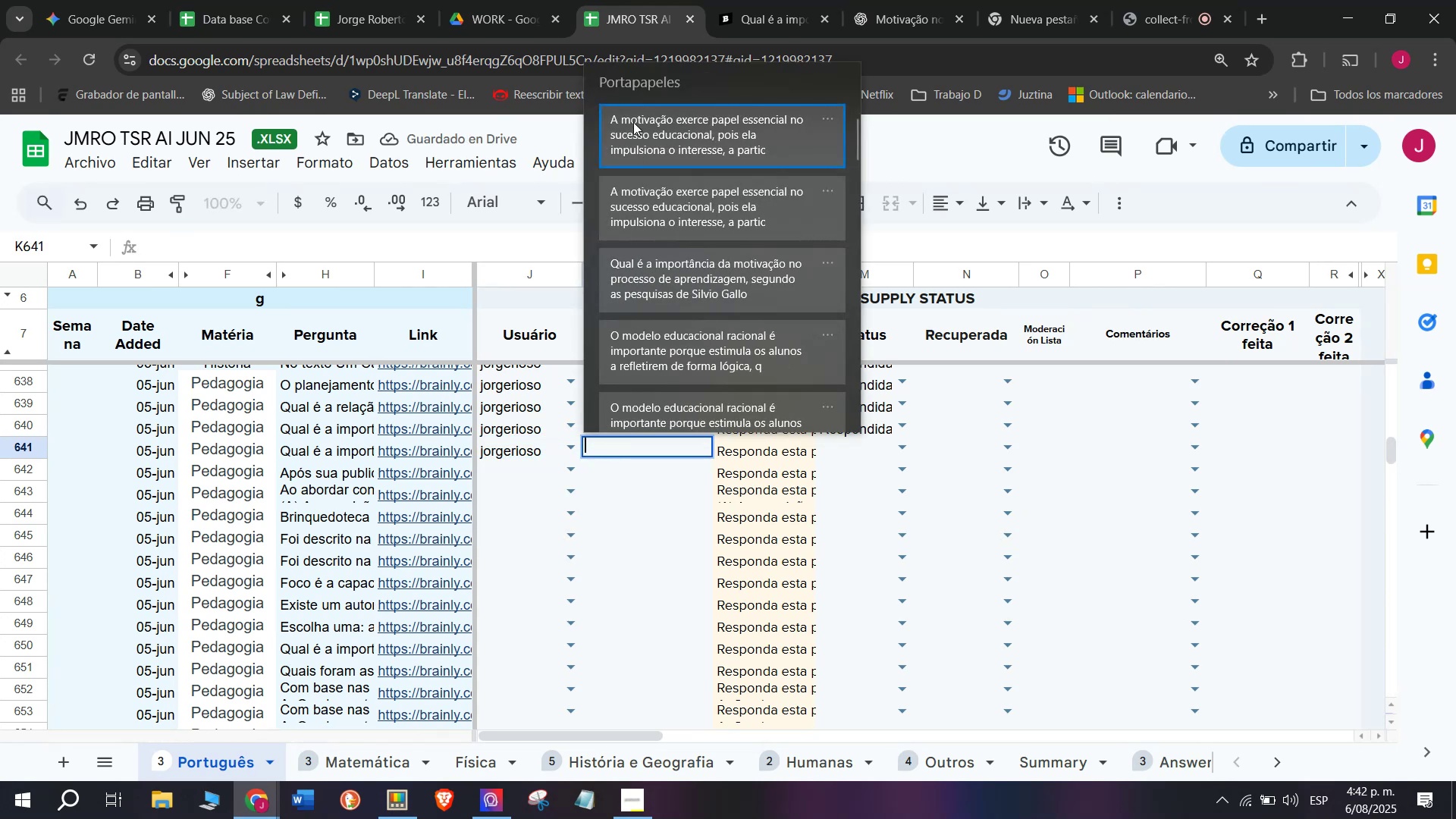 
key(Control+ControlLeft)
 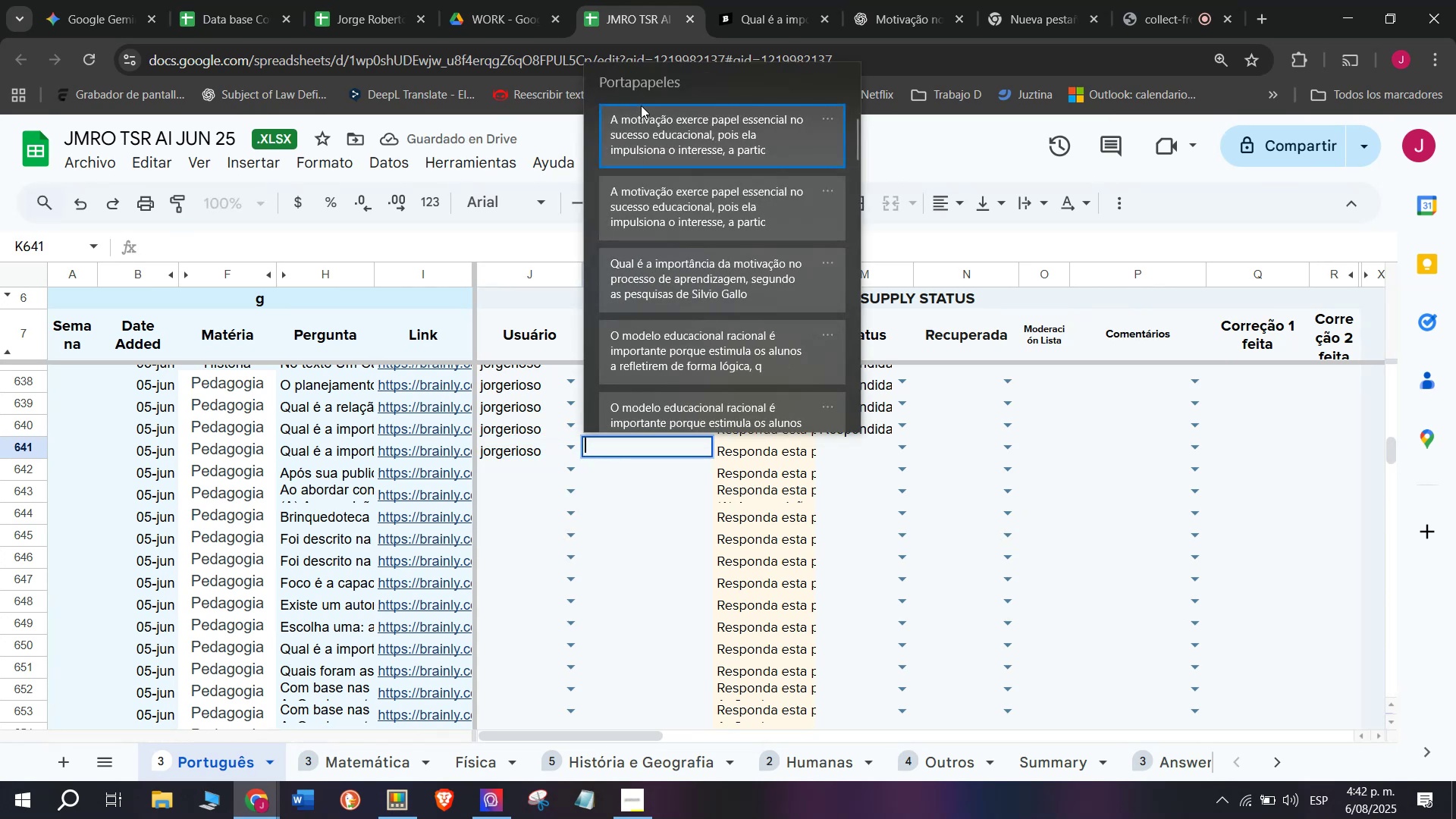 
key(Control+V)
 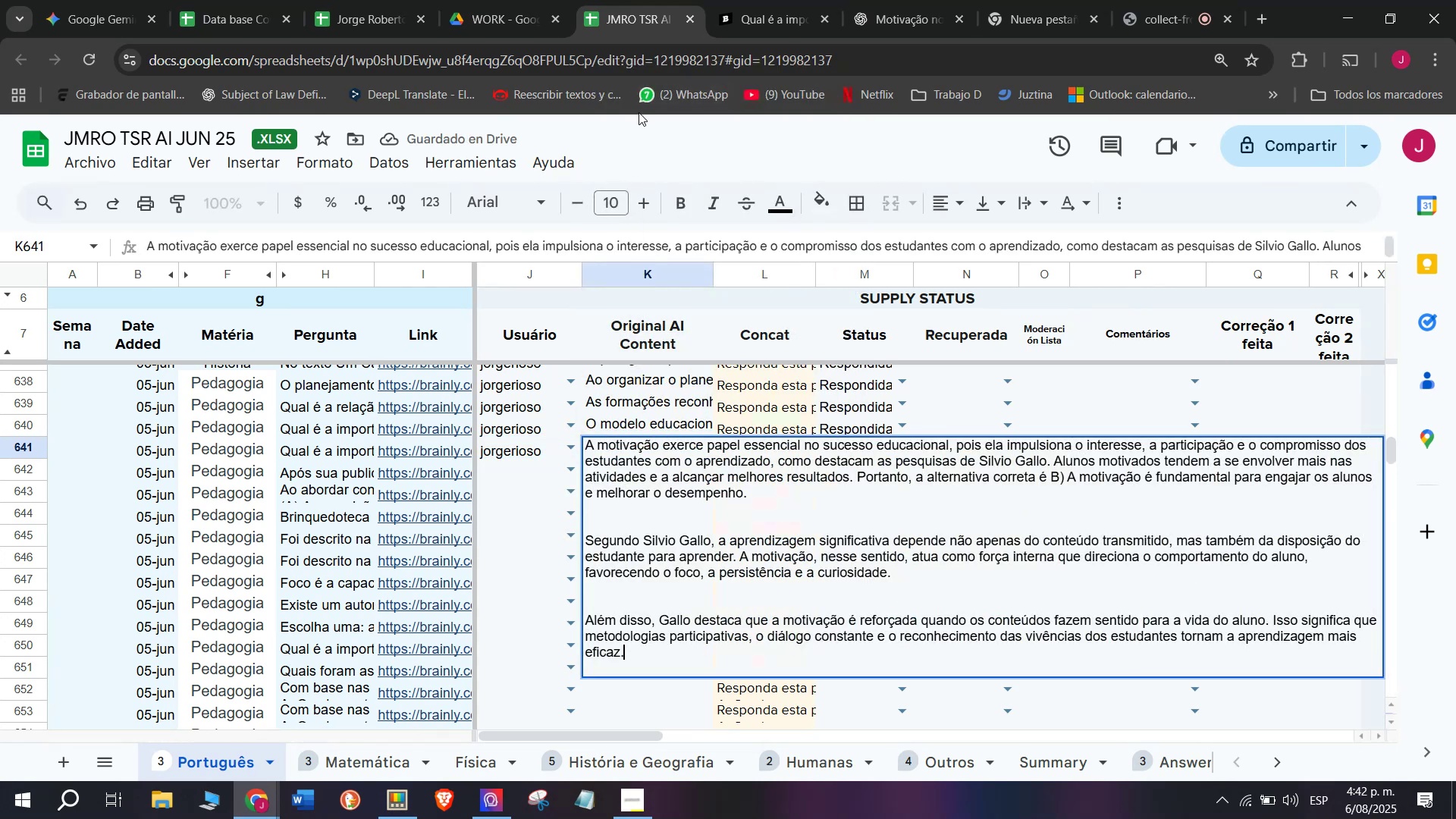 
key(Enter)
 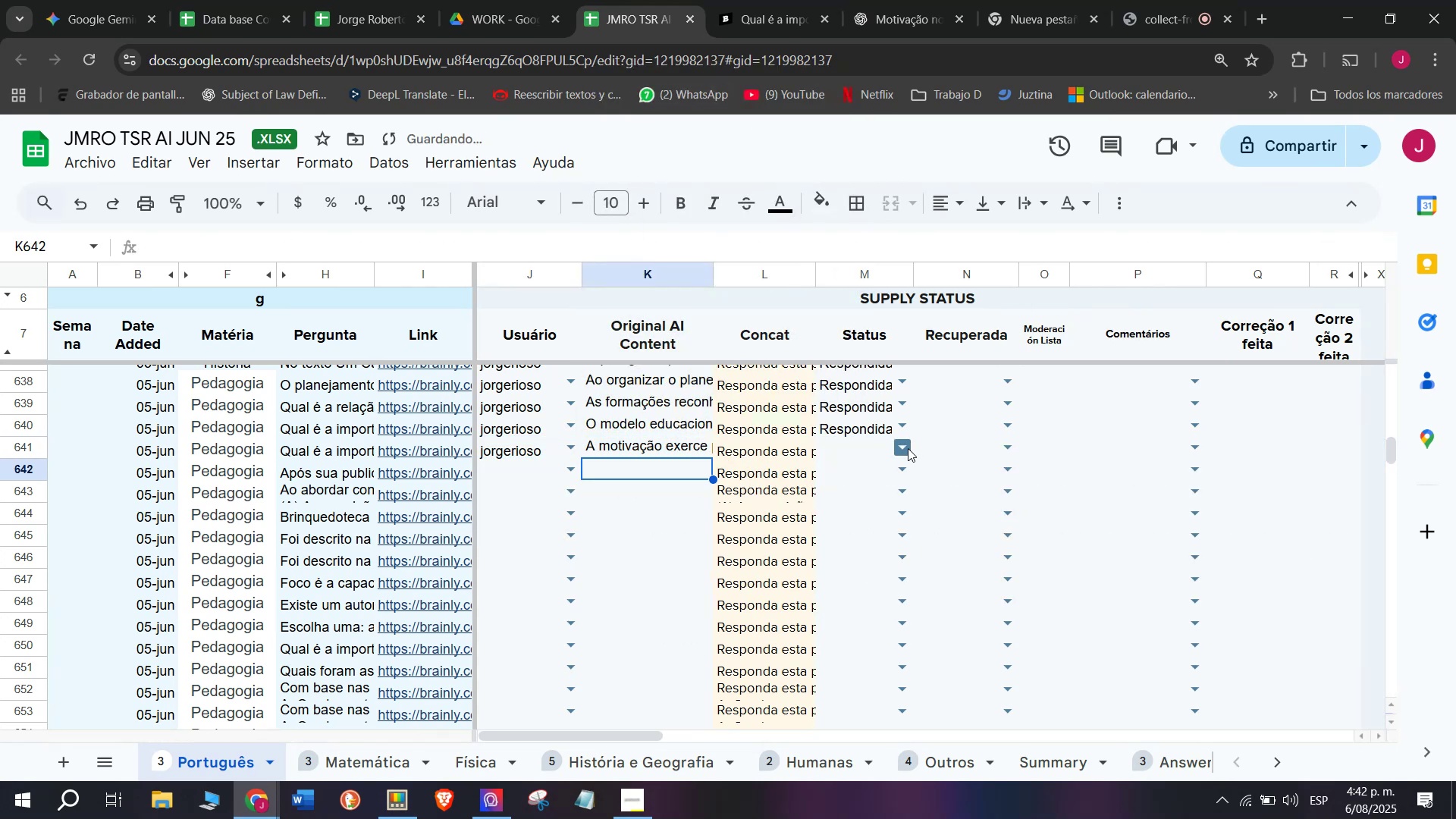 
left_click_drag(start_coordinate=[876, 500], to_coordinate=[876, 496])
 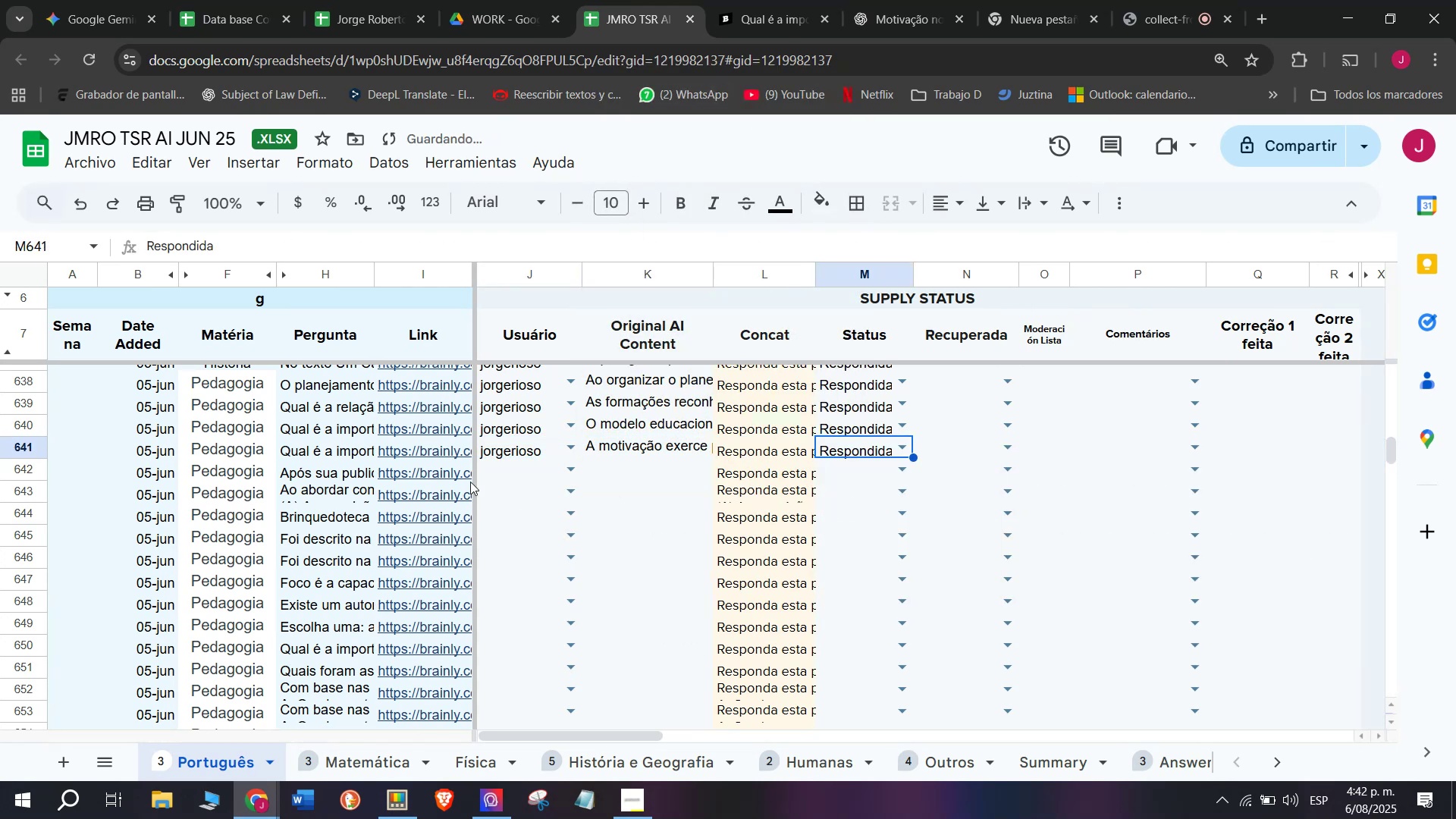 
left_click([511, 467])
 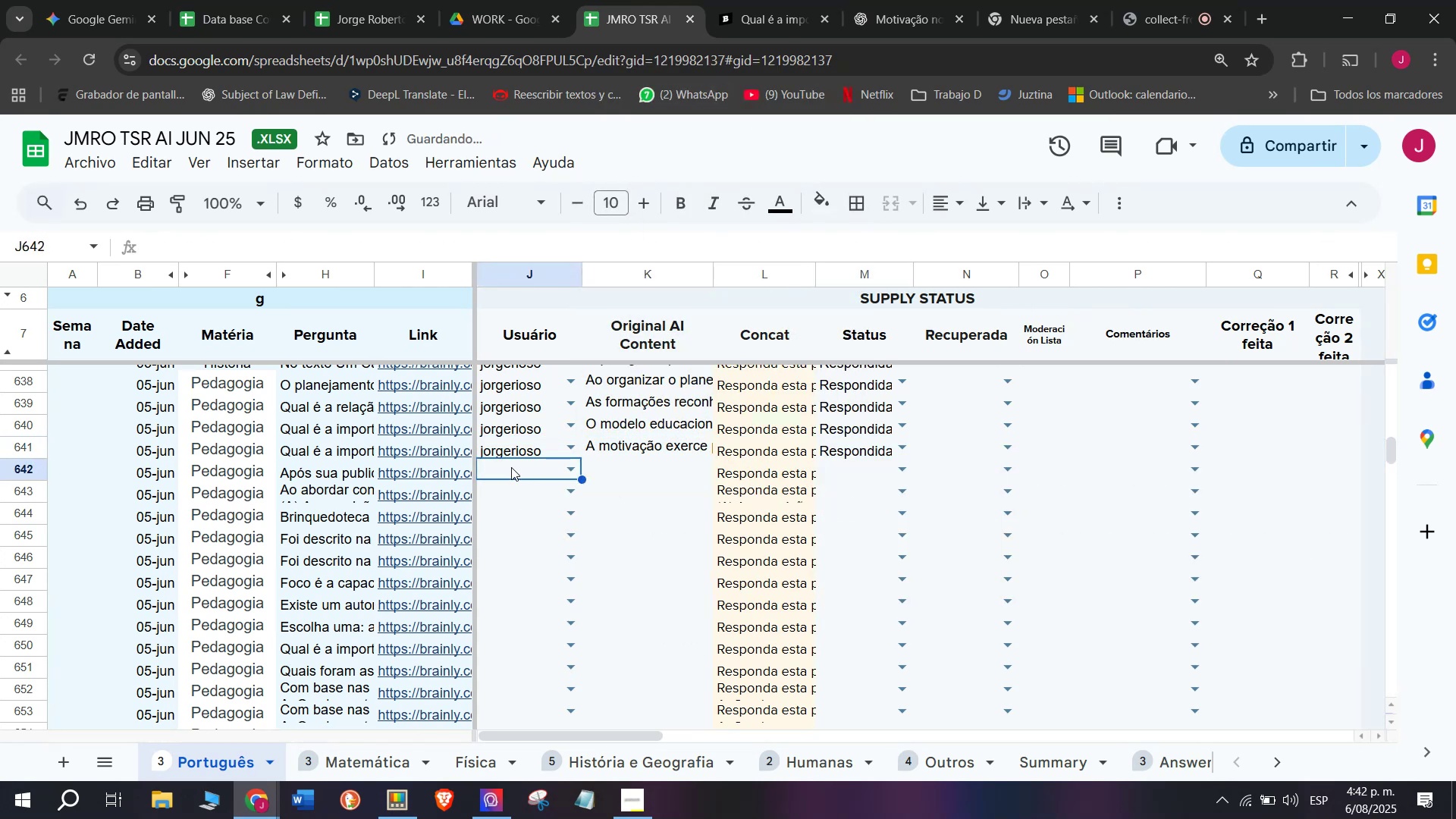 
key(J)
 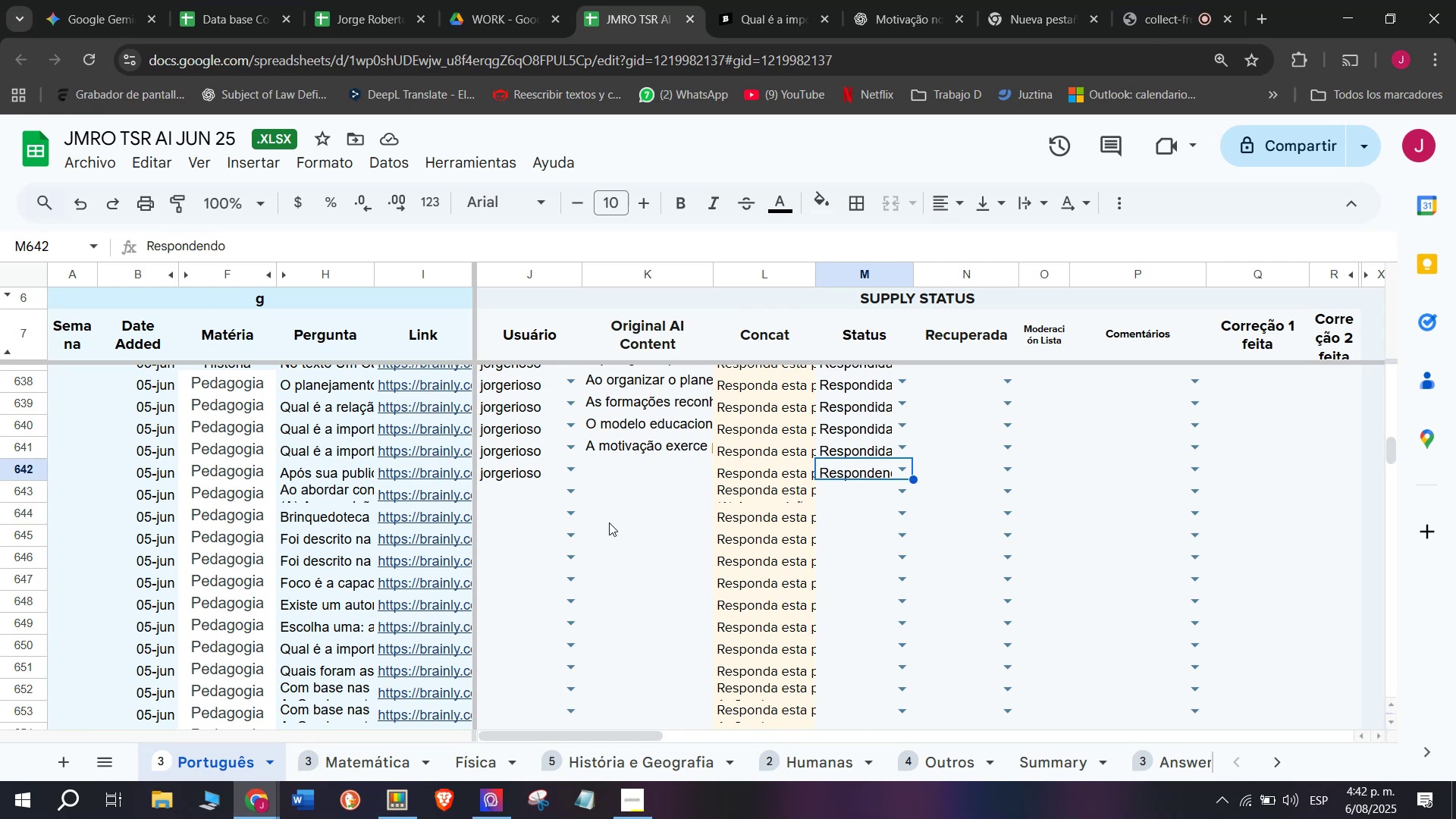 
wait(51.57)
 